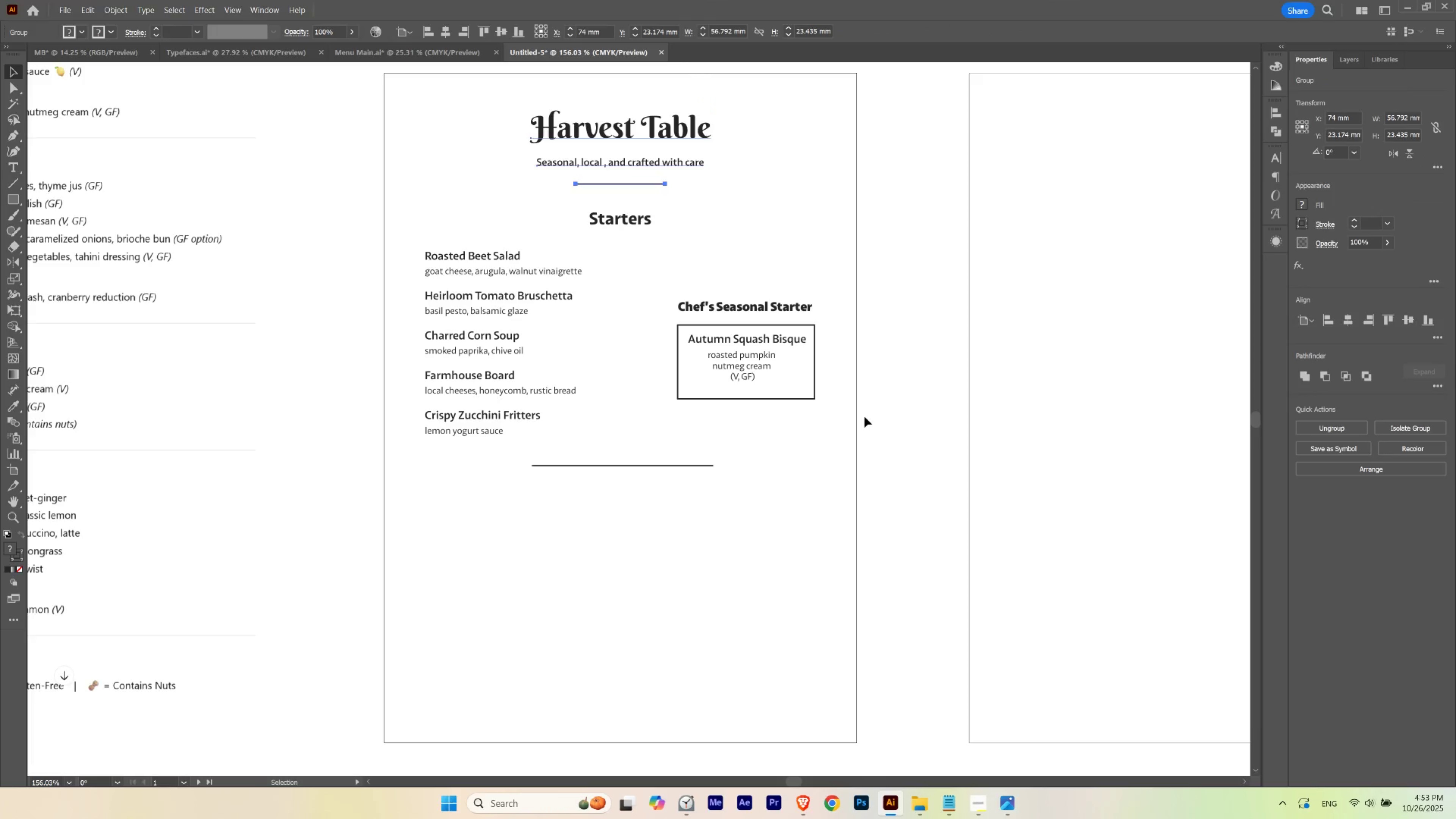 
key(Control+ControlLeft)
 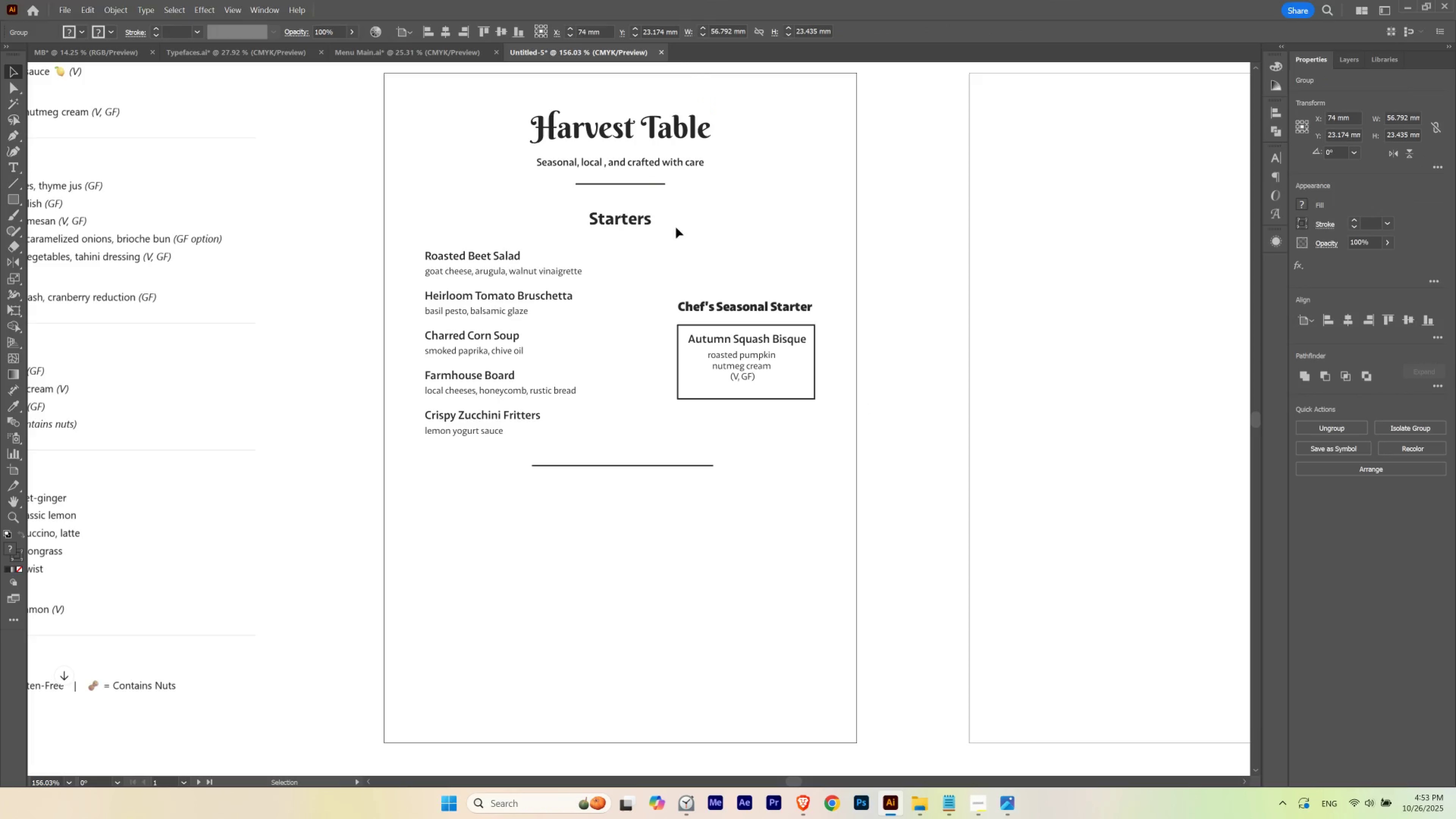 
key(Control+H)
 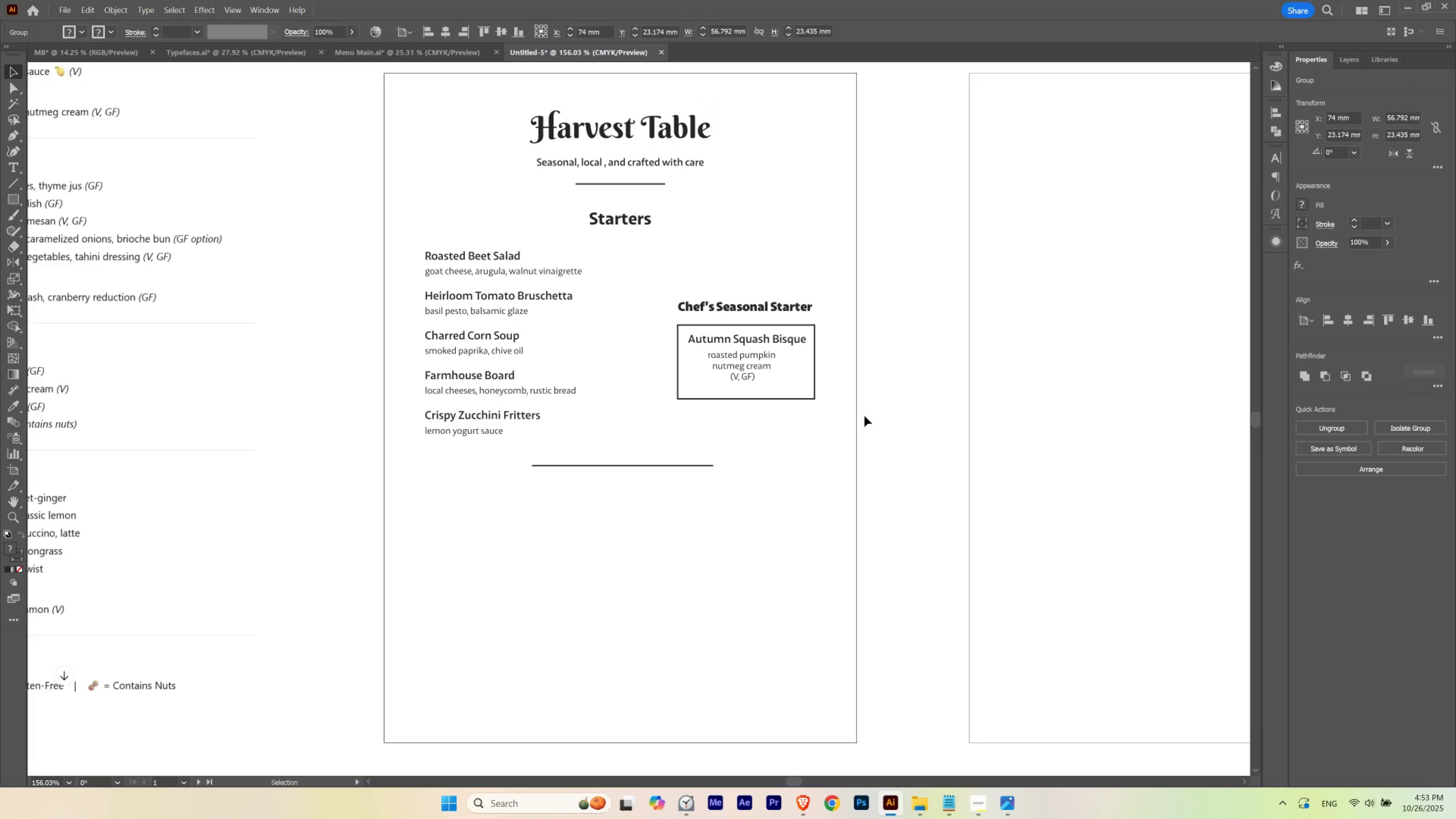 
left_click([658, 165])
 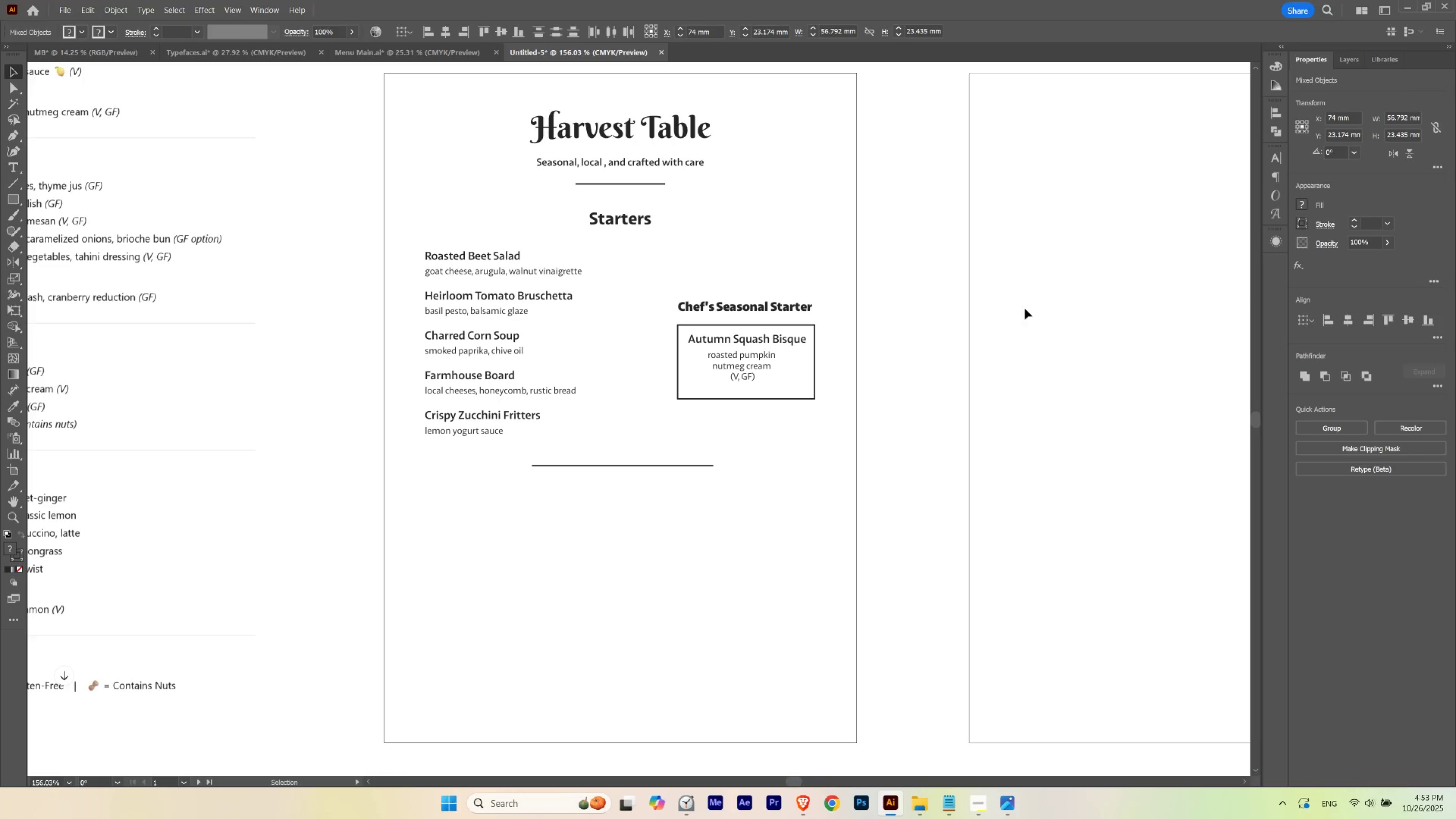 
double_click([757, 171])
 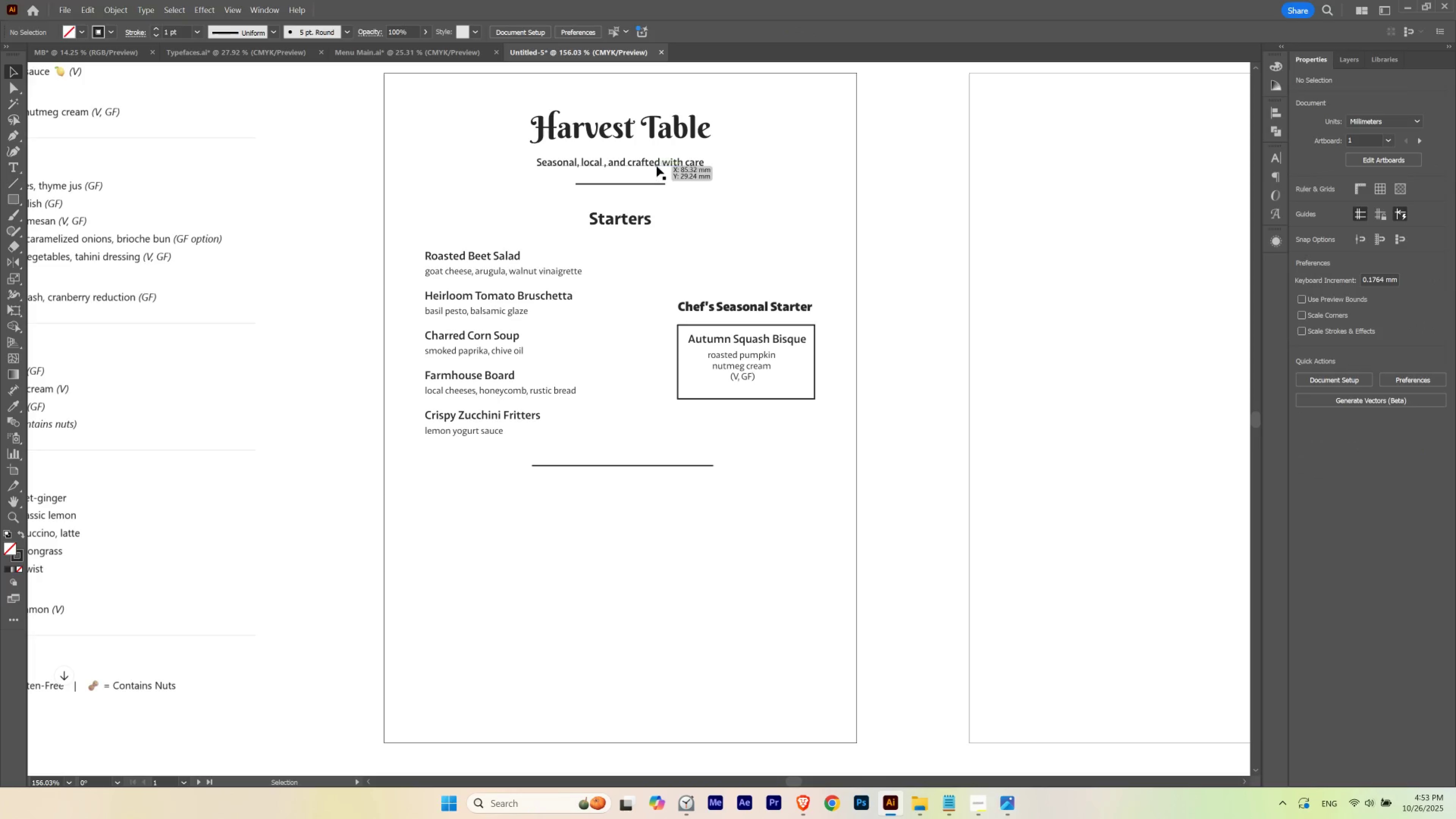 
left_click([657, 166])
 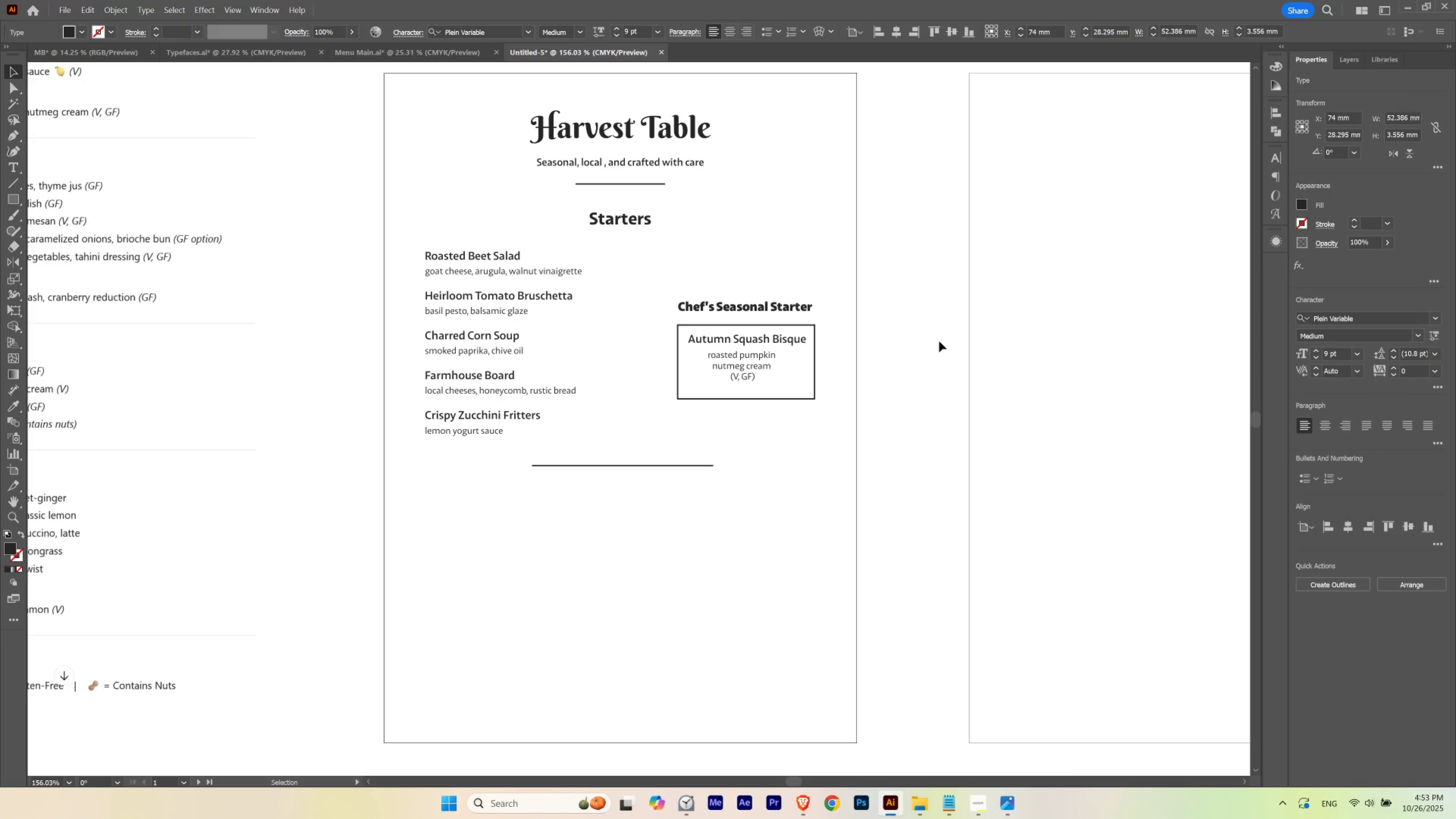 
key(V)
 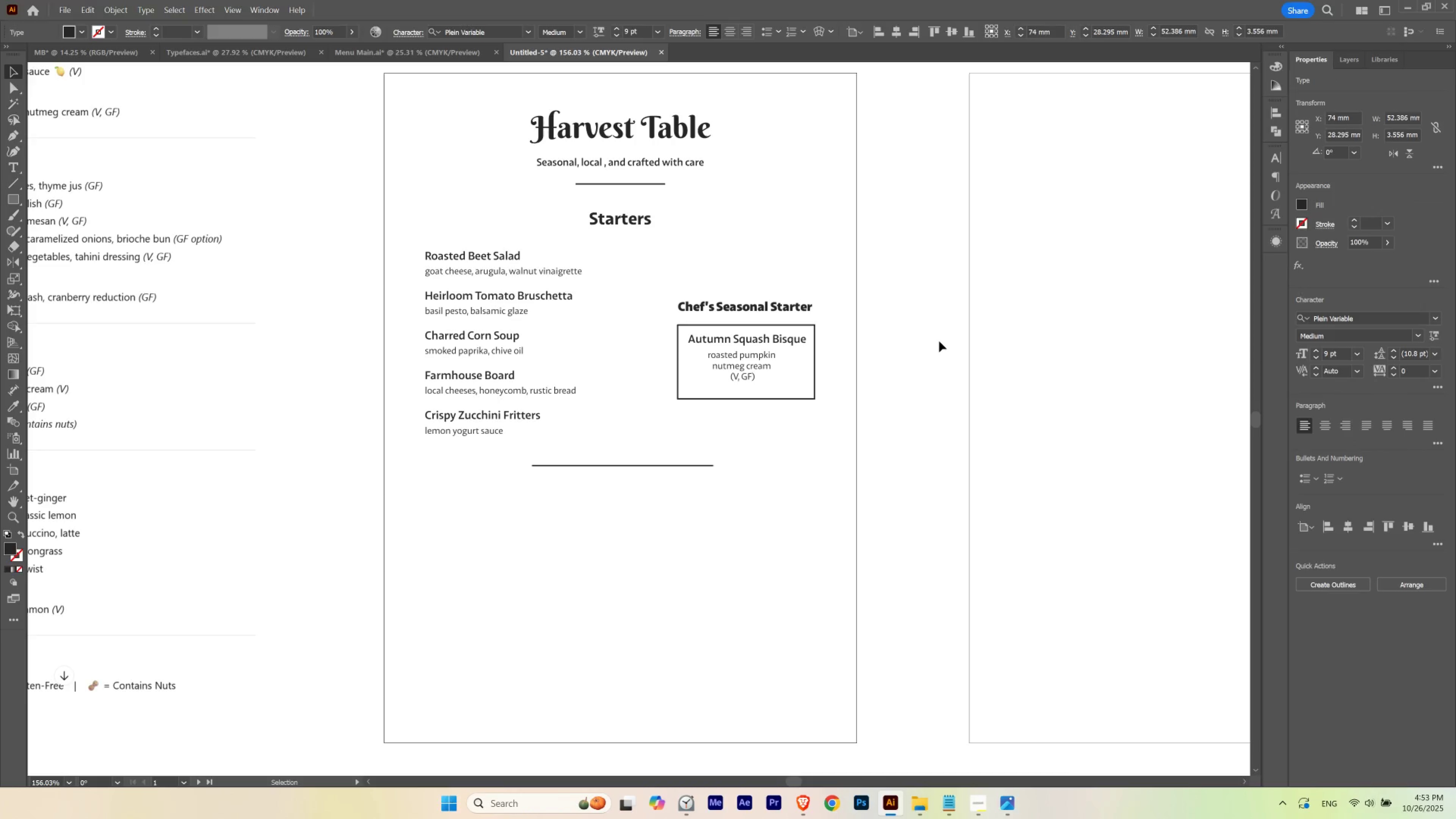 
key(Shift+ArrowUp)
 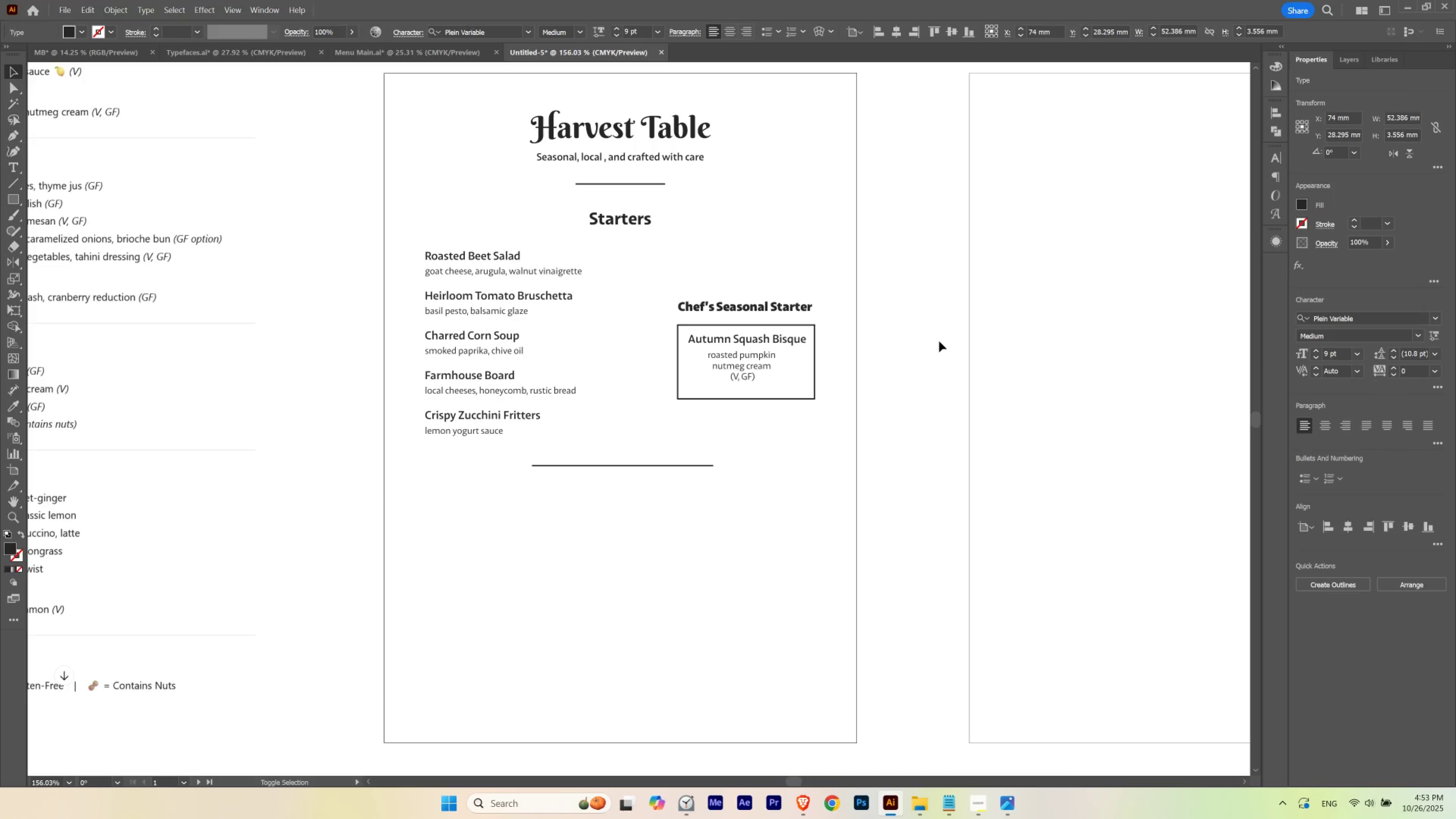 
key(Shift+ArrowUp)
 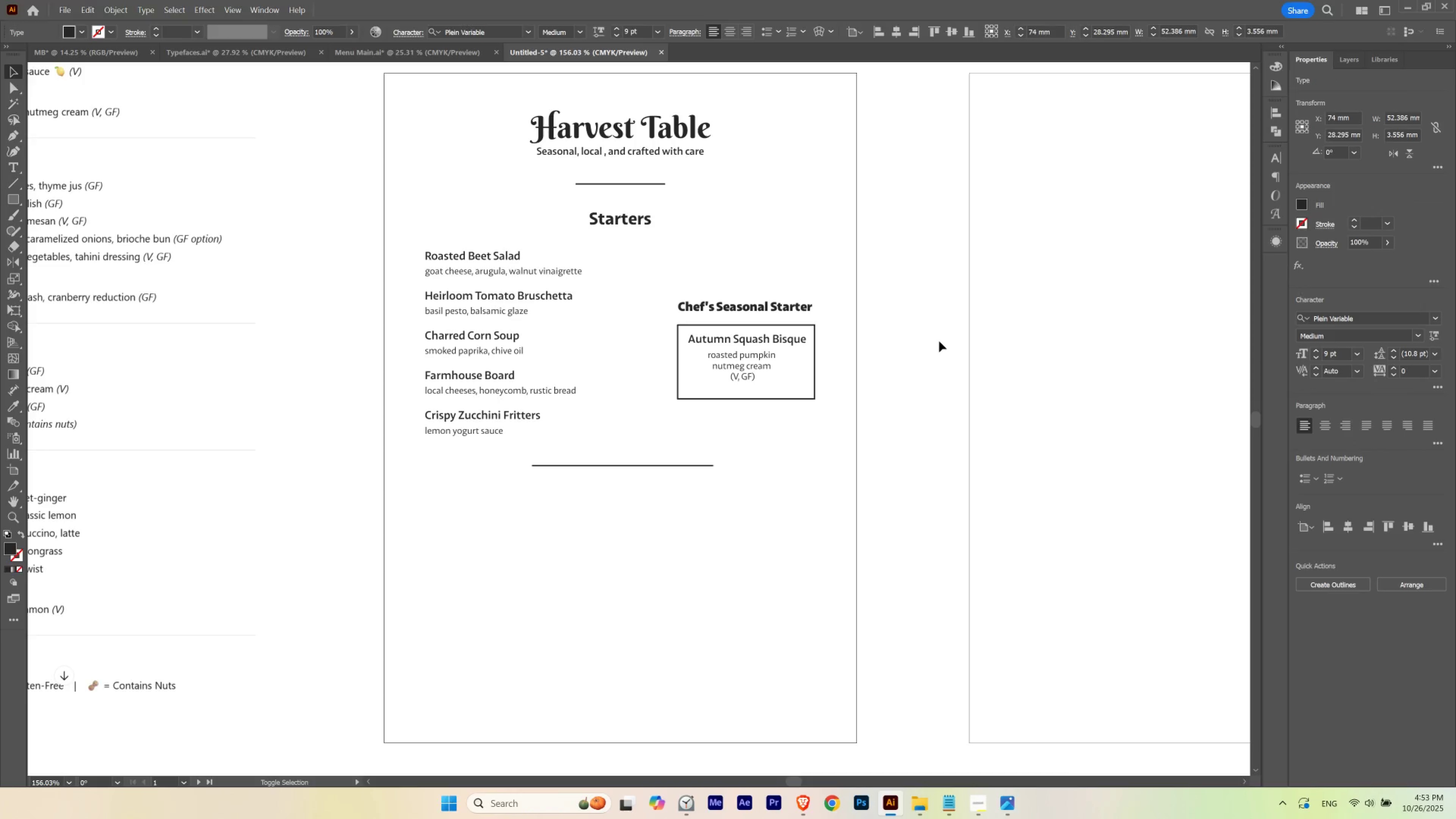 
key(Shift+ArrowDown)
 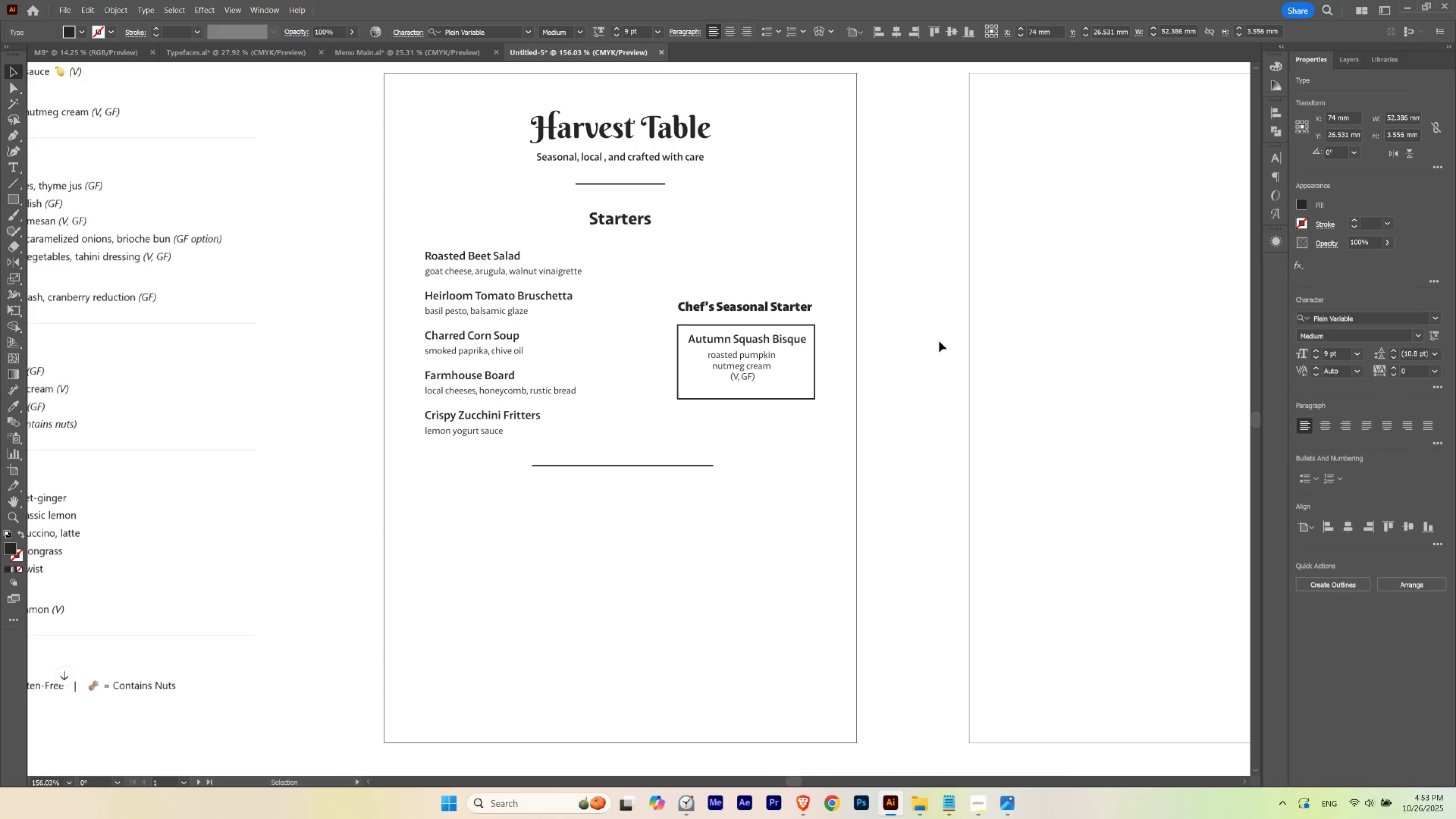 
key(ArrowDown)
 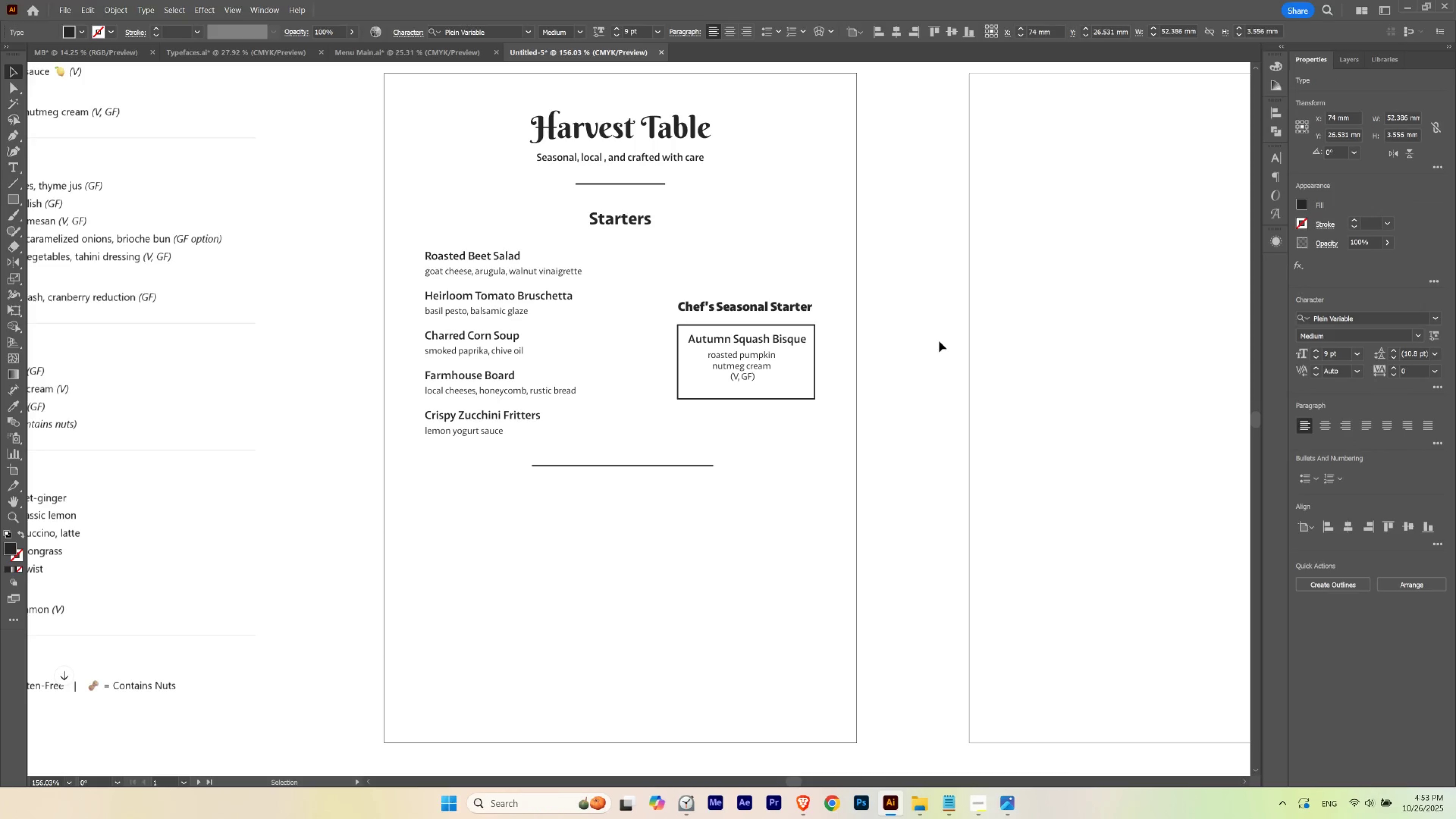 
key(ArrowDown)
 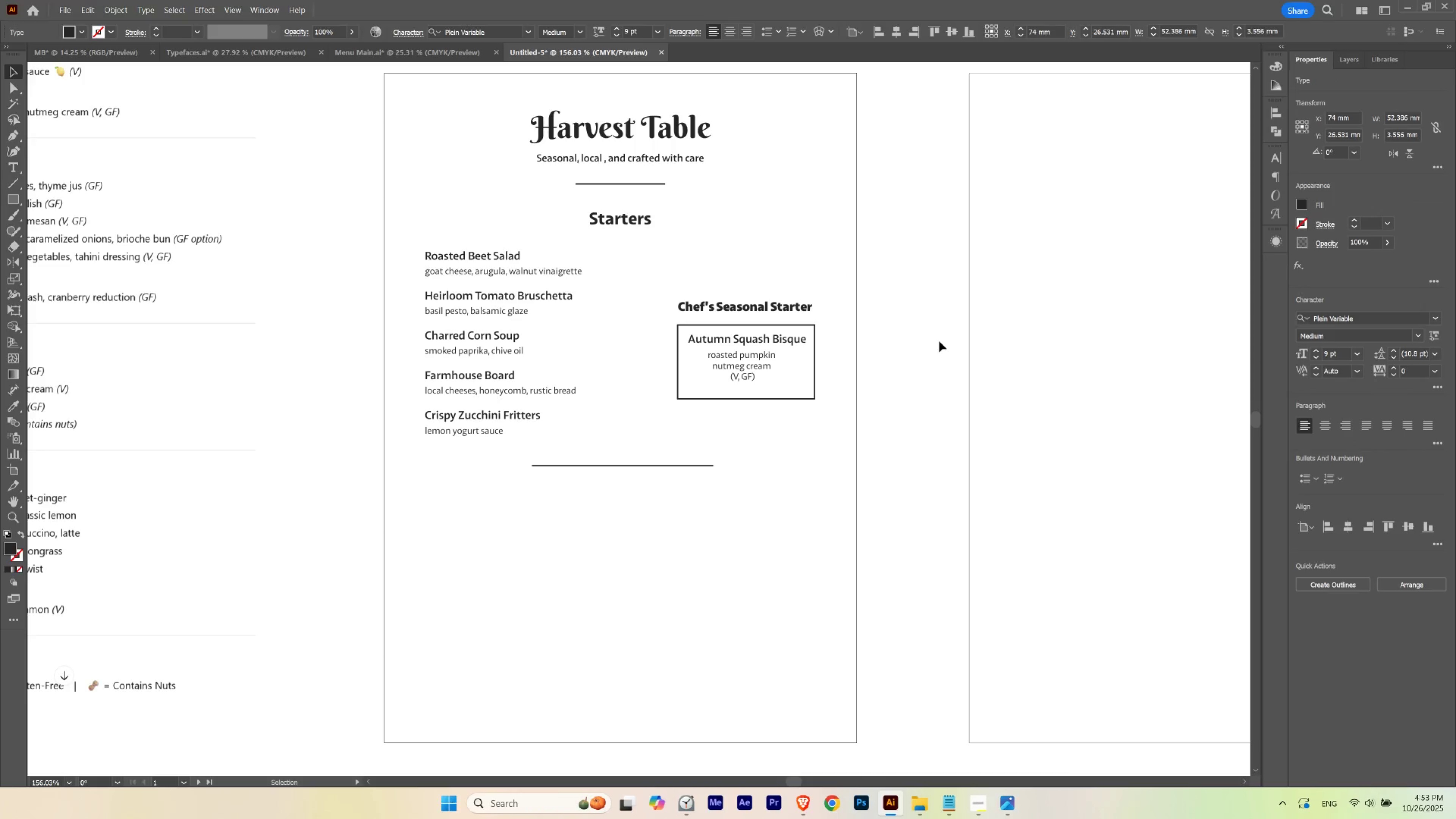 
key(ArrowUp)
 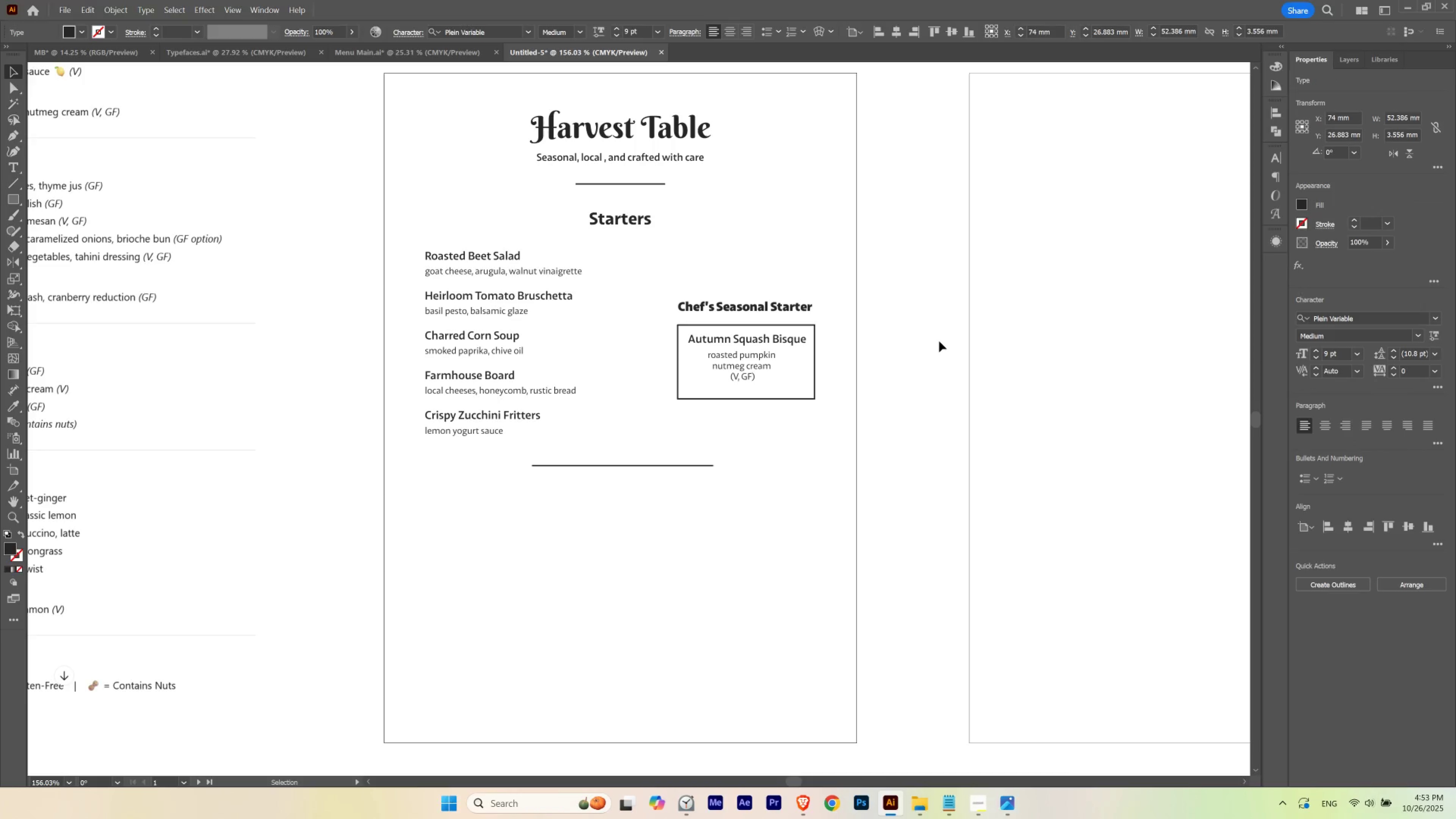 
key(ArrowUp)
 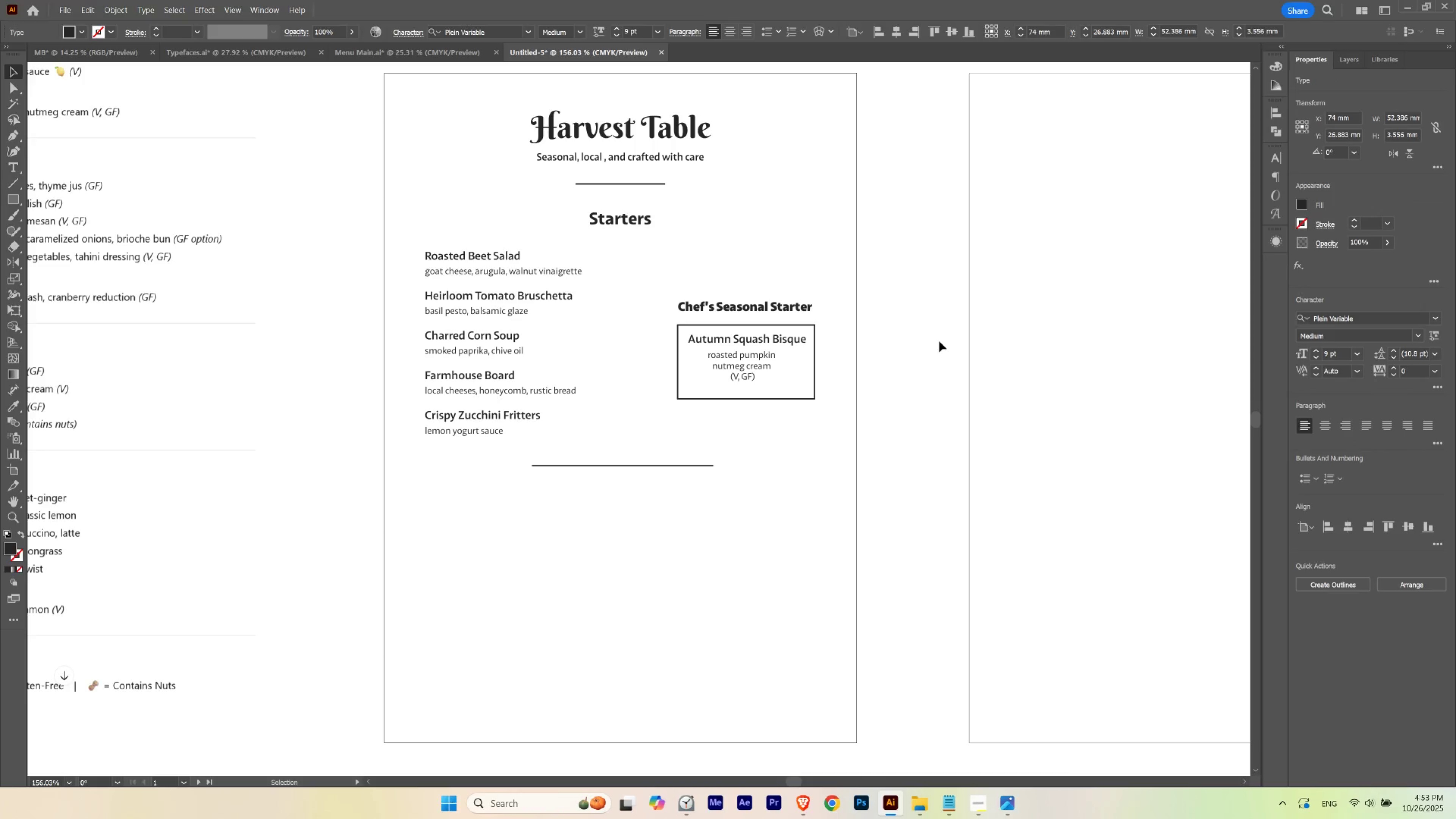 
key(ArrowUp)
 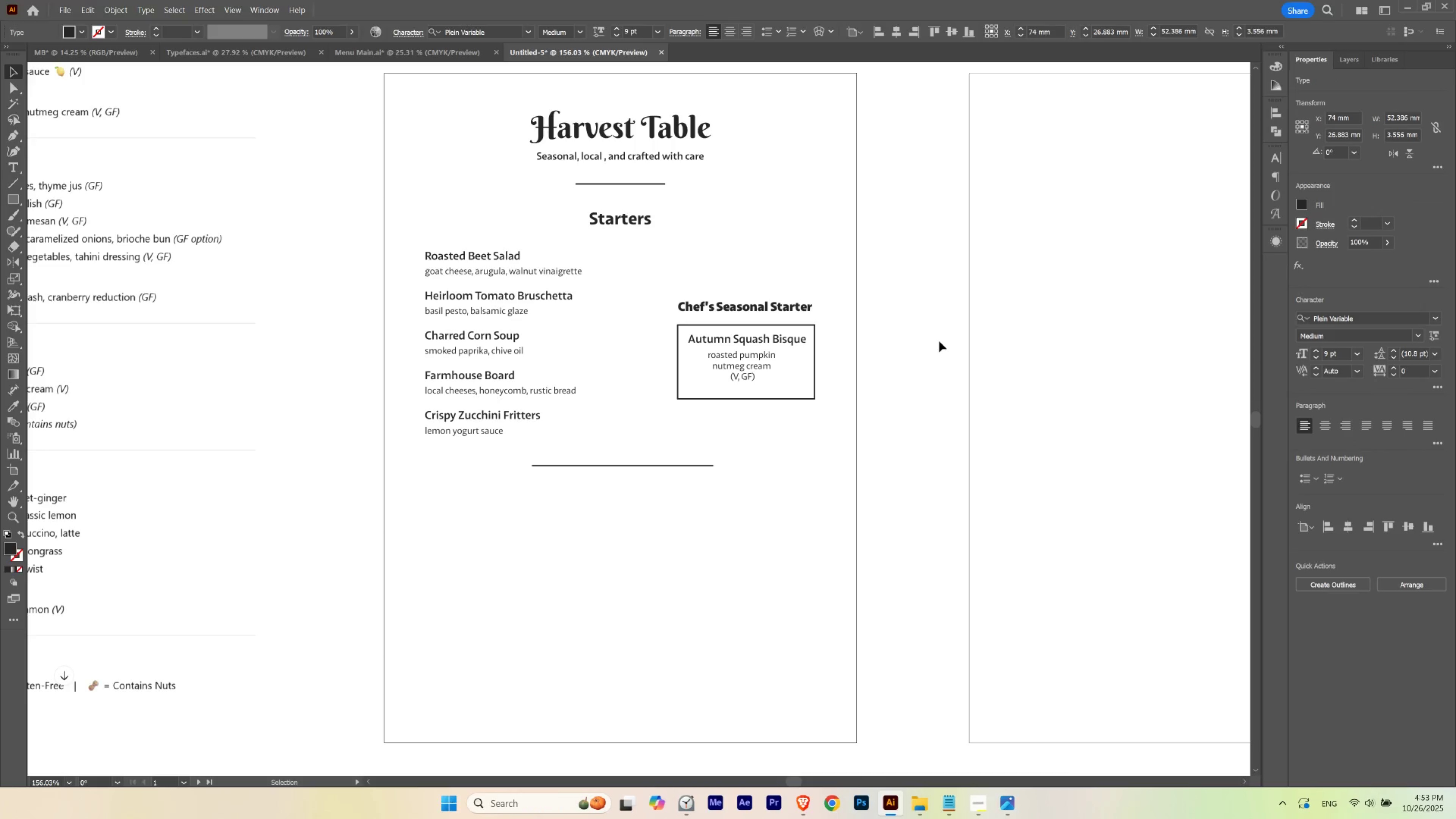 
key(ArrowUp)
 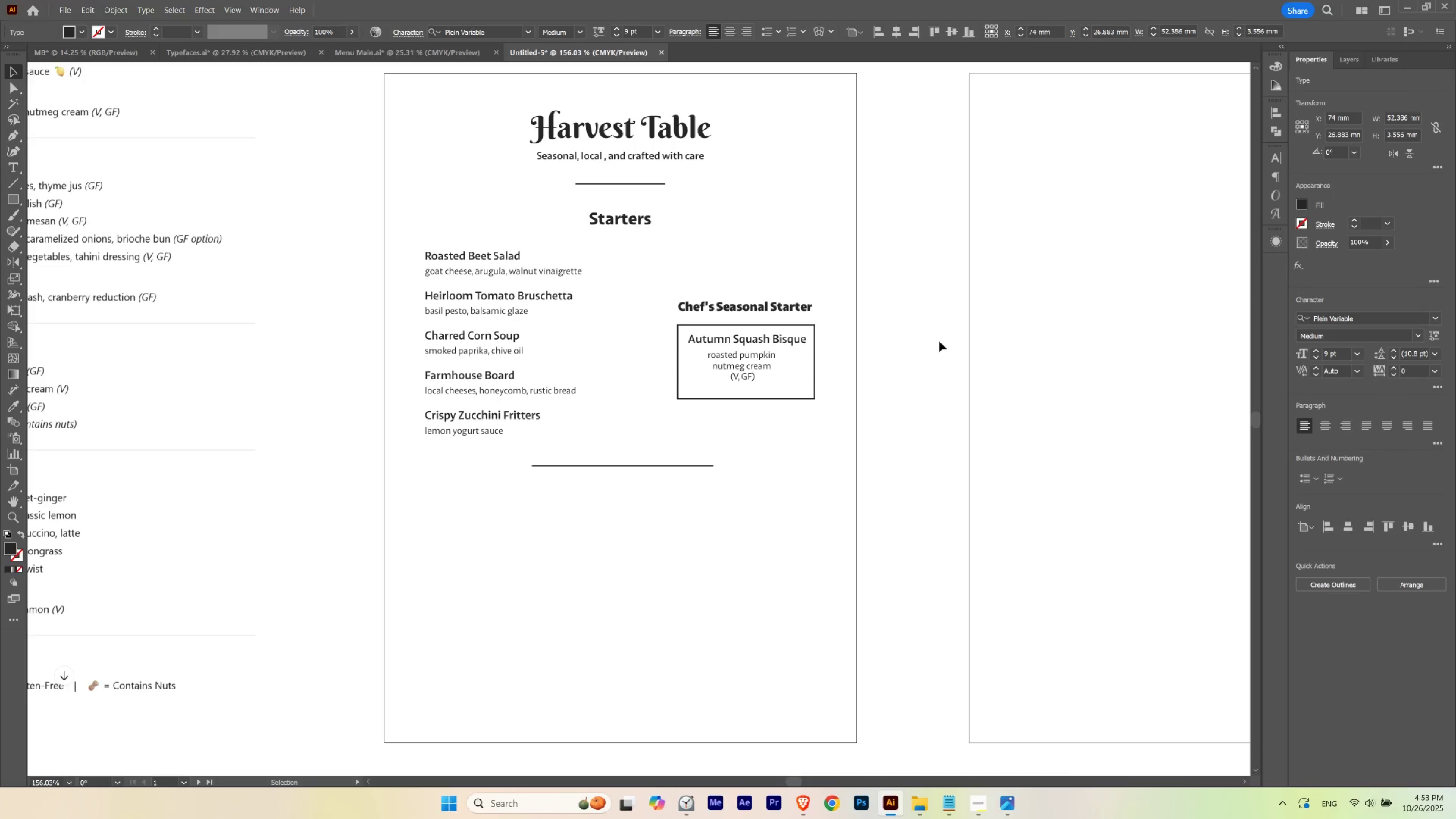 
key(ArrowUp)
 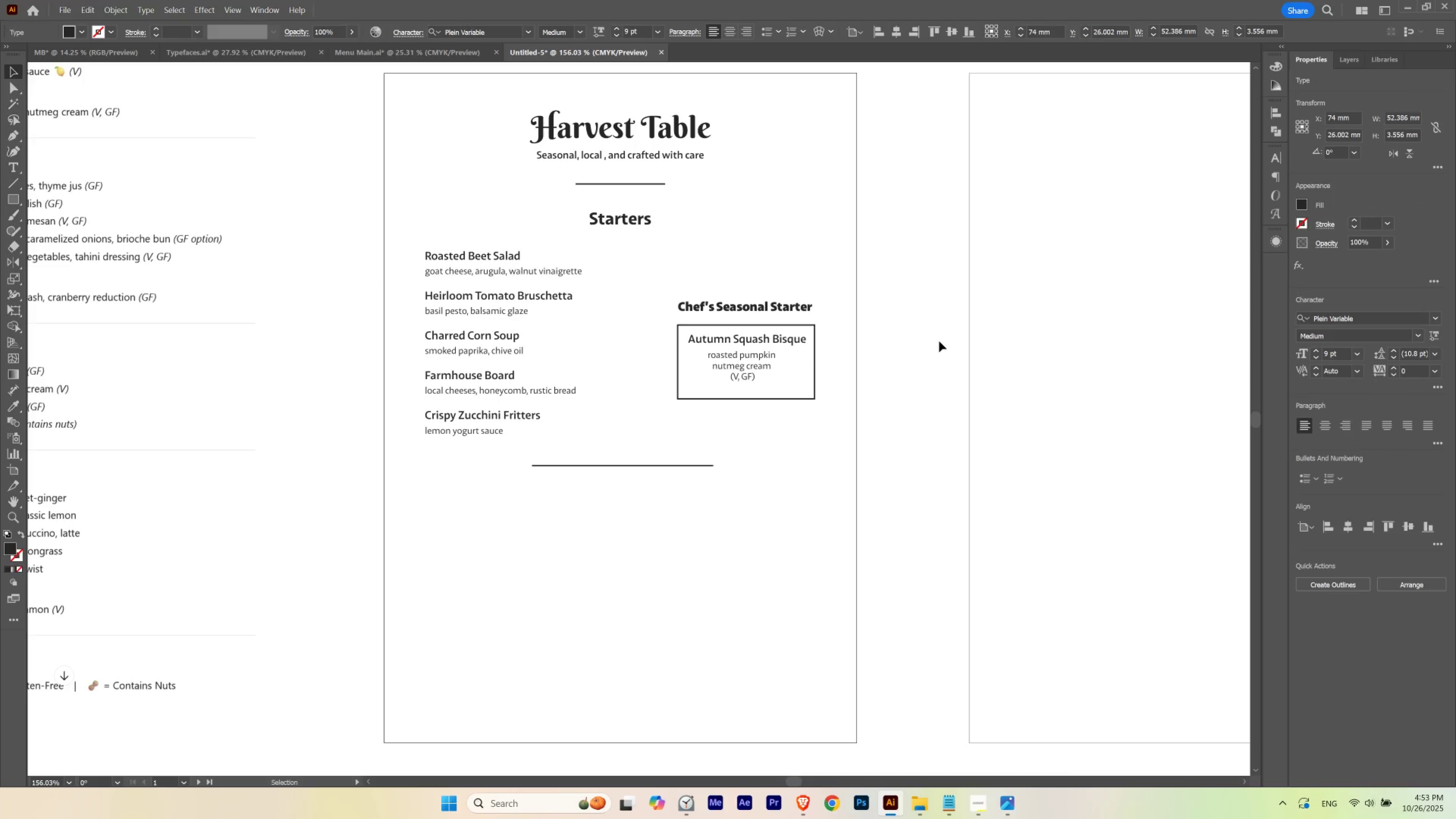 
key(ArrowDown)
 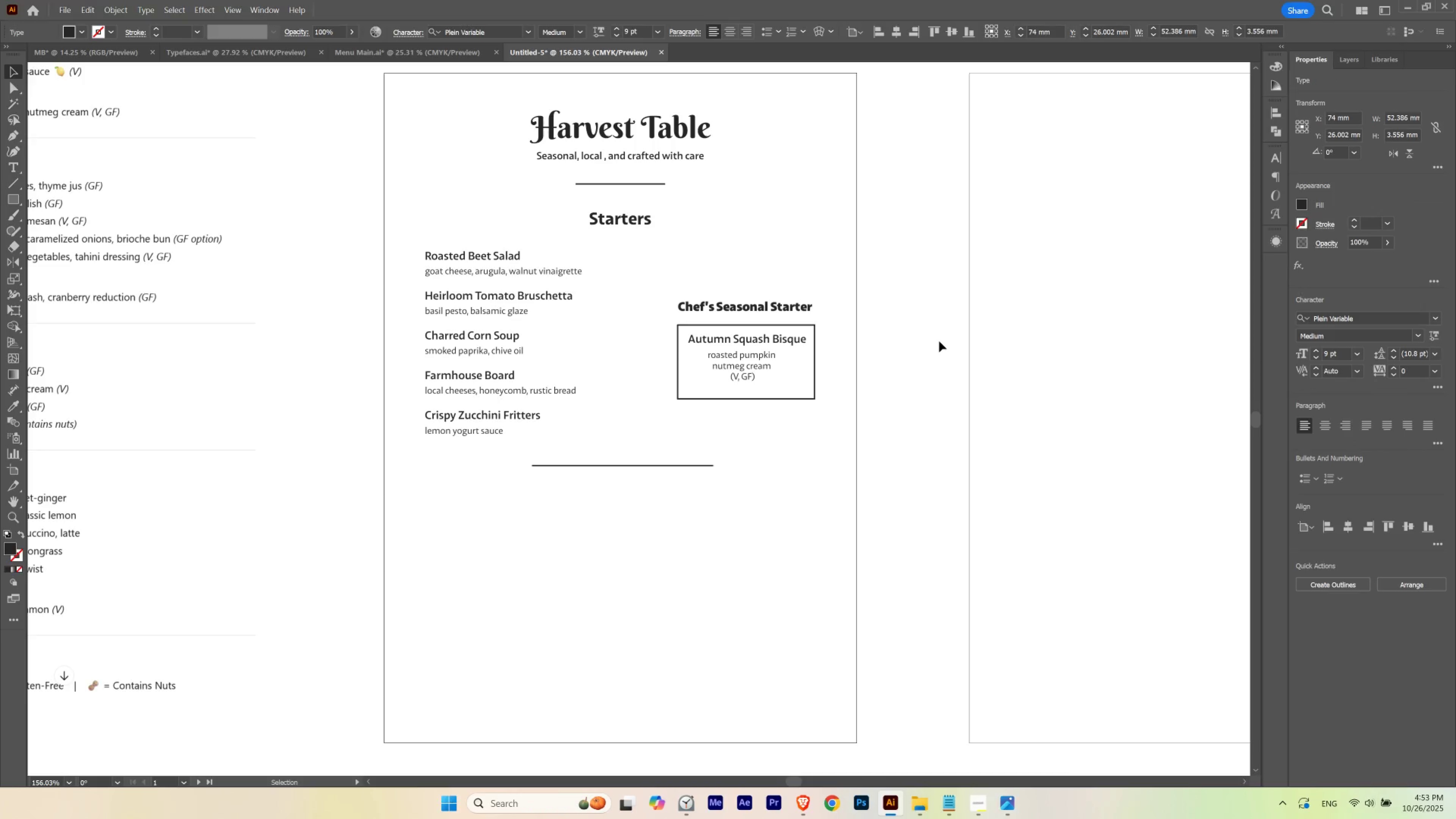 
key(ArrowDown)
 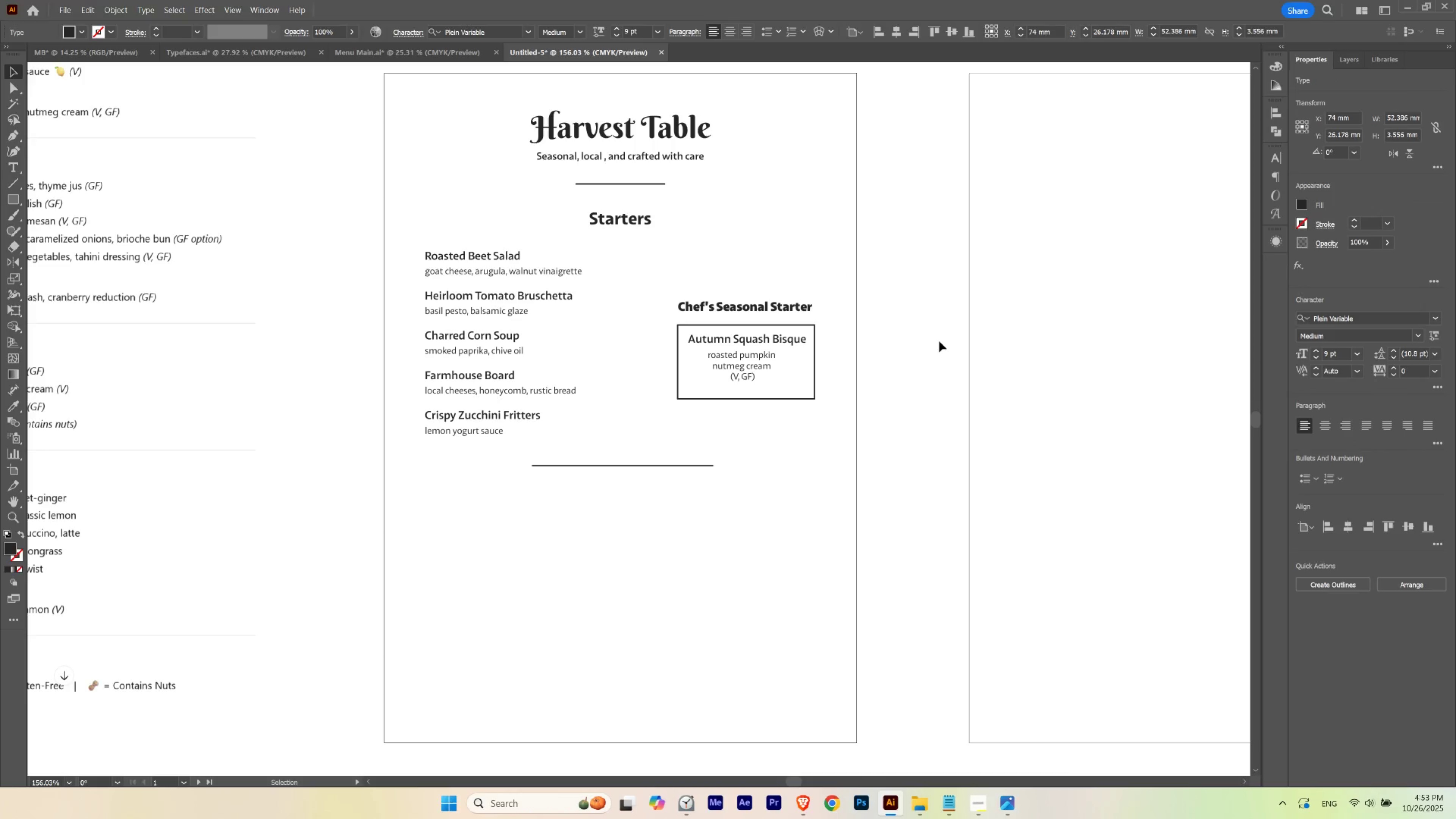 
key(ArrowUp)
 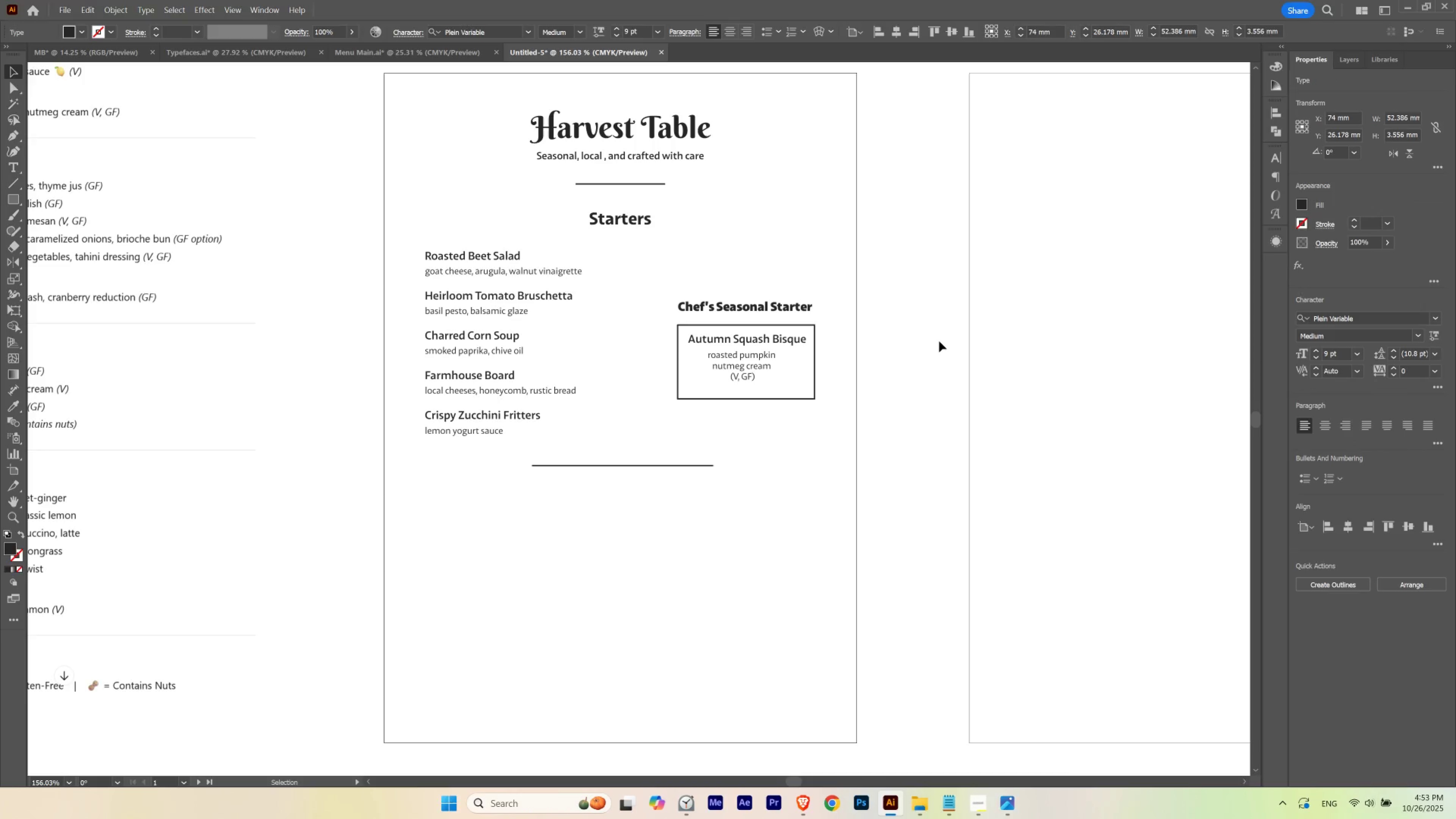 
key(ArrowUp)
 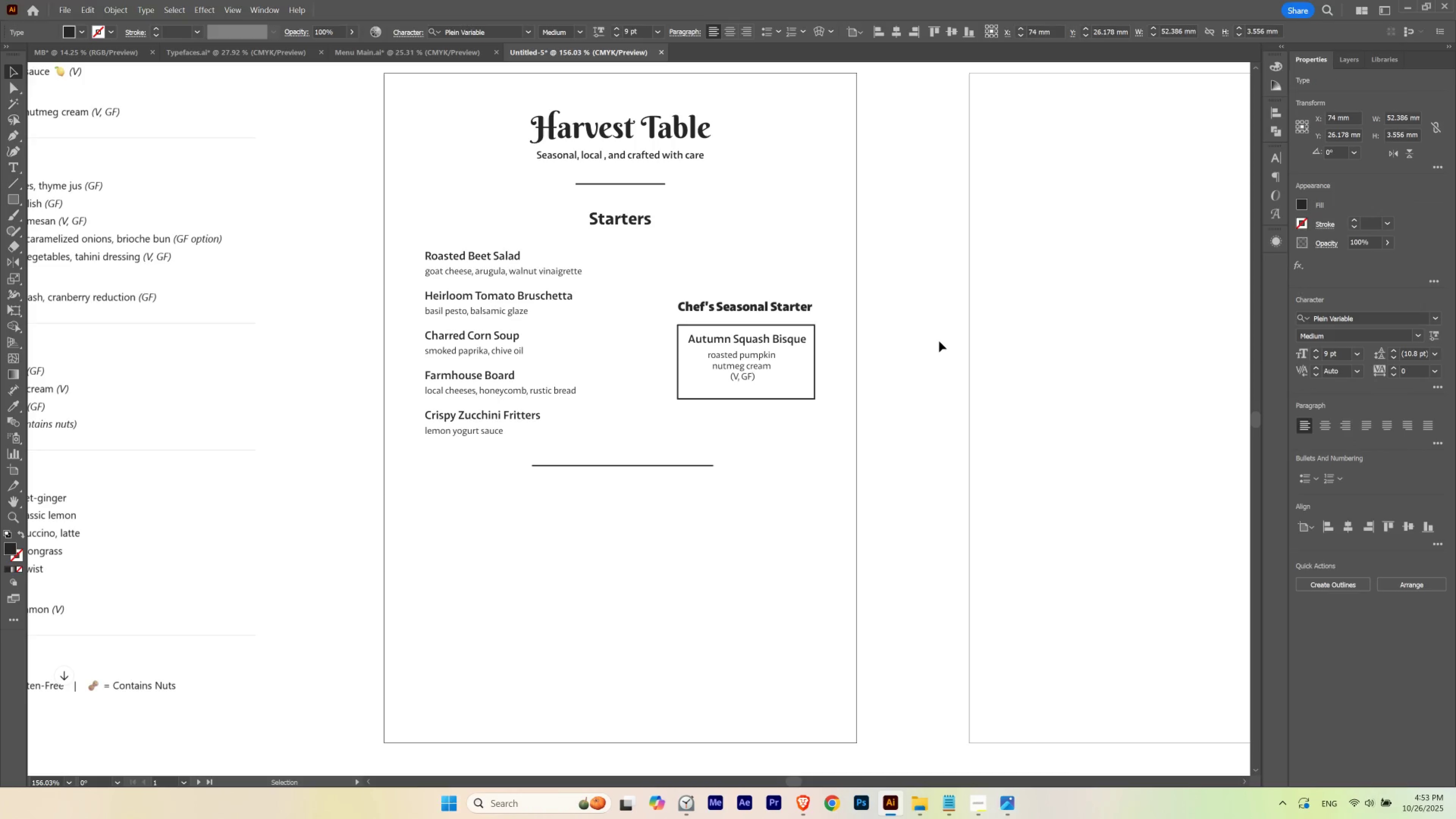 
key(ArrowDown)
 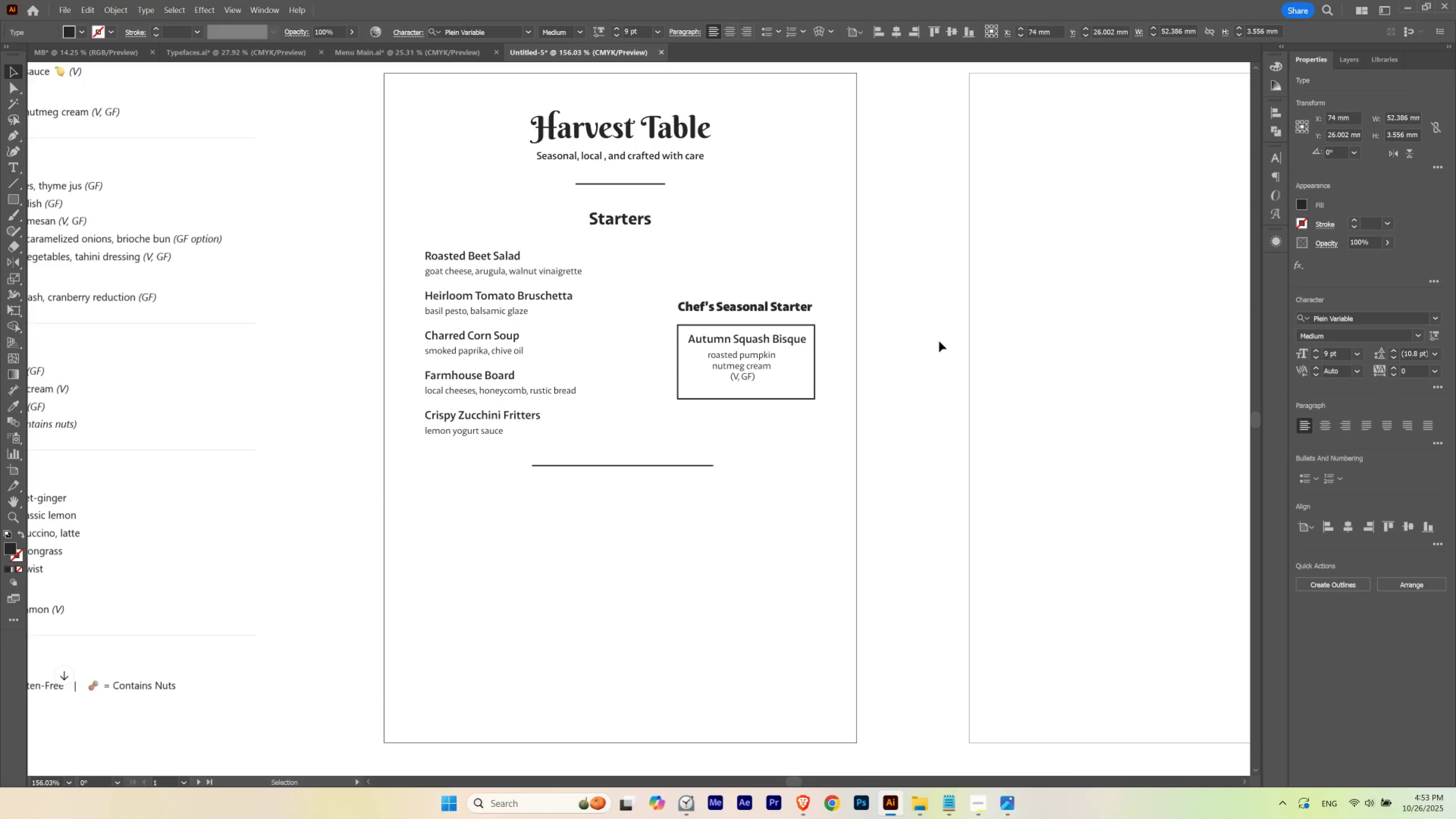 
key(ArrowDown)
 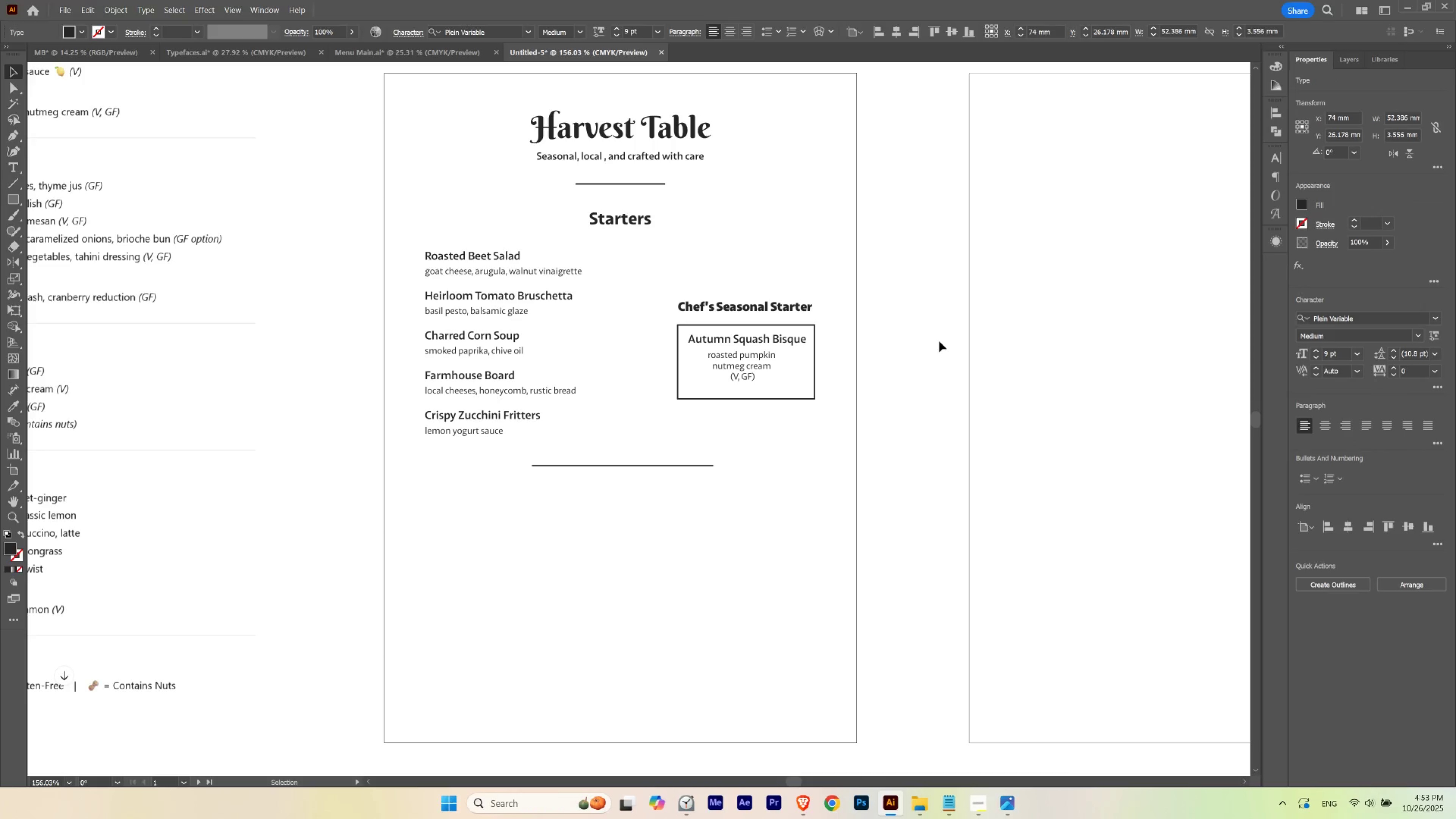 
key(ArrowDown)
 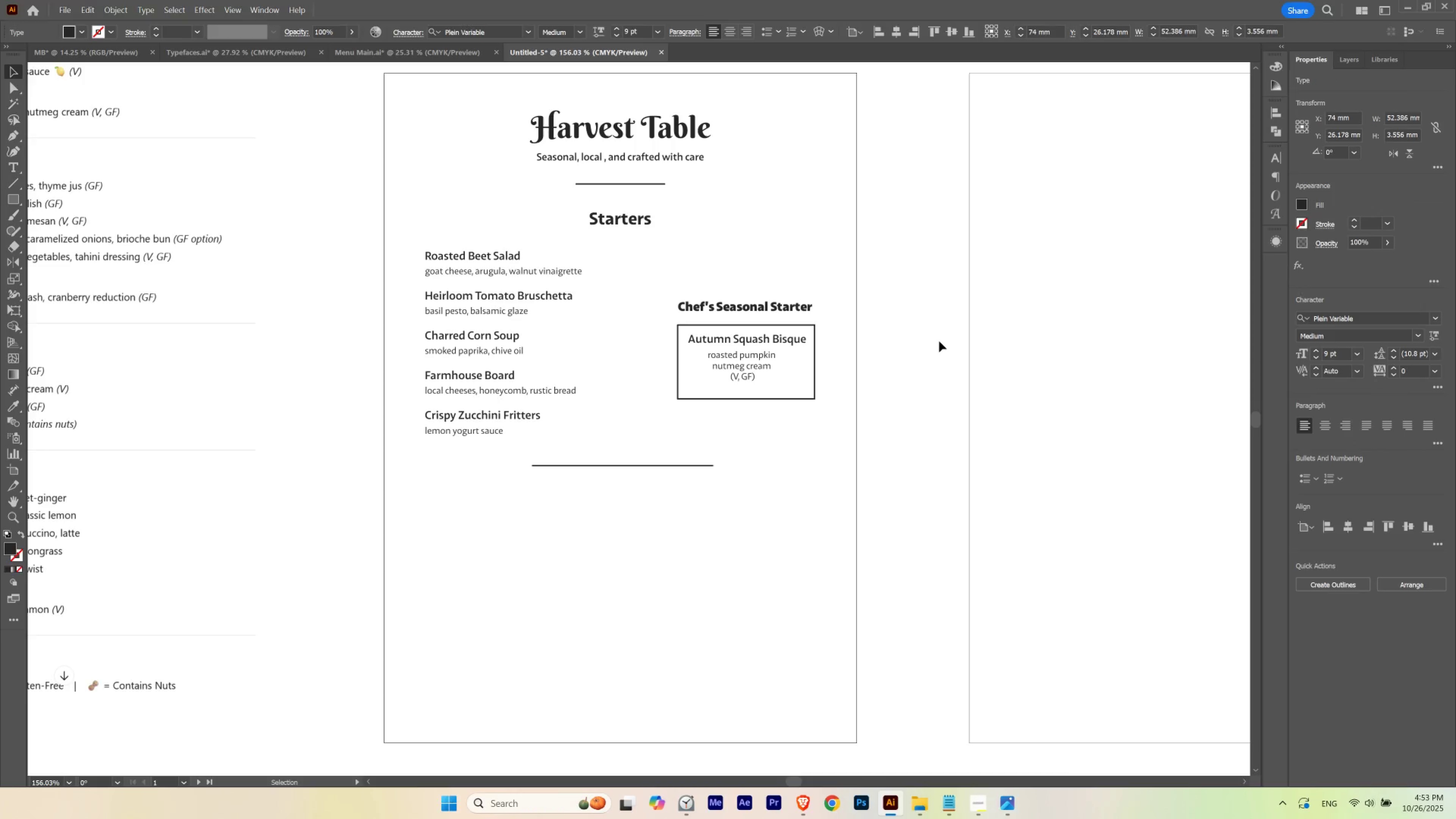 
key(ArrowUp)
 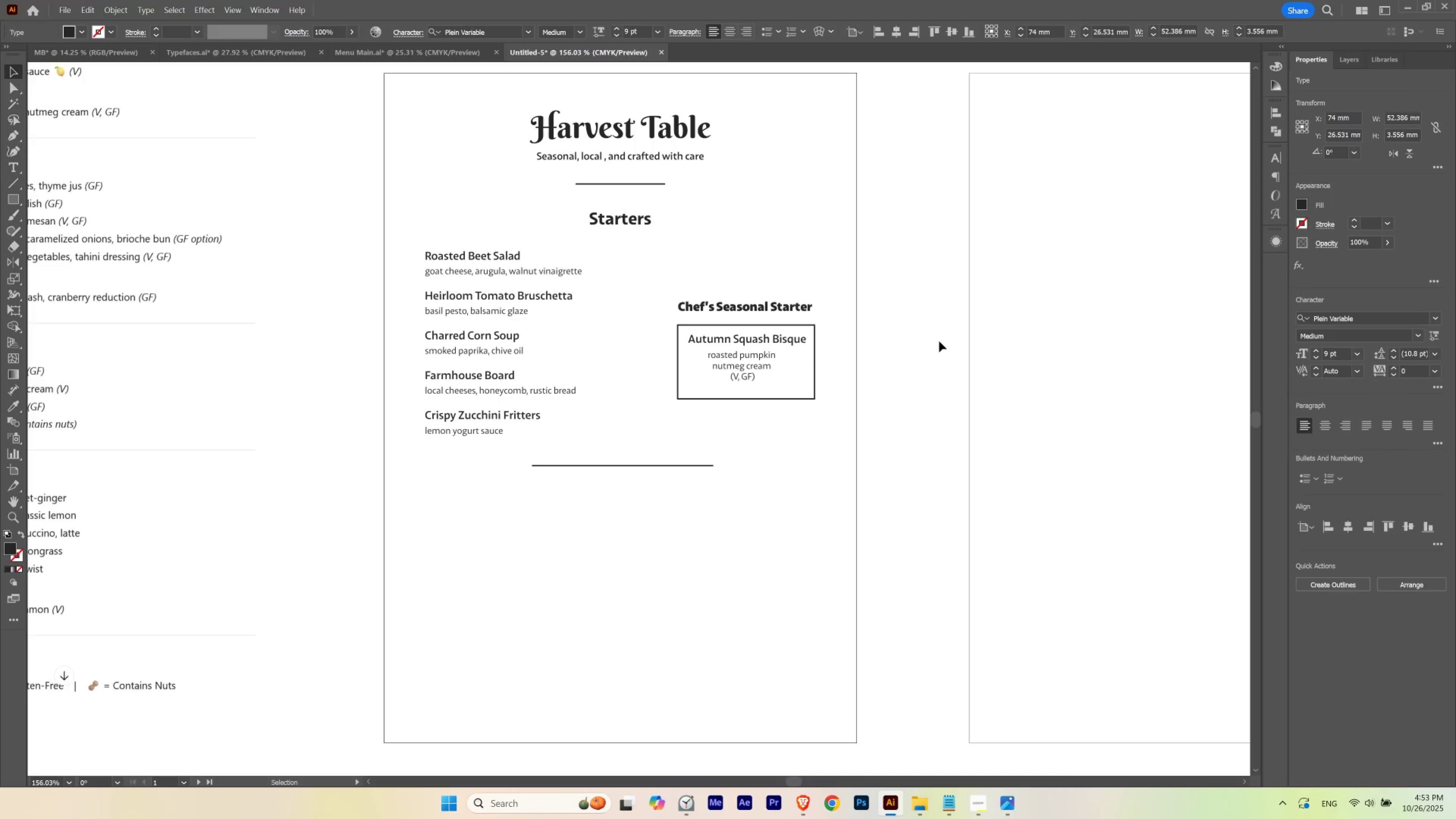 
key(ArrowUp)
 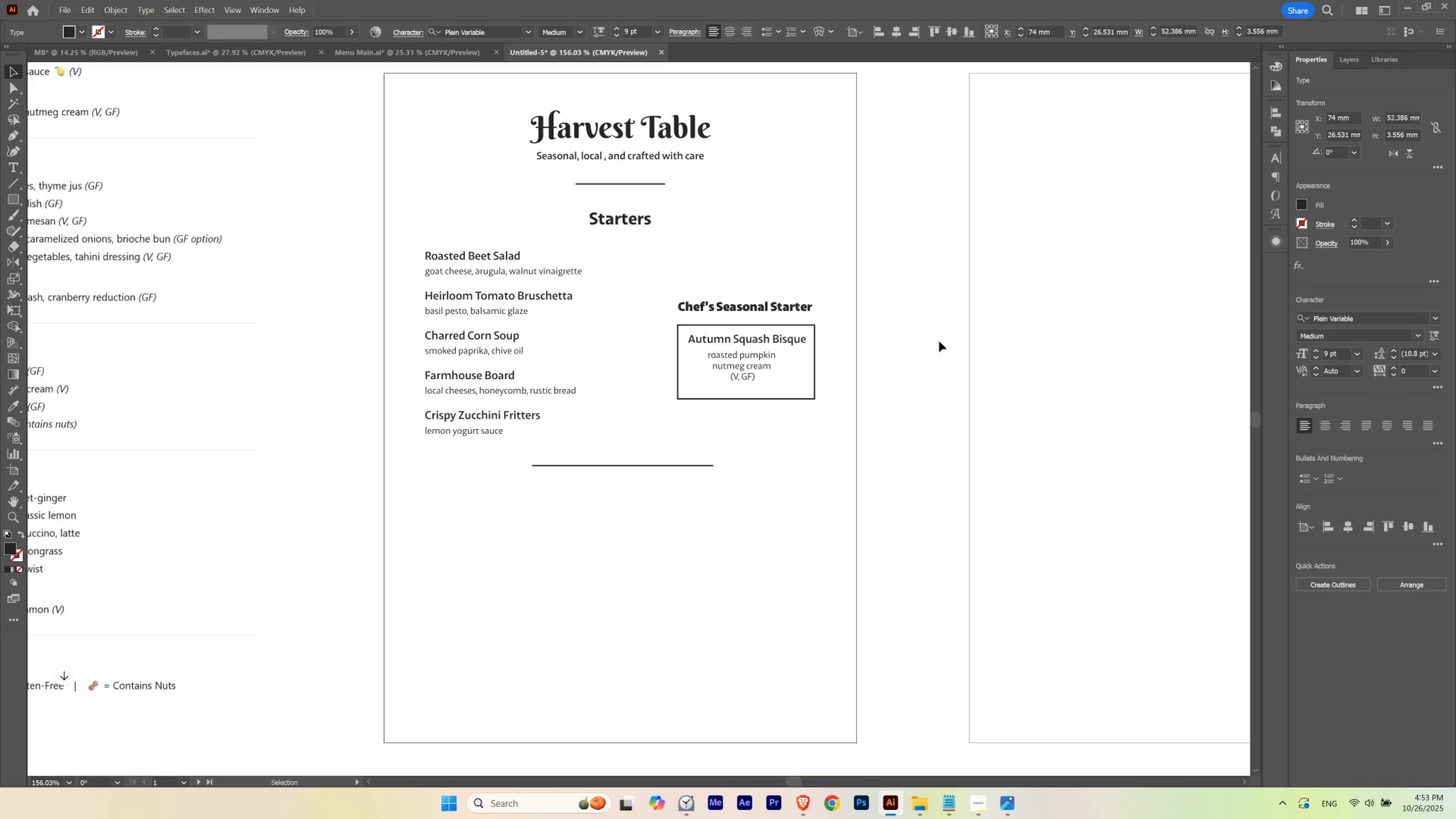 
key(ArrowUp)
 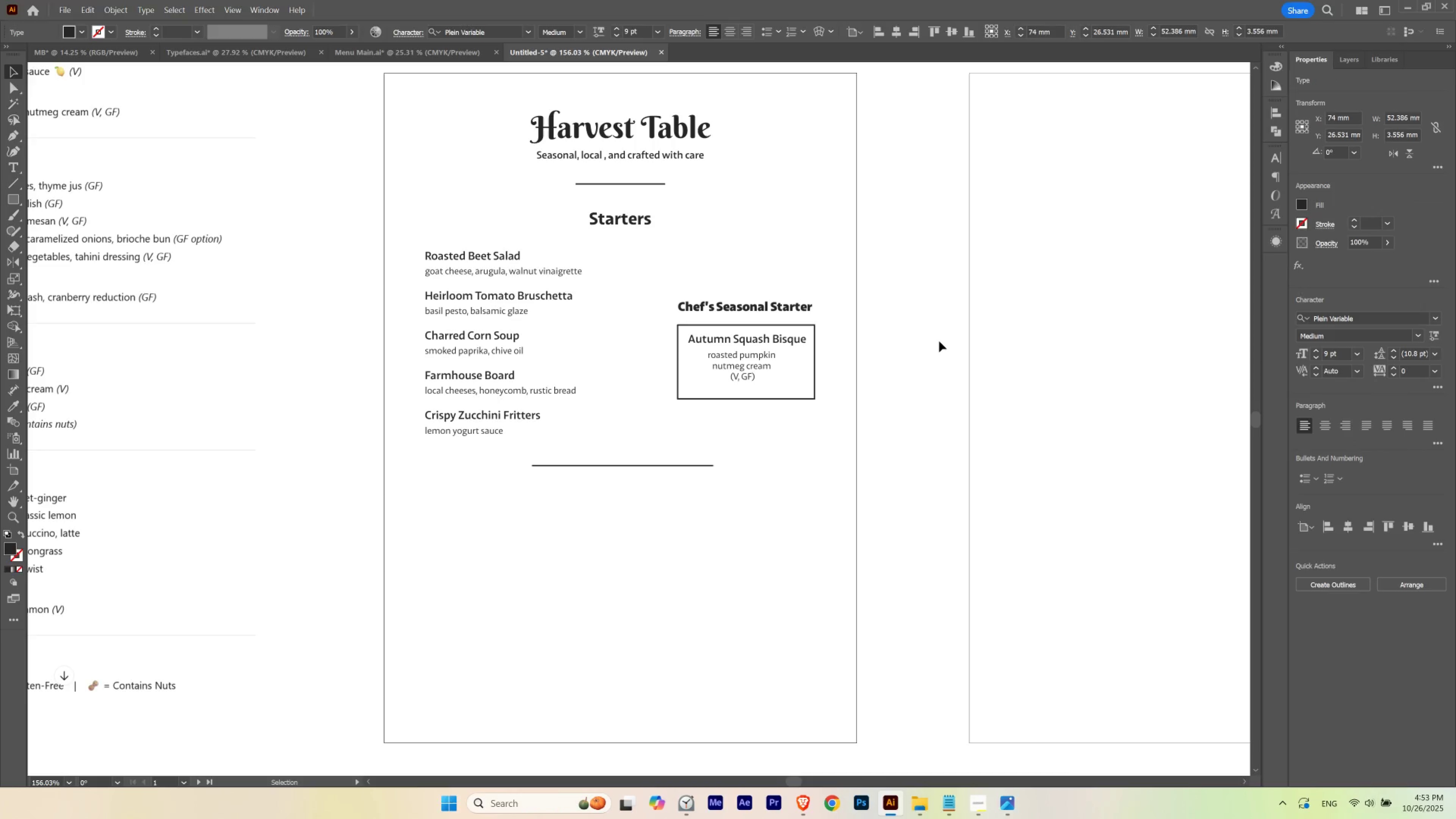 
key(ArrowDown)
 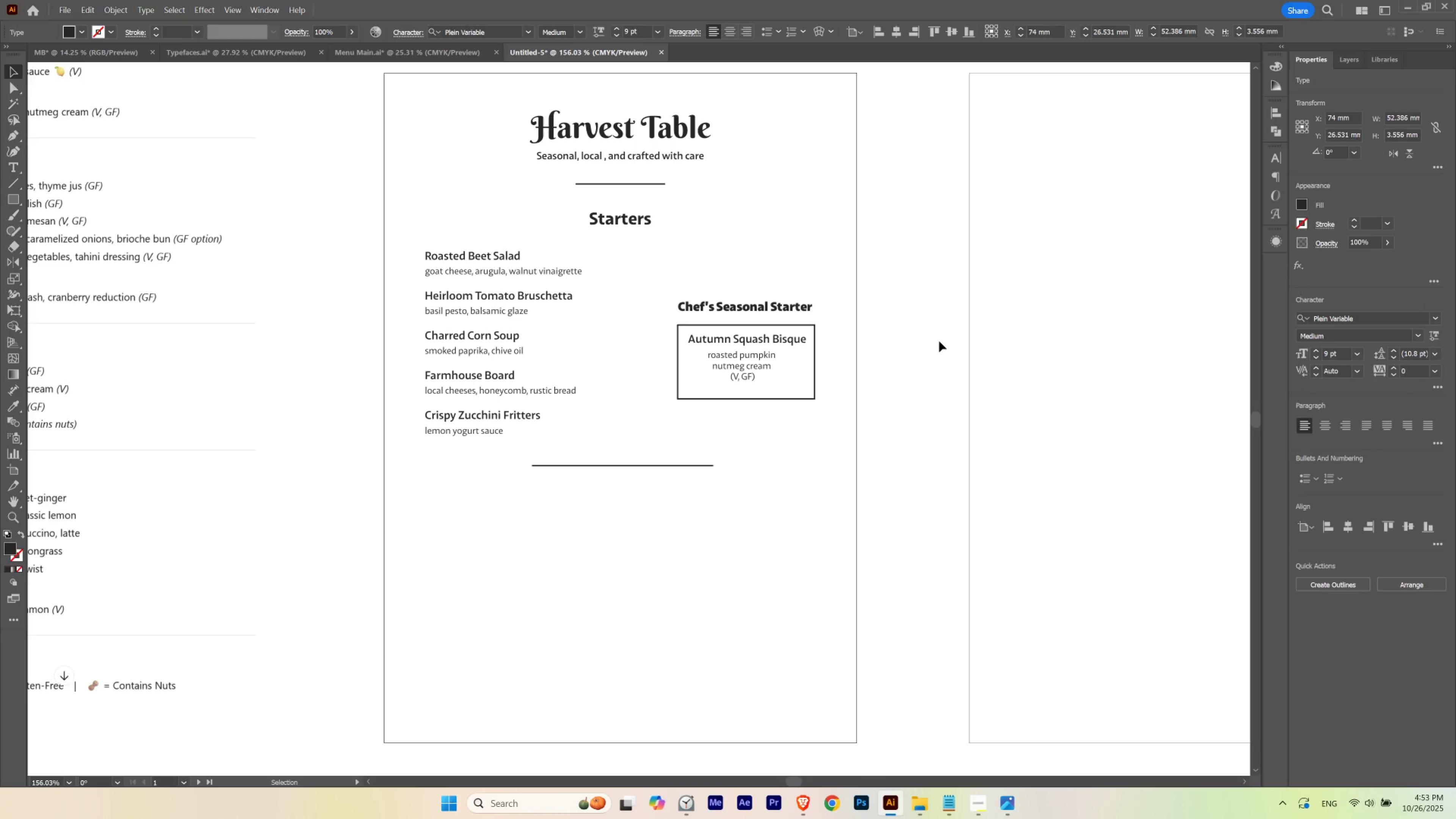 
key(ArrowUp)
 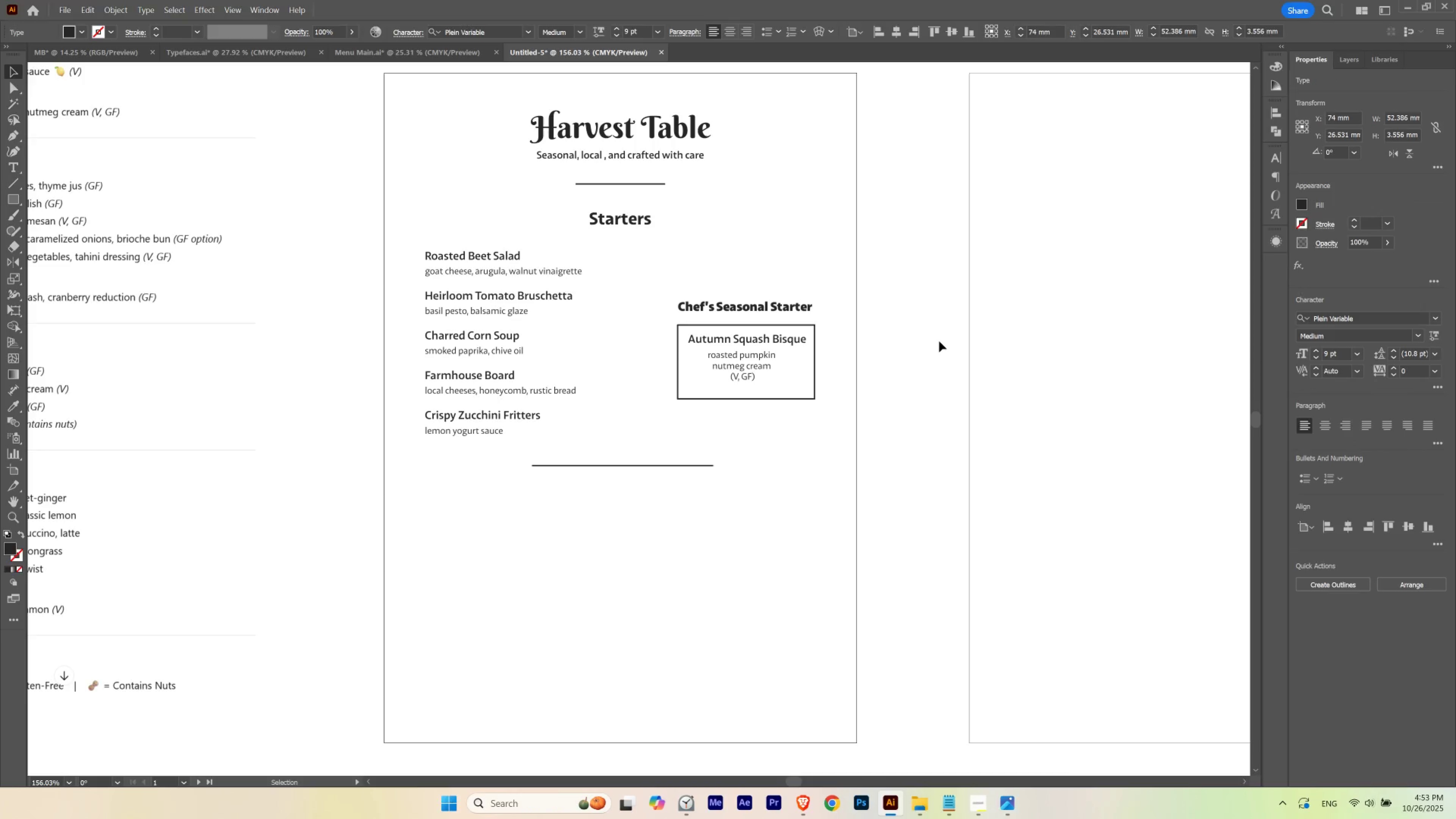 
key(ArrowUp)
 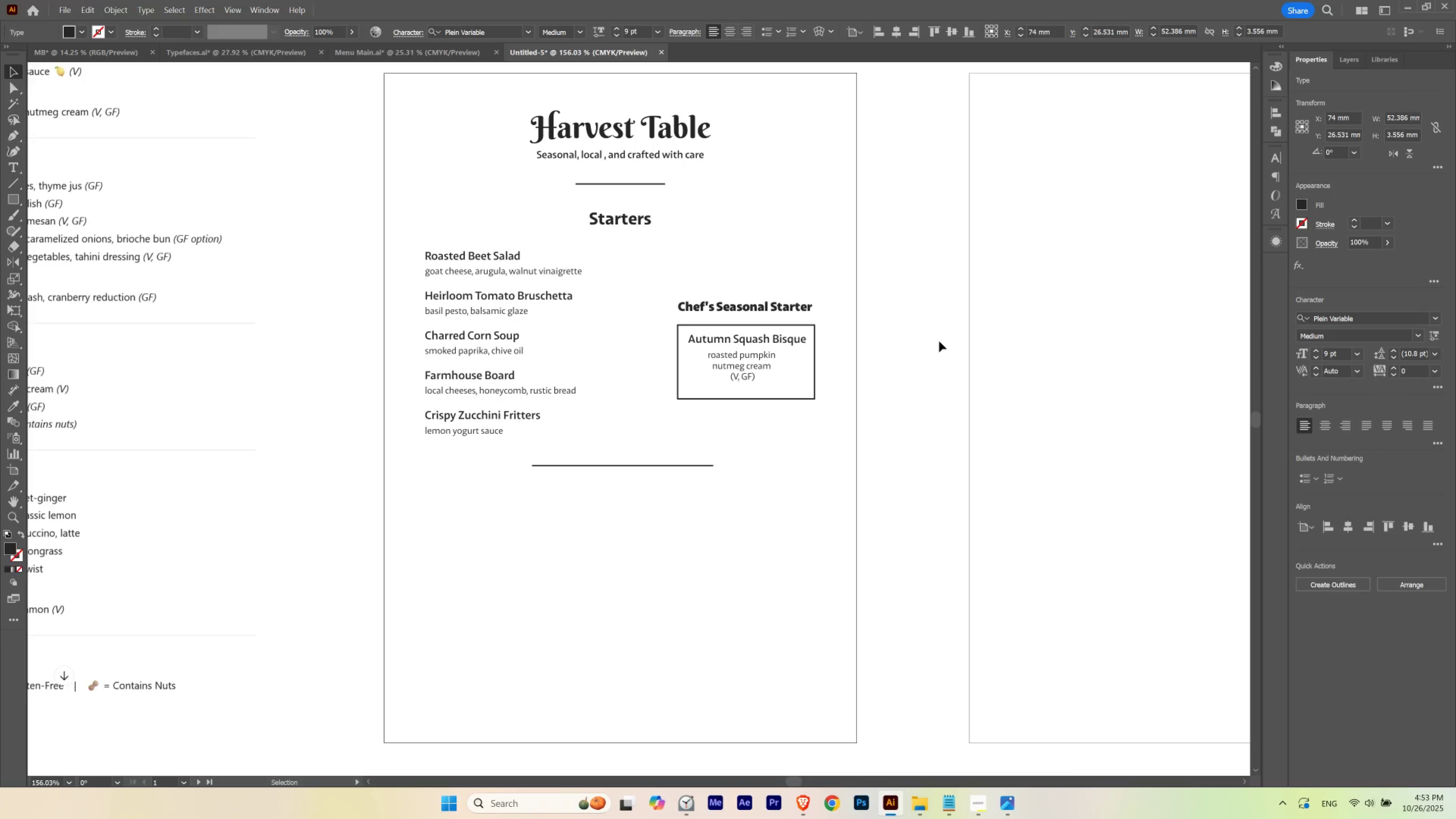 
key(ArrowDown)
 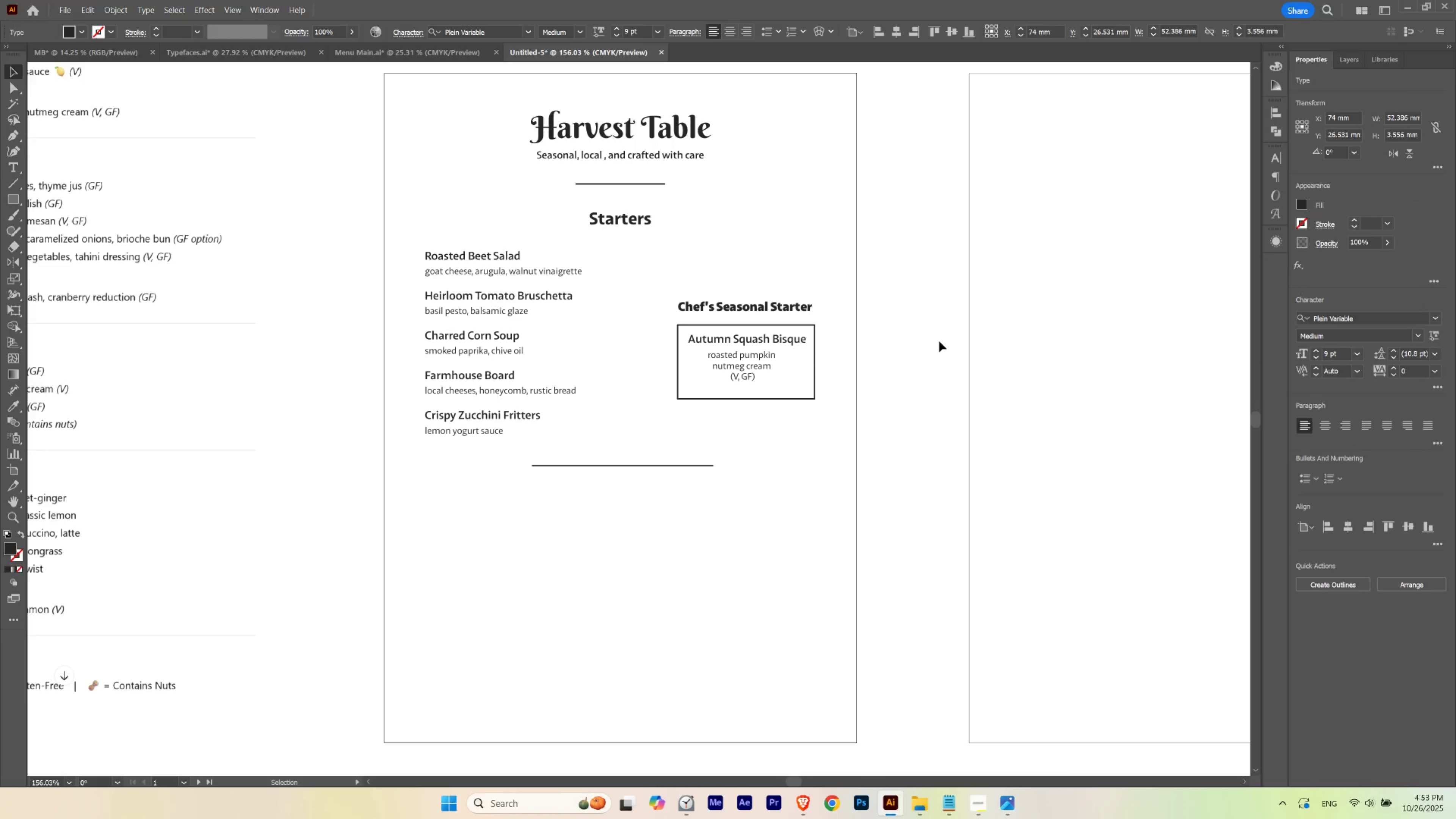 
key(ArrowDown)
 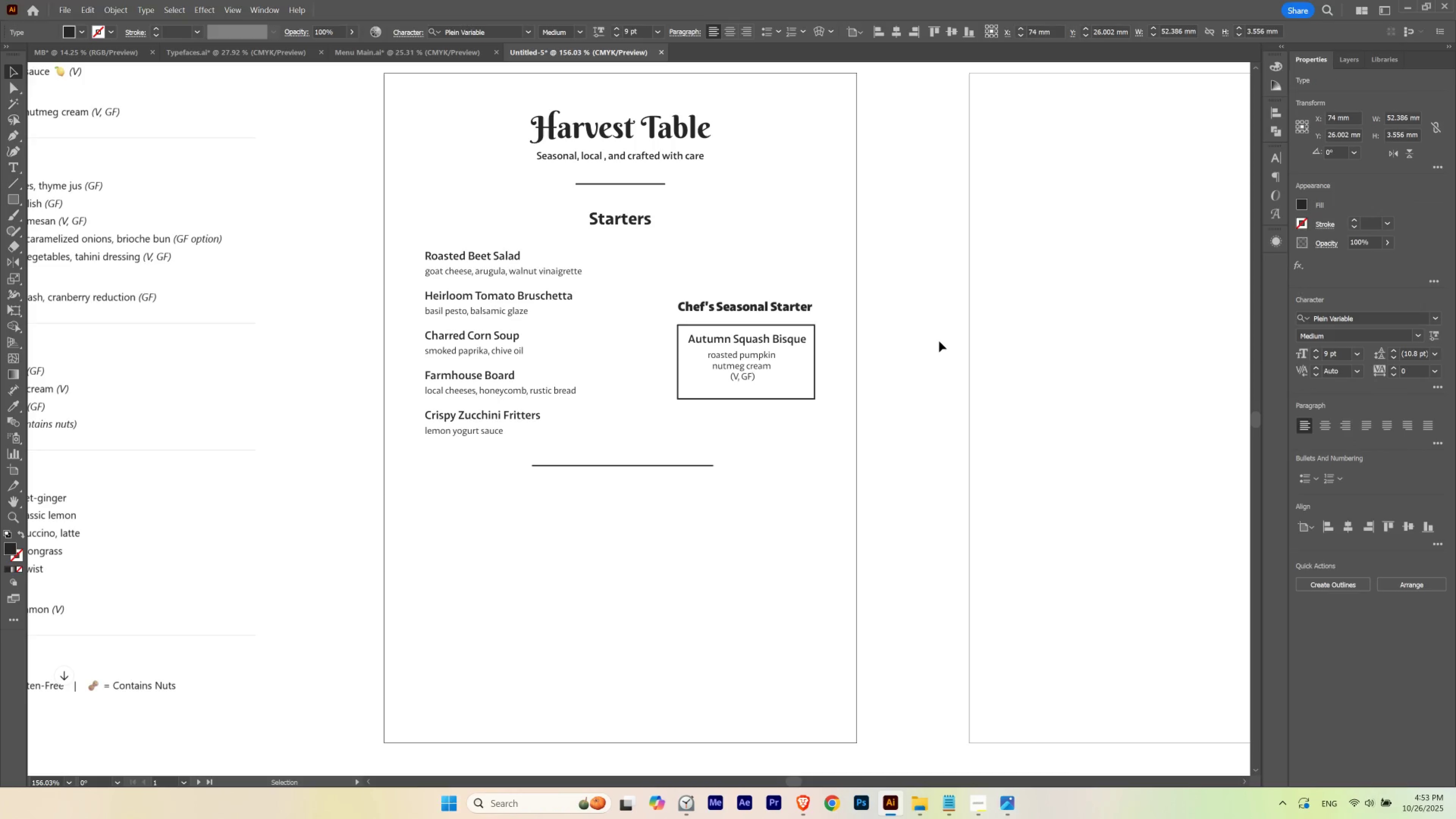 
key(ArrowDown)
 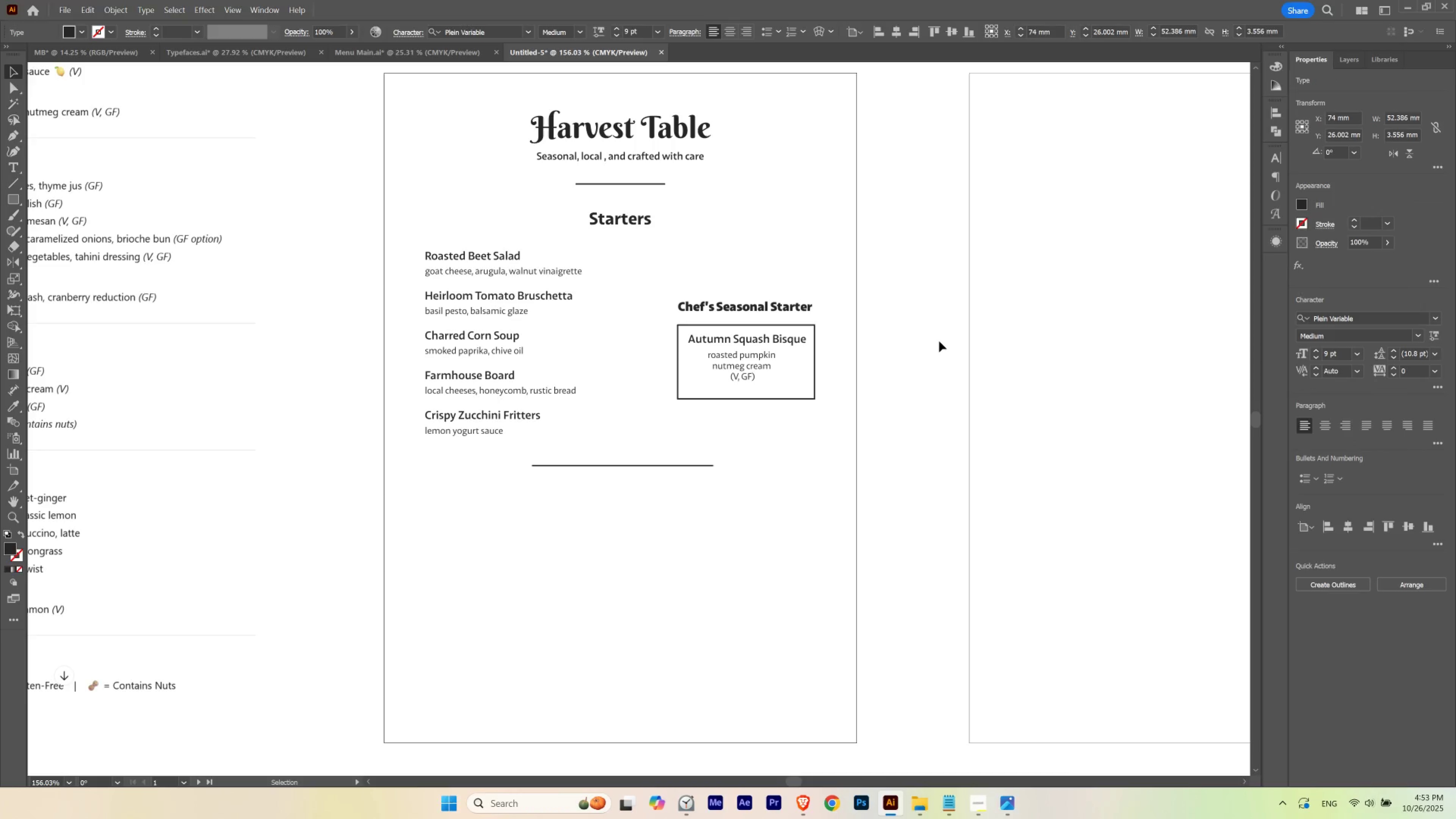 
key(ArrowUp)
 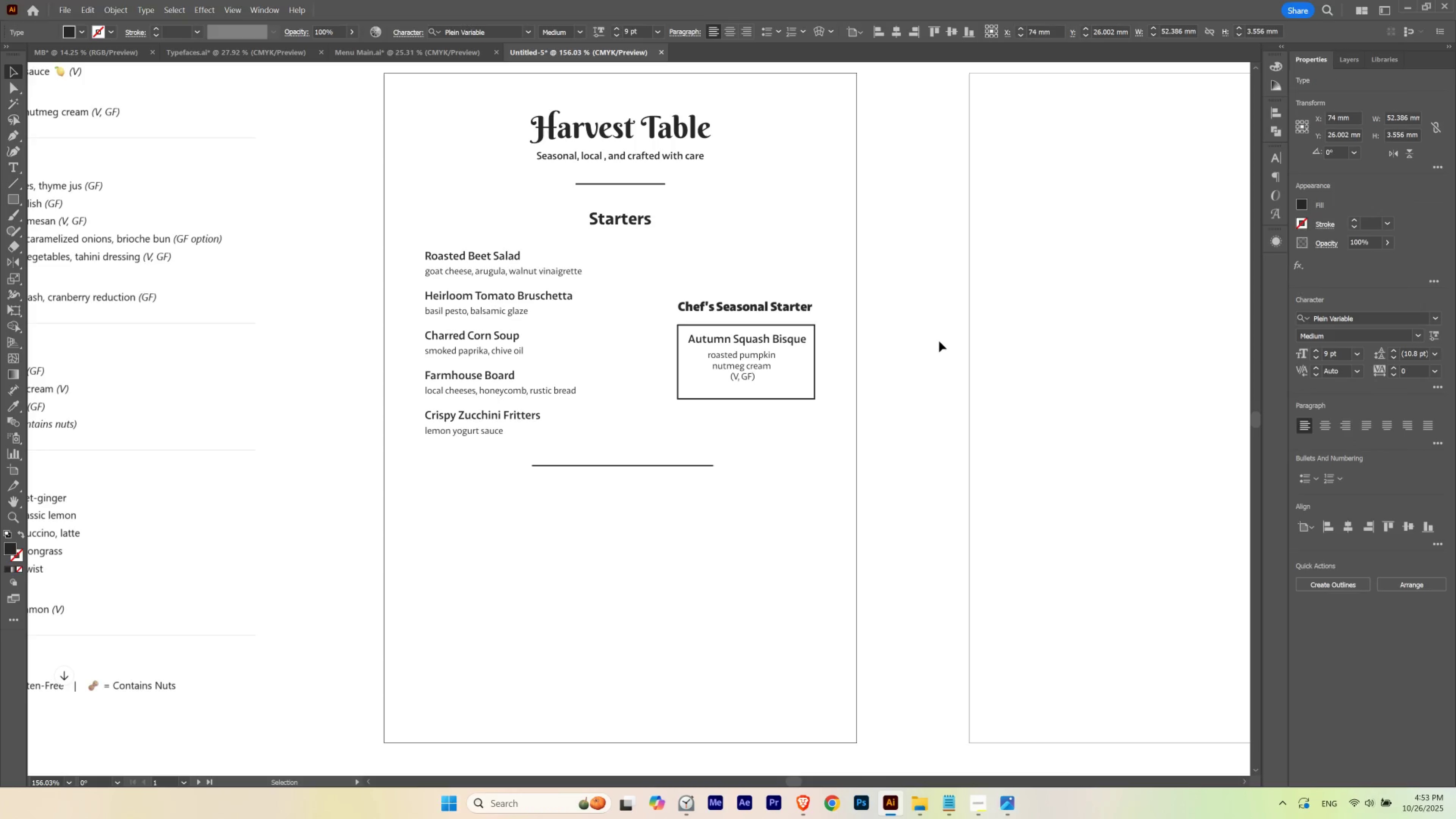 
key(ArrowDown)
 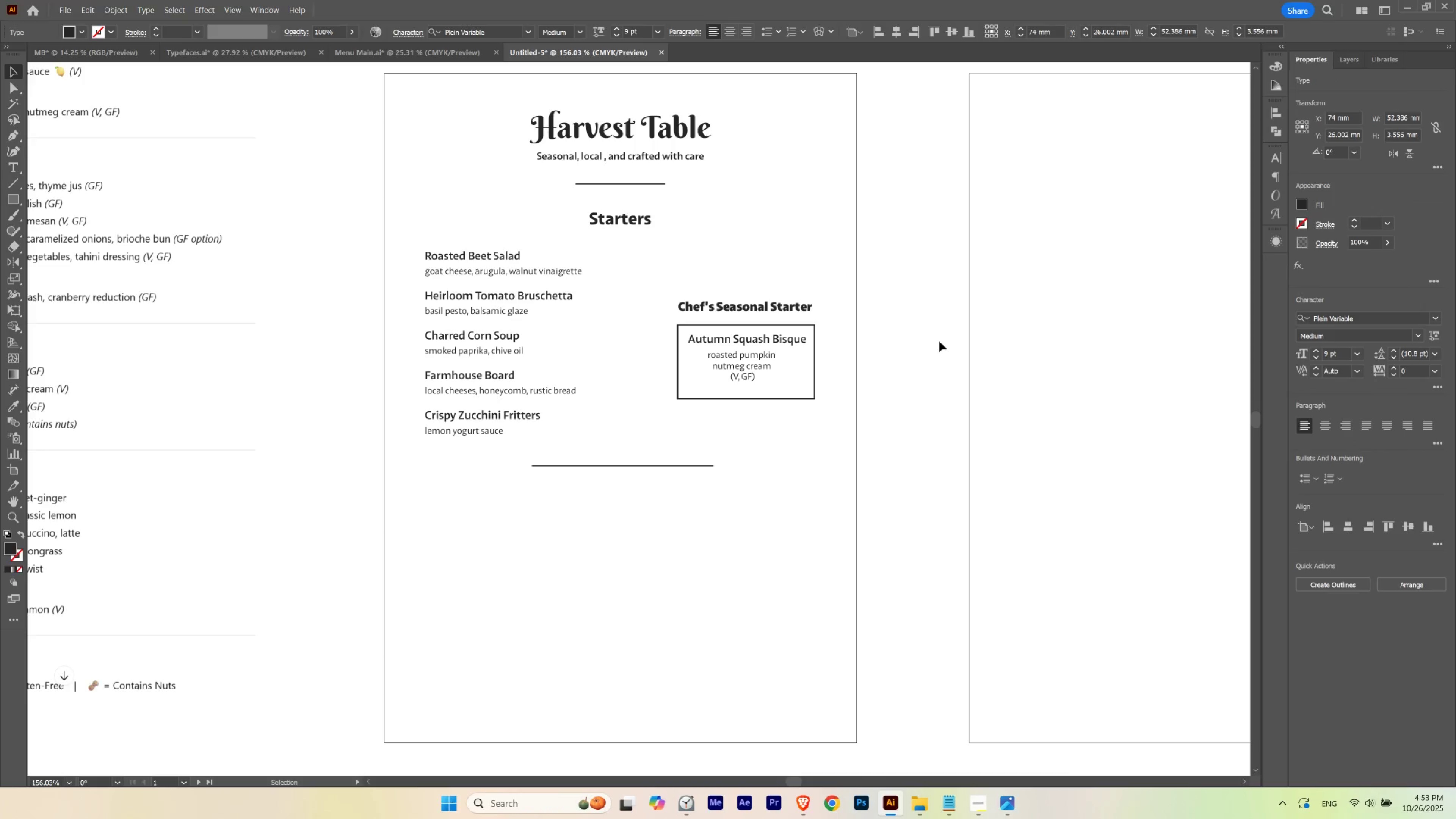 
key(ArrowUp)
 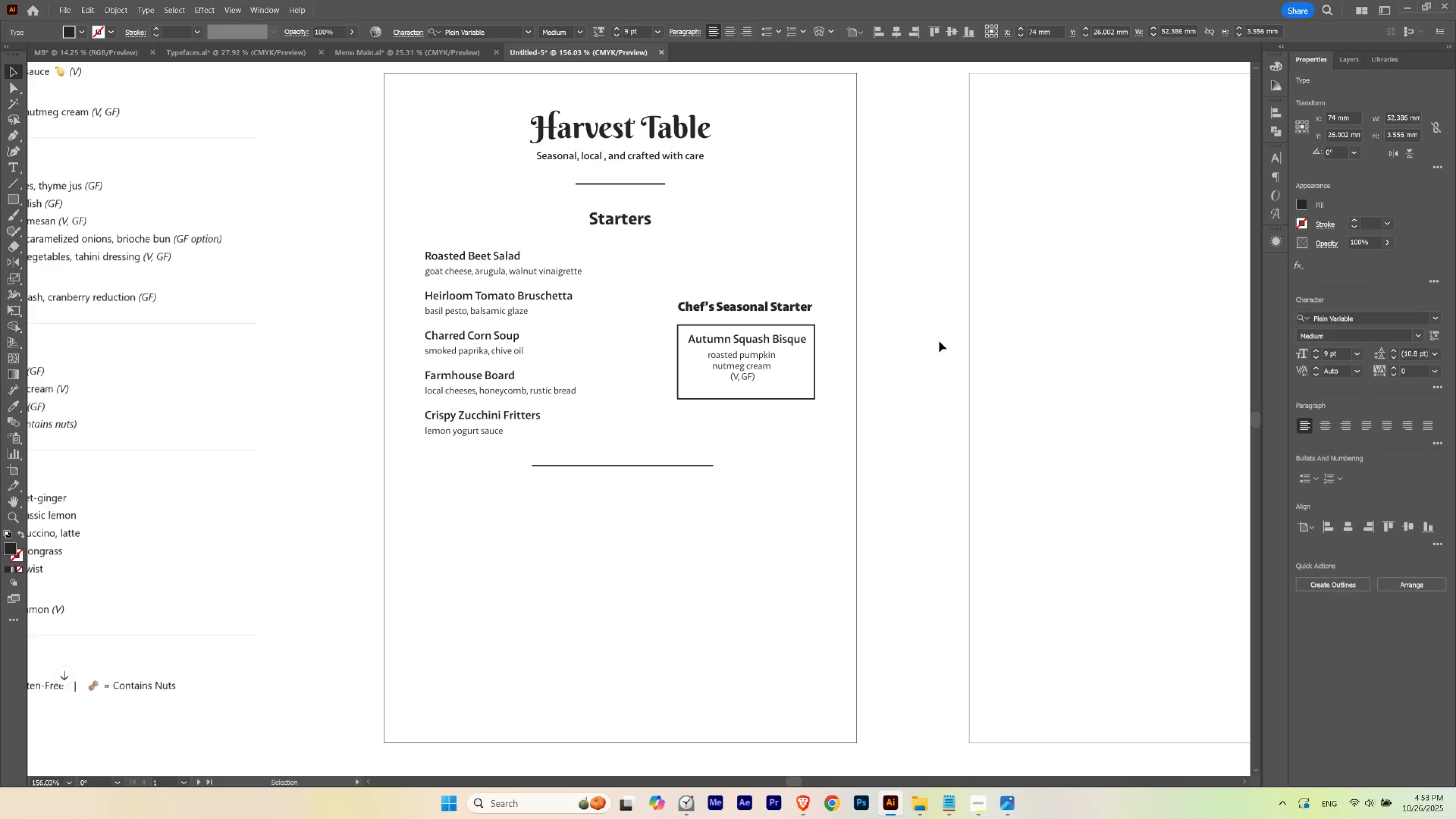 
key(ArrowDown)
 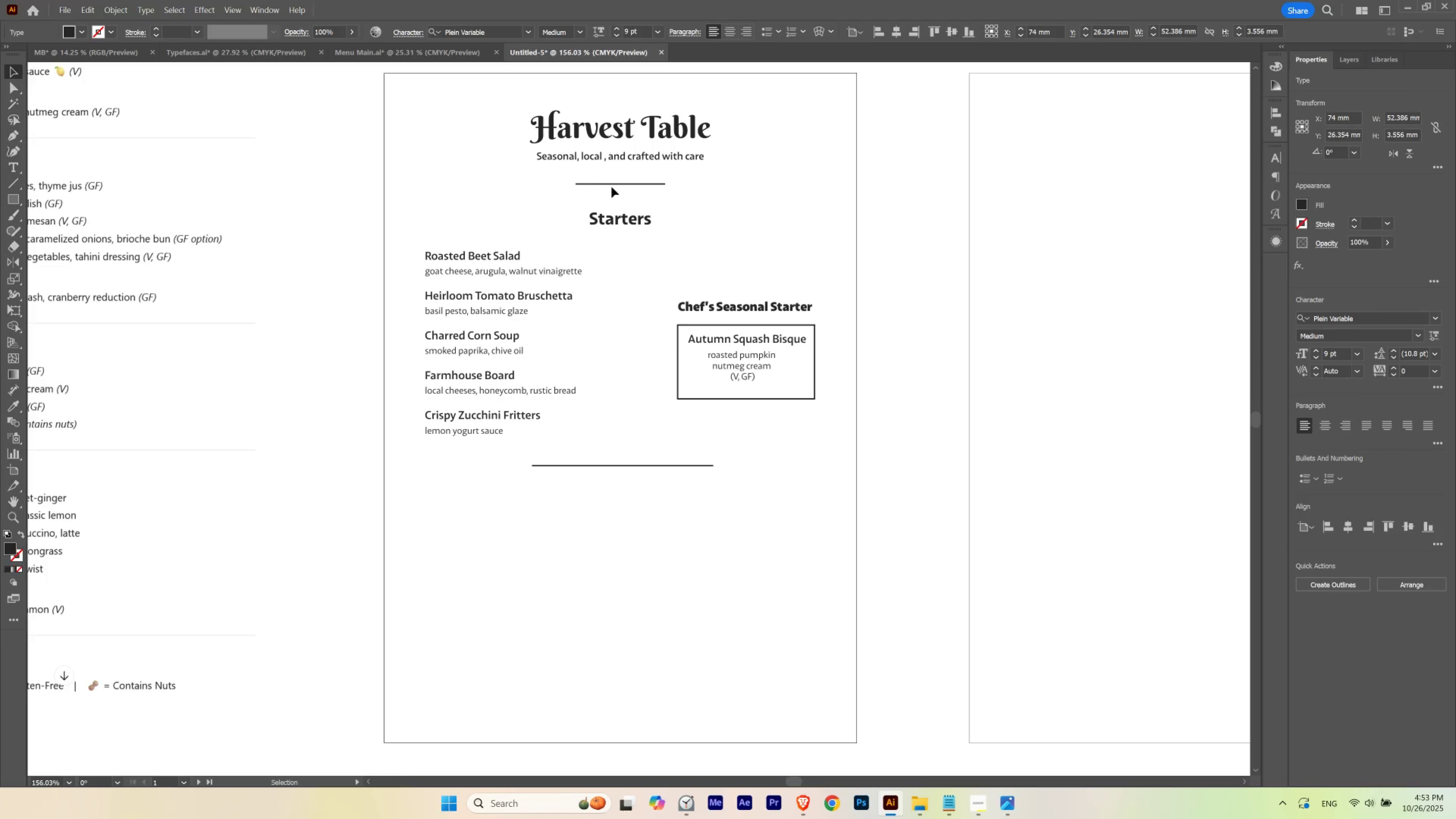 
left_click([612, 185])
 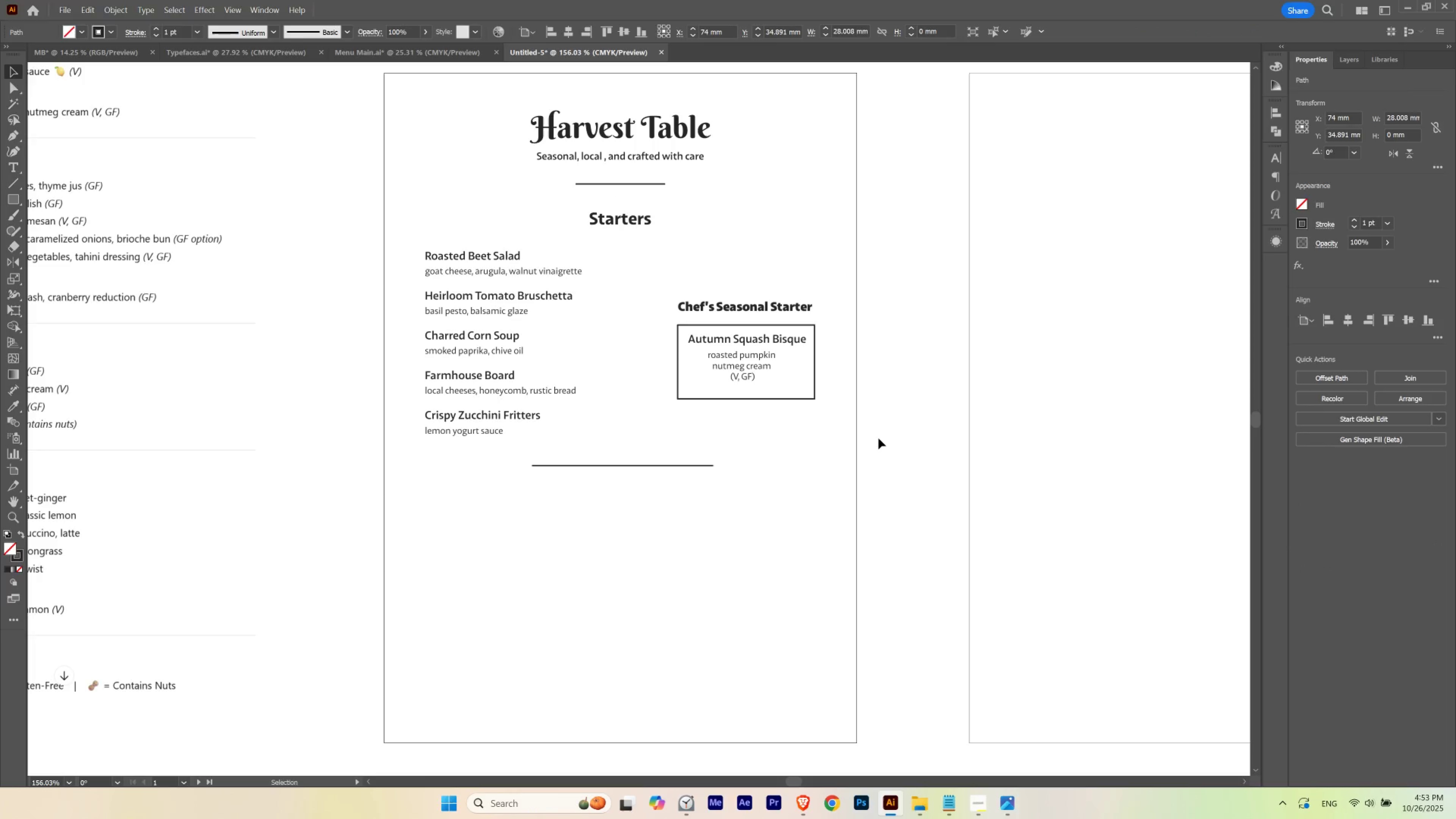 
key(Shift+ArrowUp)
 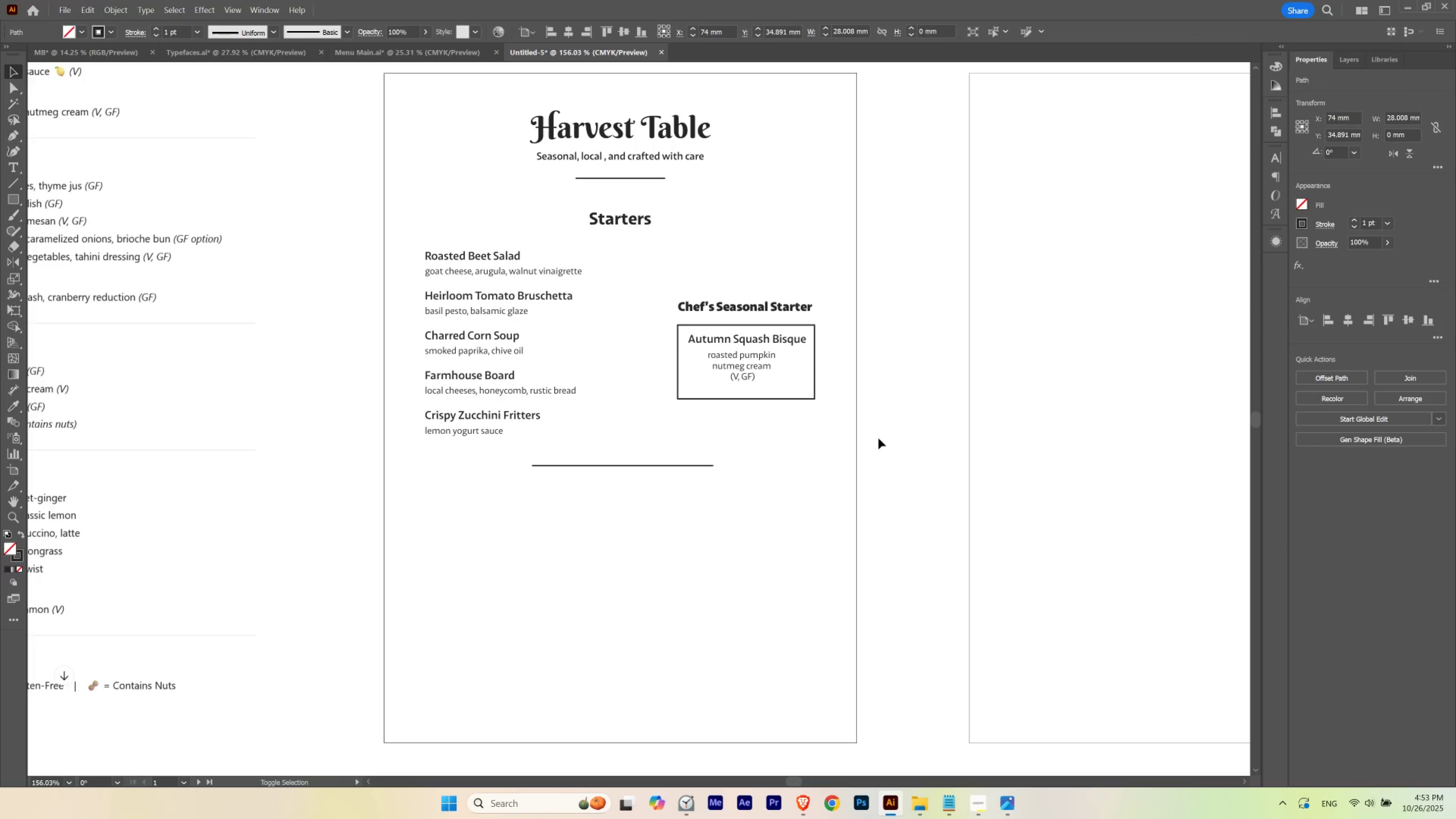 
key(Shift+ArrowUp)
 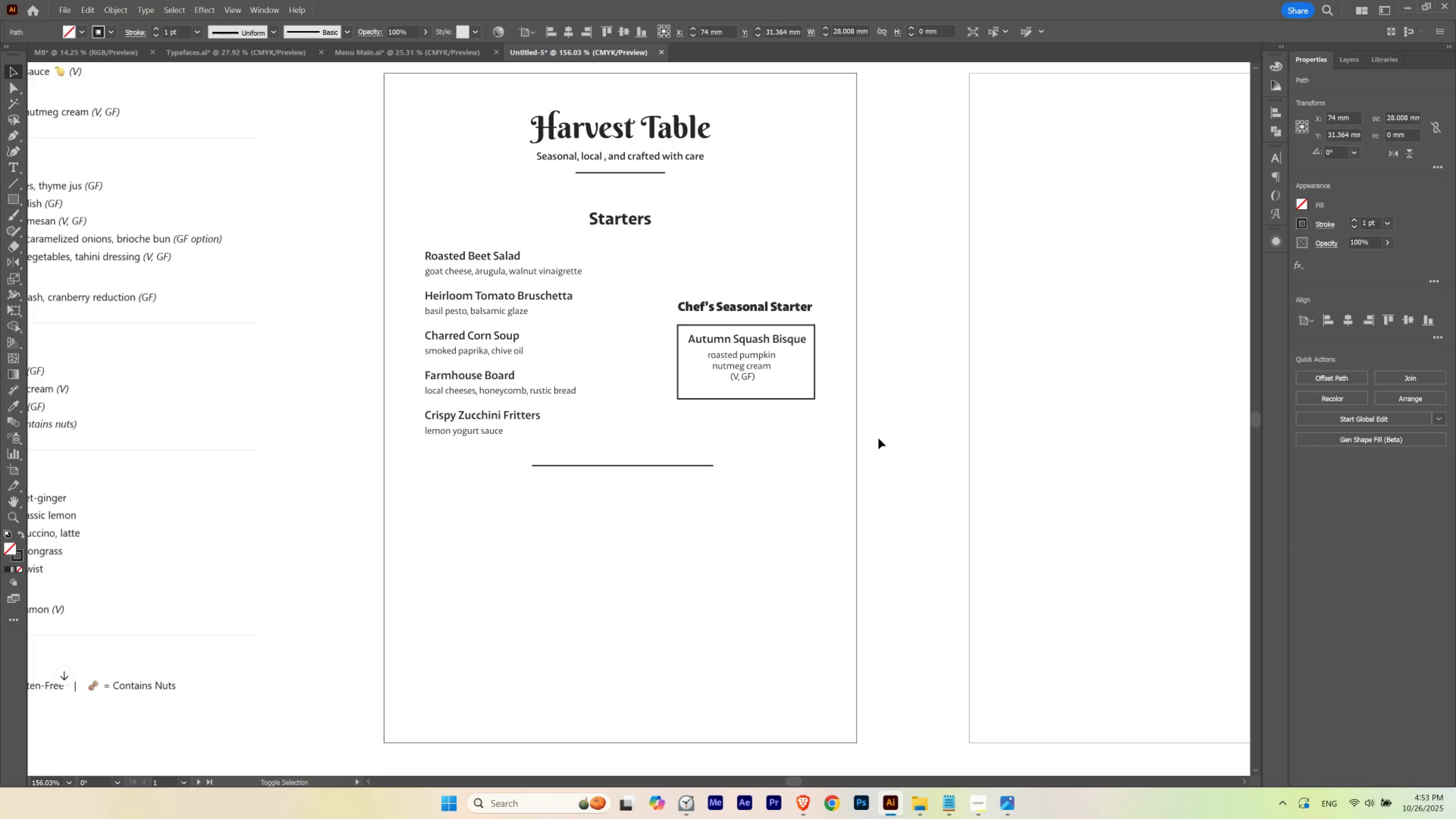 
key(Shift+ArrowDown)
 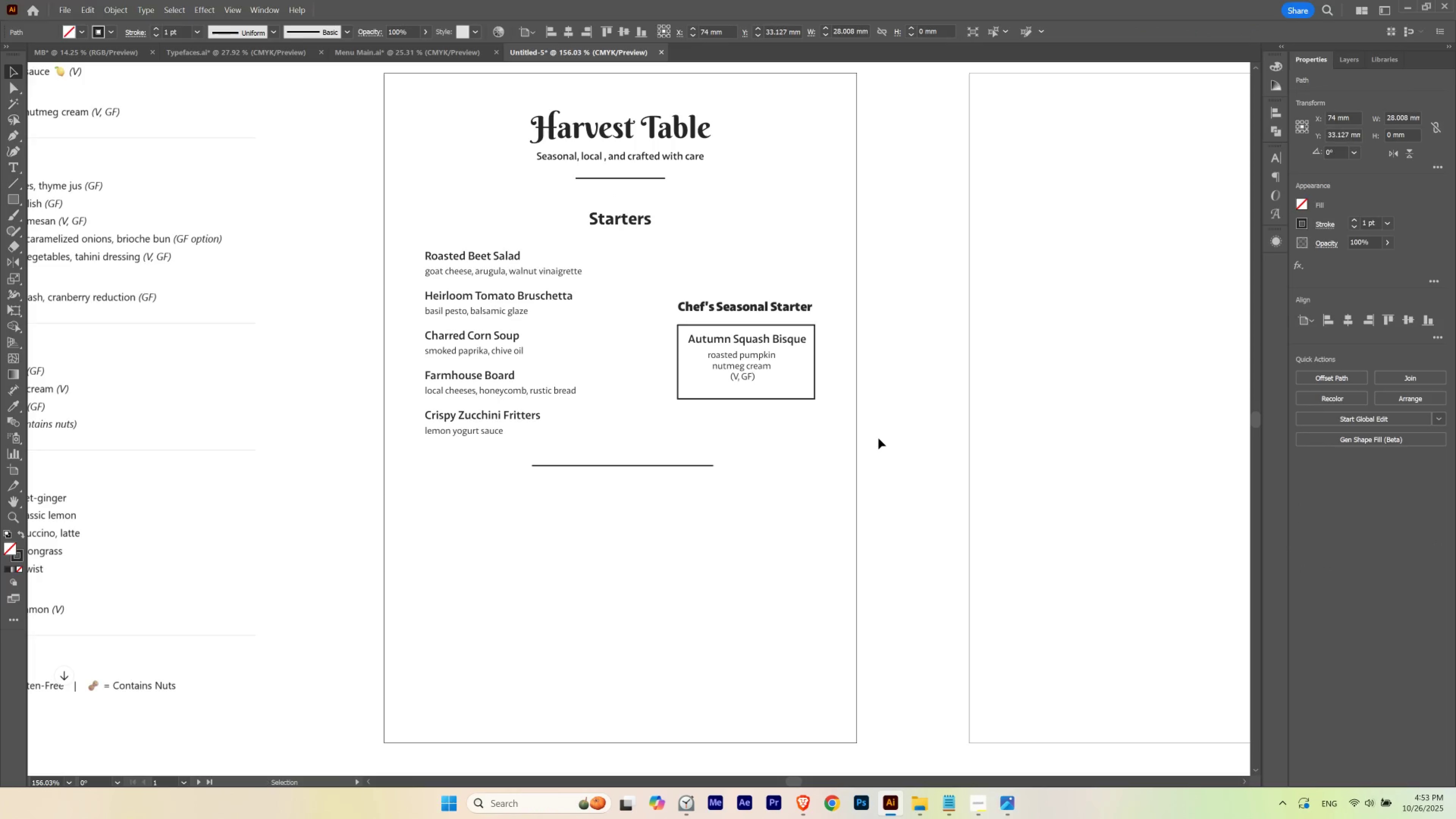 
key(ArrowUp)
 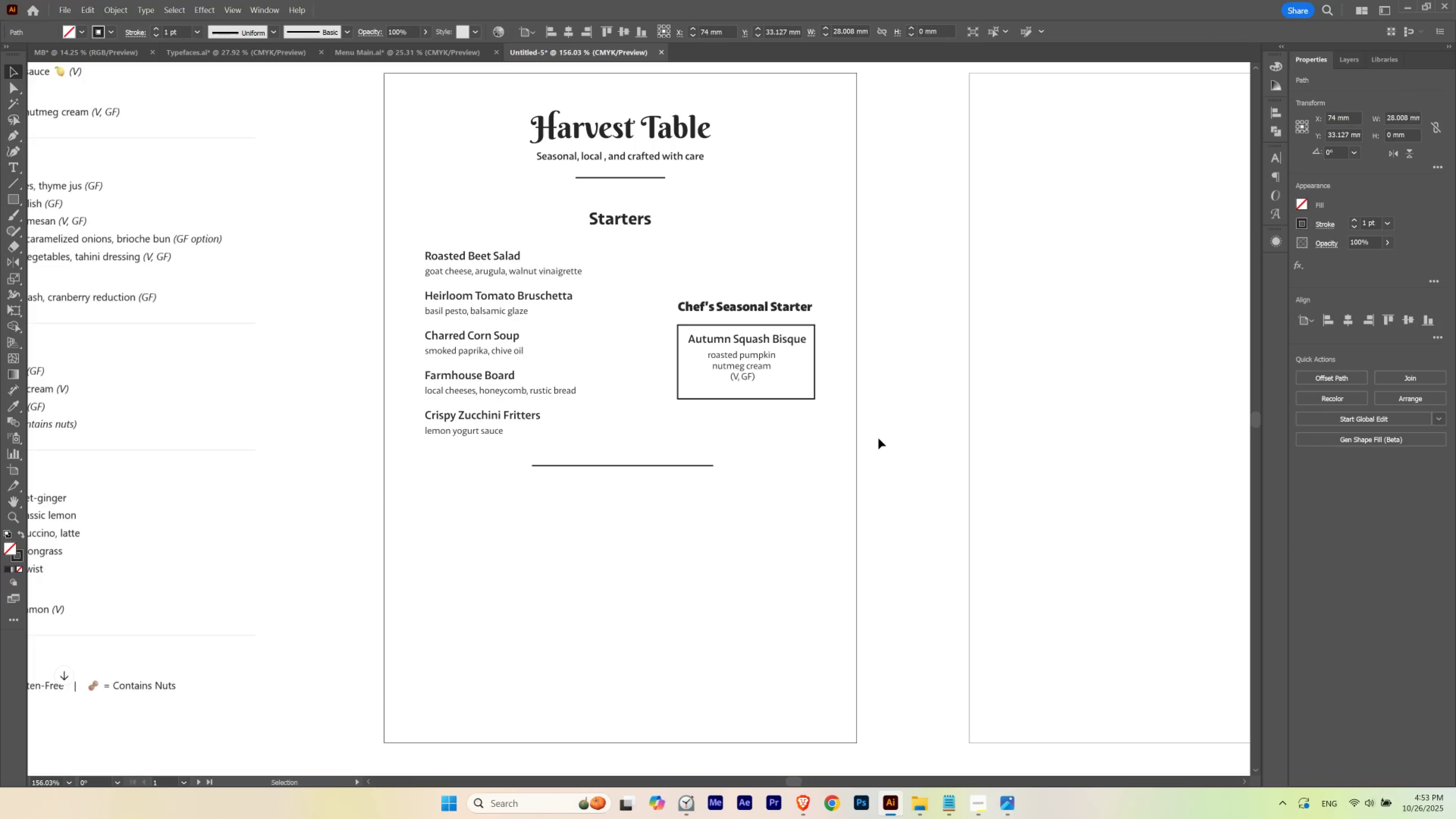 
key(ArrowDown)
 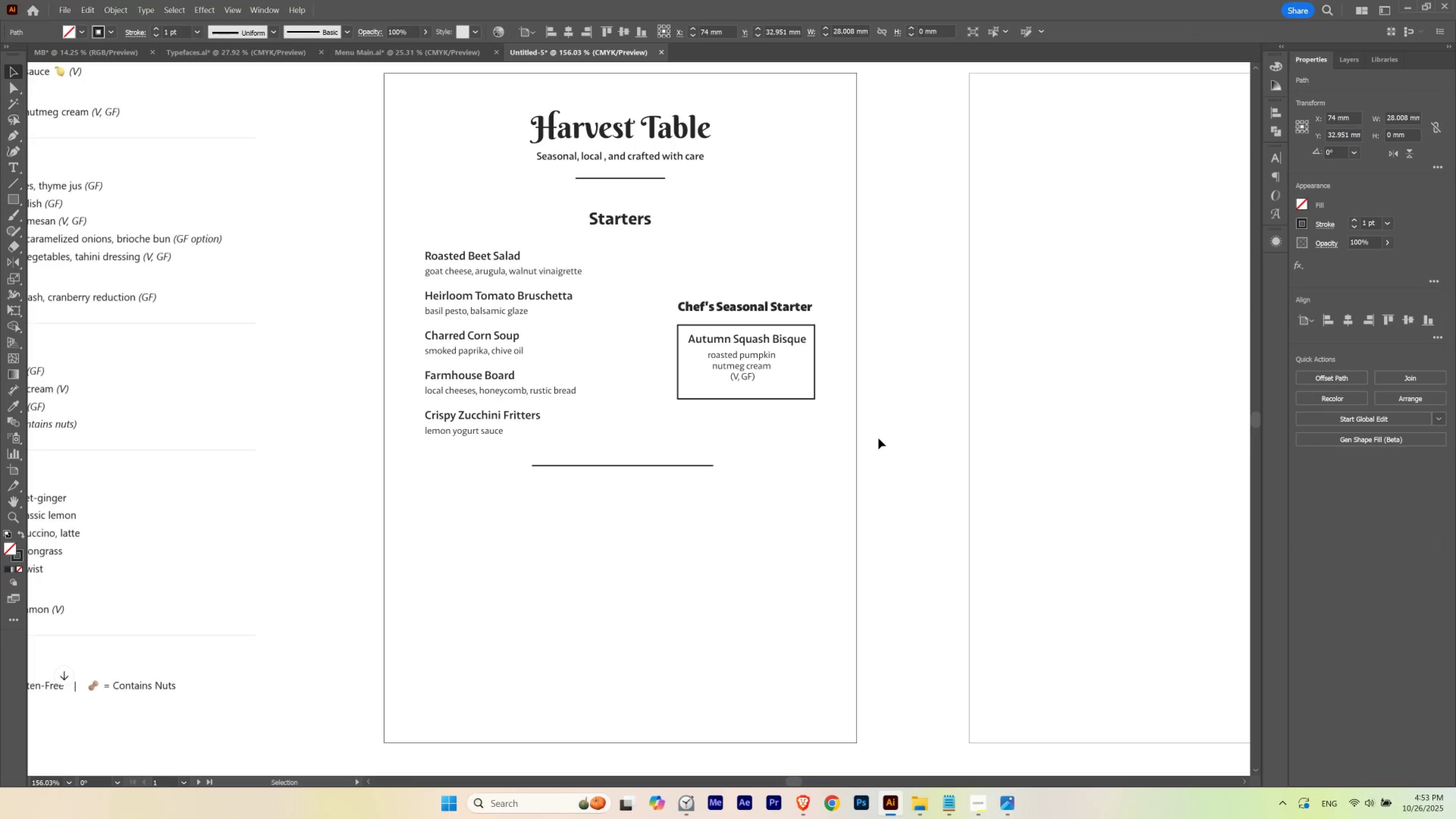 
key(ArrowDown)
 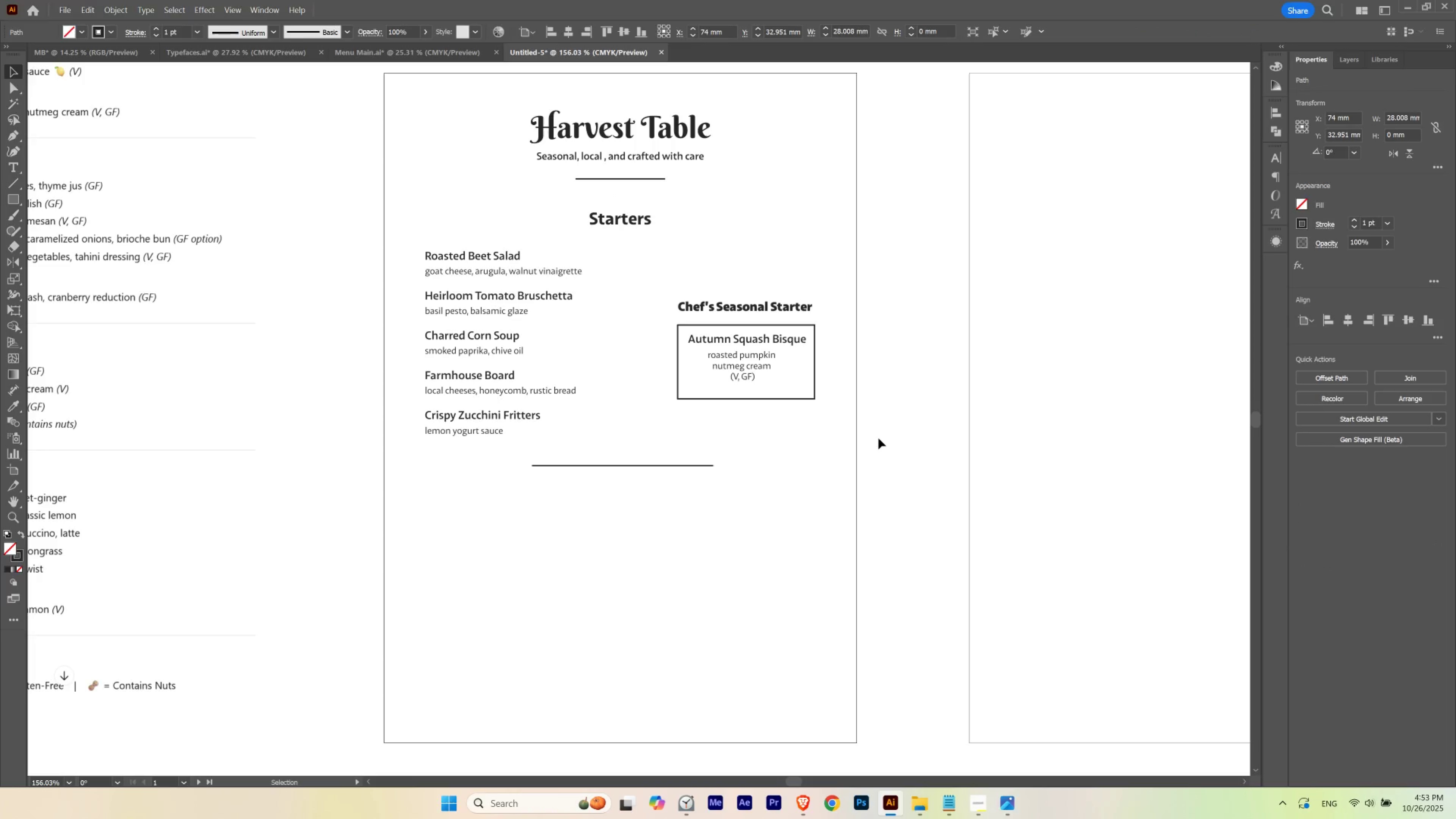 
key(ArrowDown)
 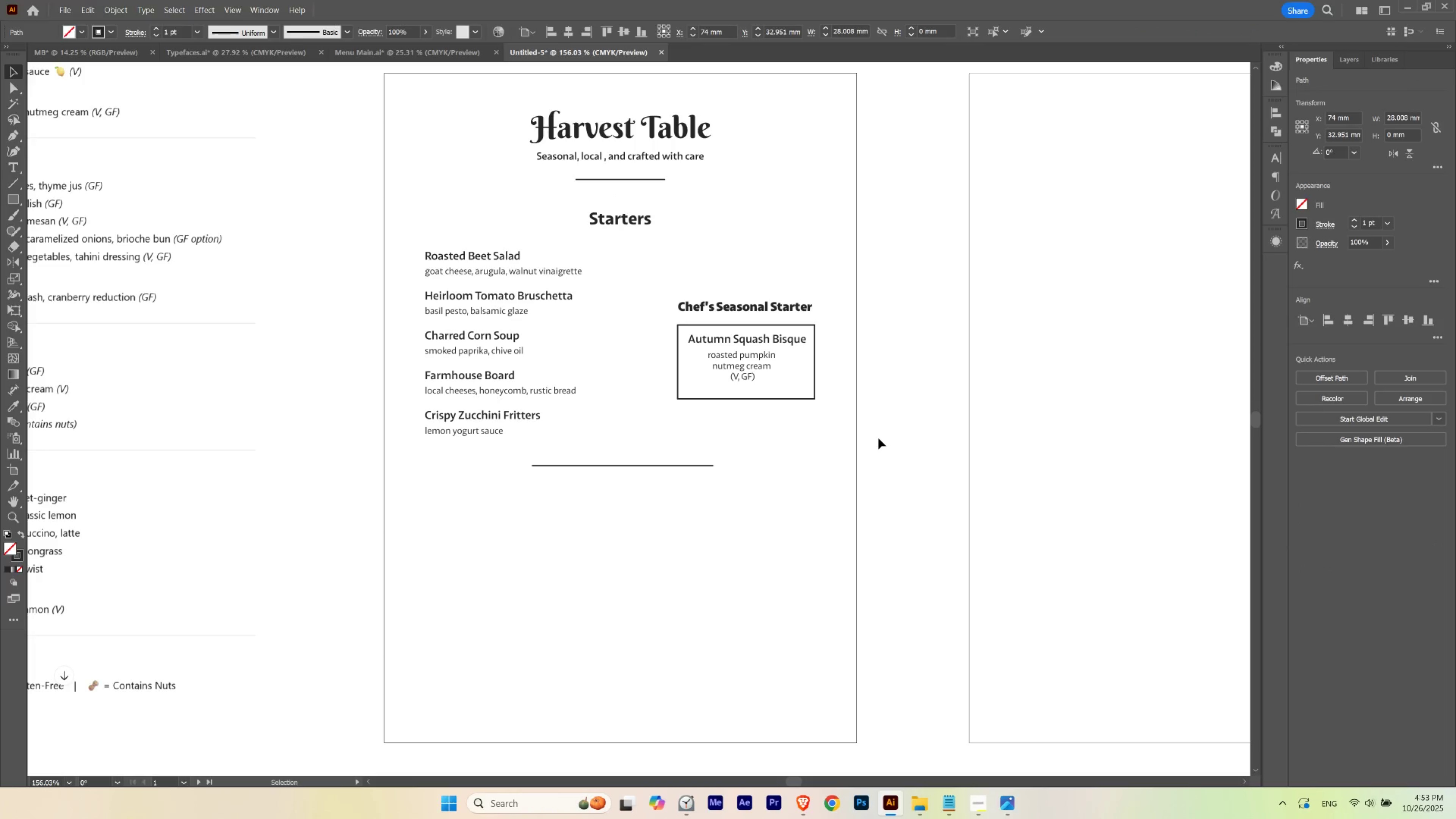 
key(ArrowUp)
 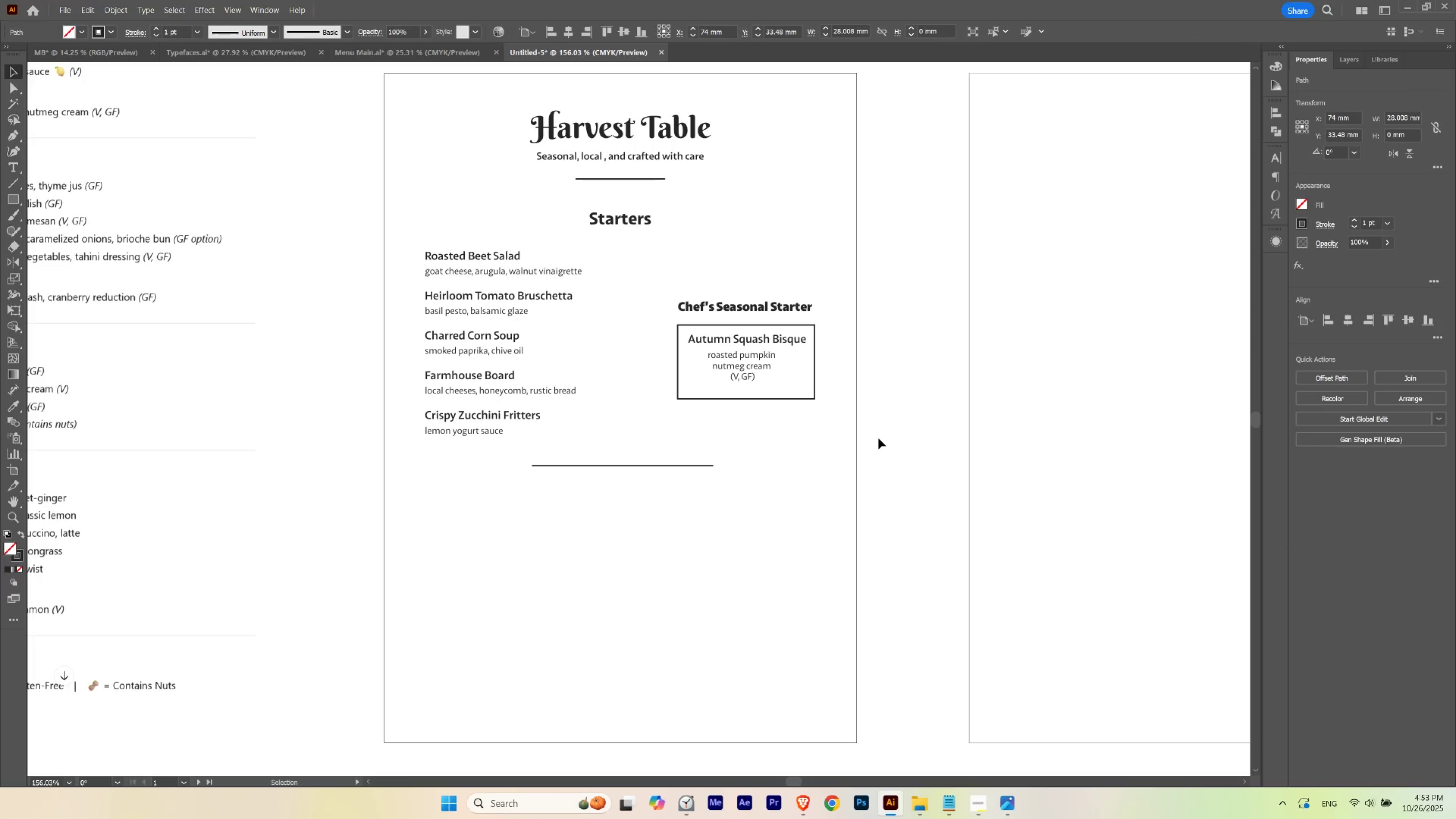 
key(ArrowDown)
 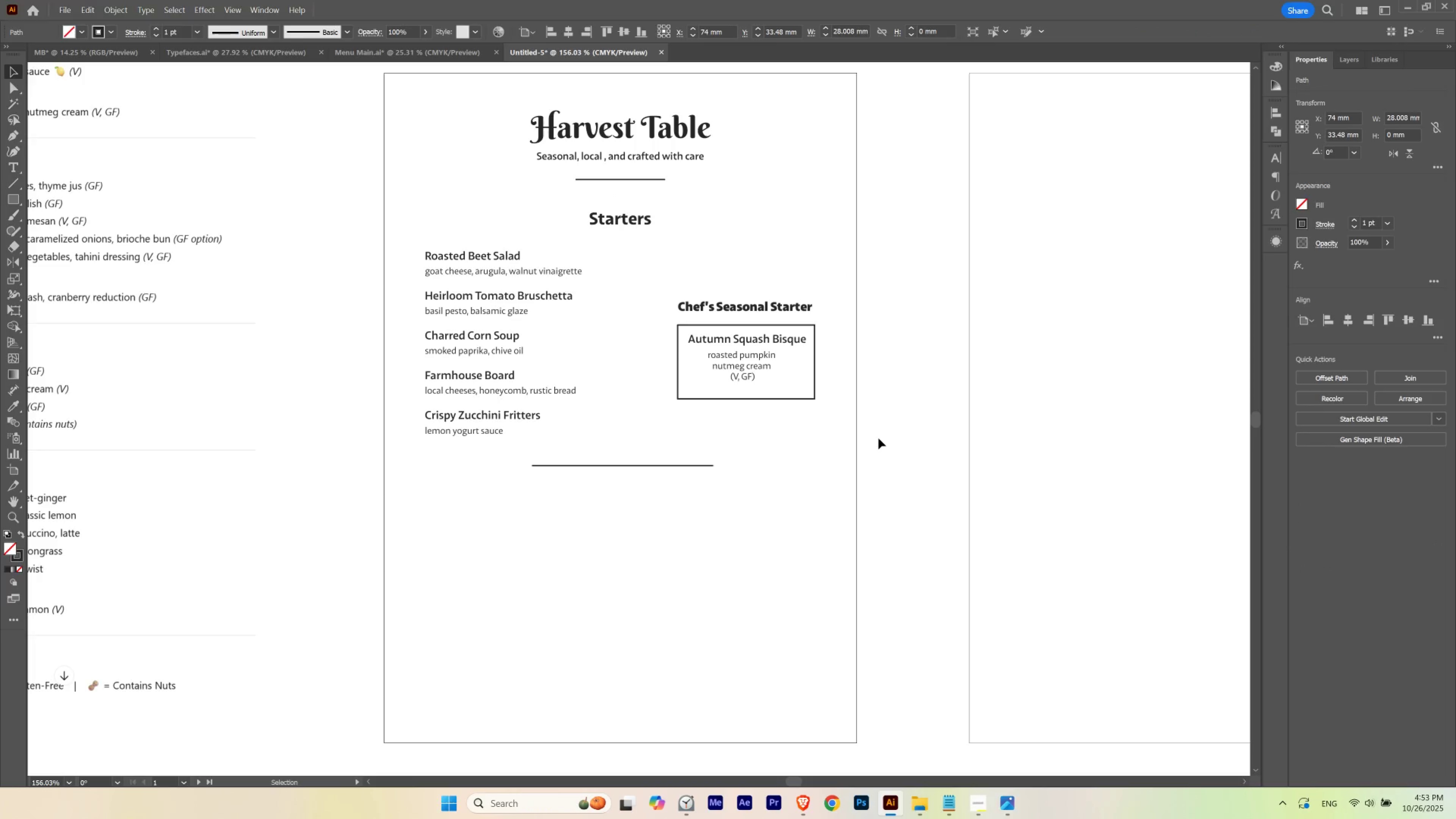 
key(ArrowDown)
 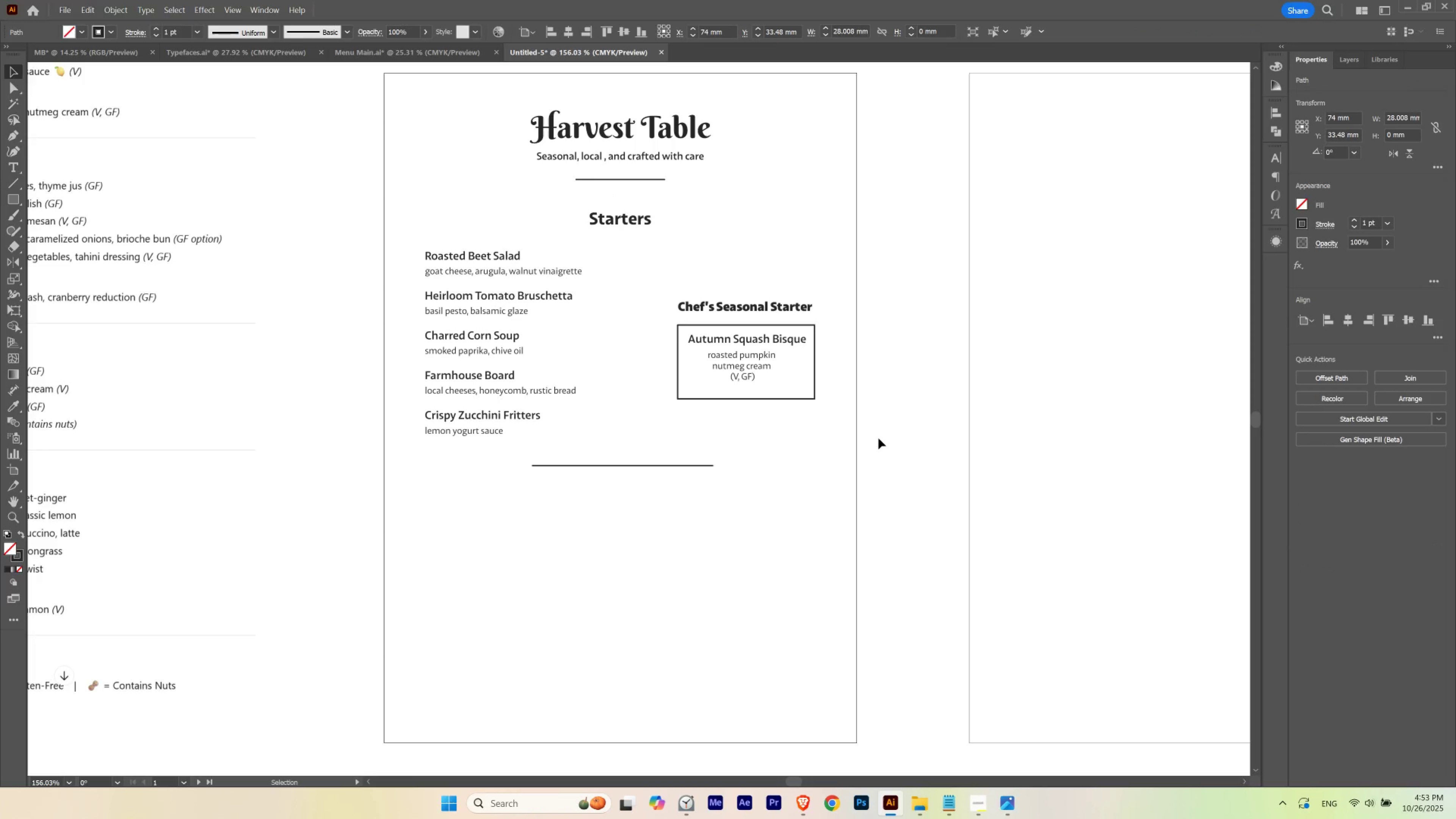 
key(ArrowUp)
 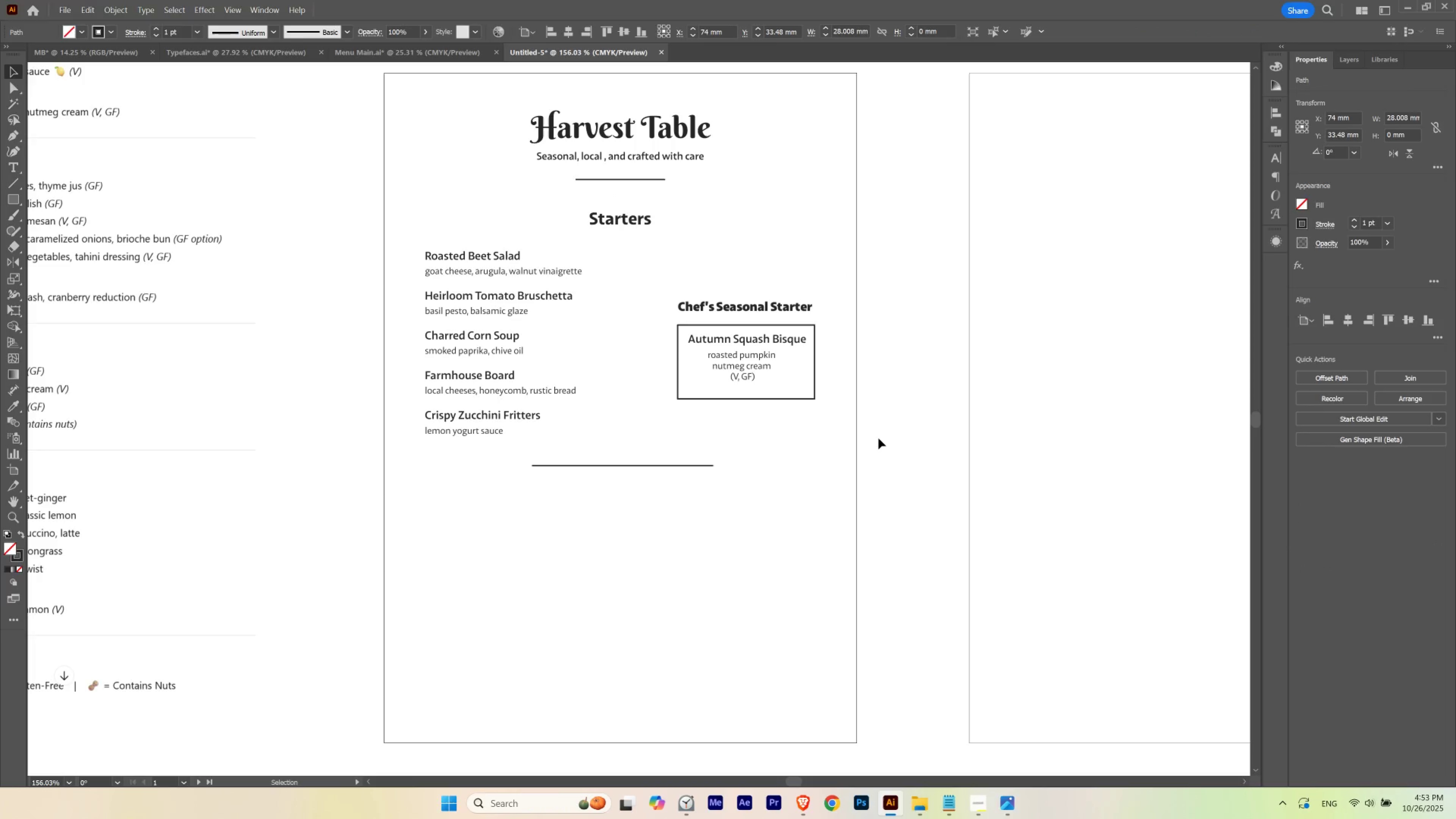 
key(ArrowUp)
 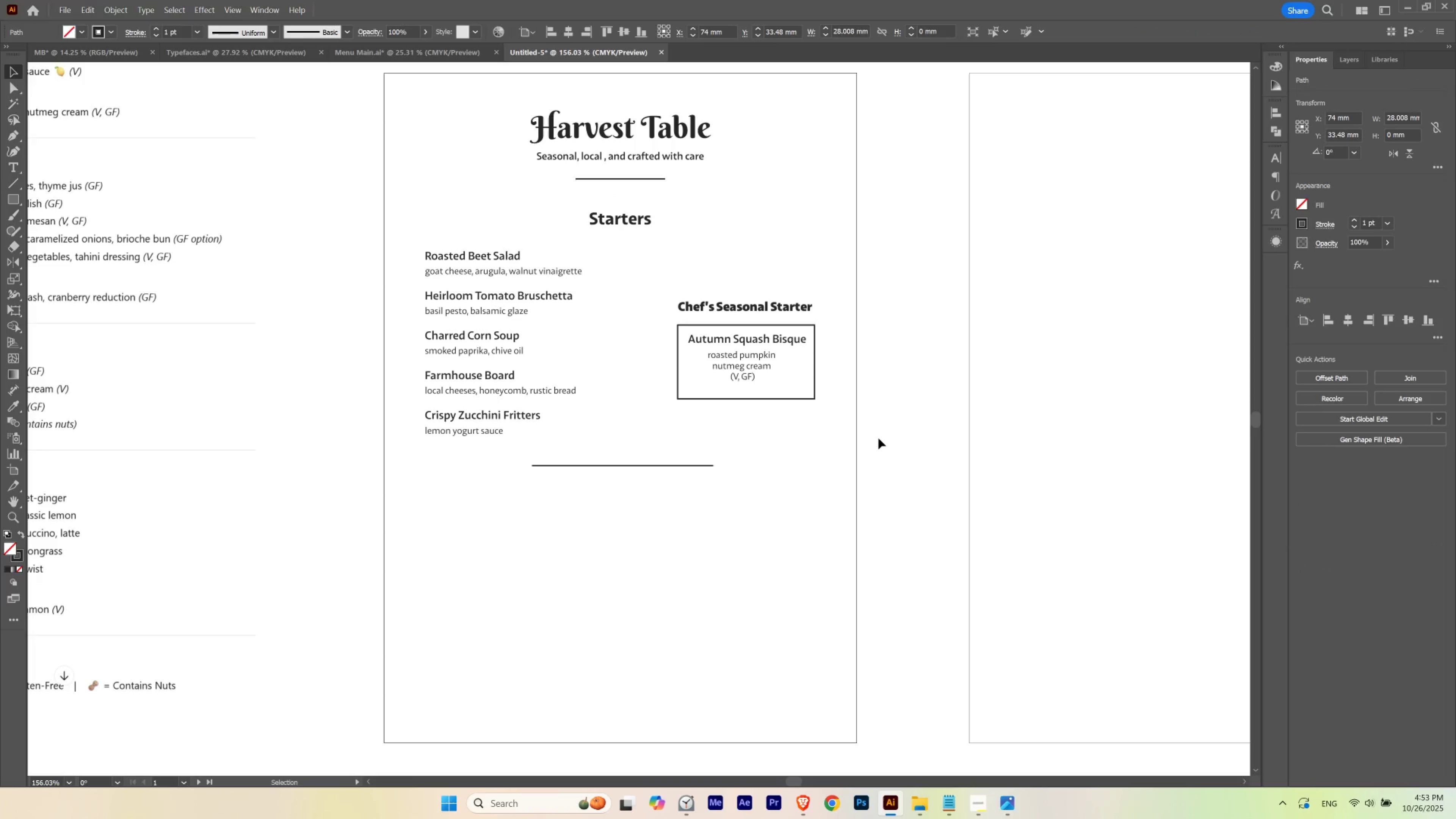 
key(ArrowDown)
 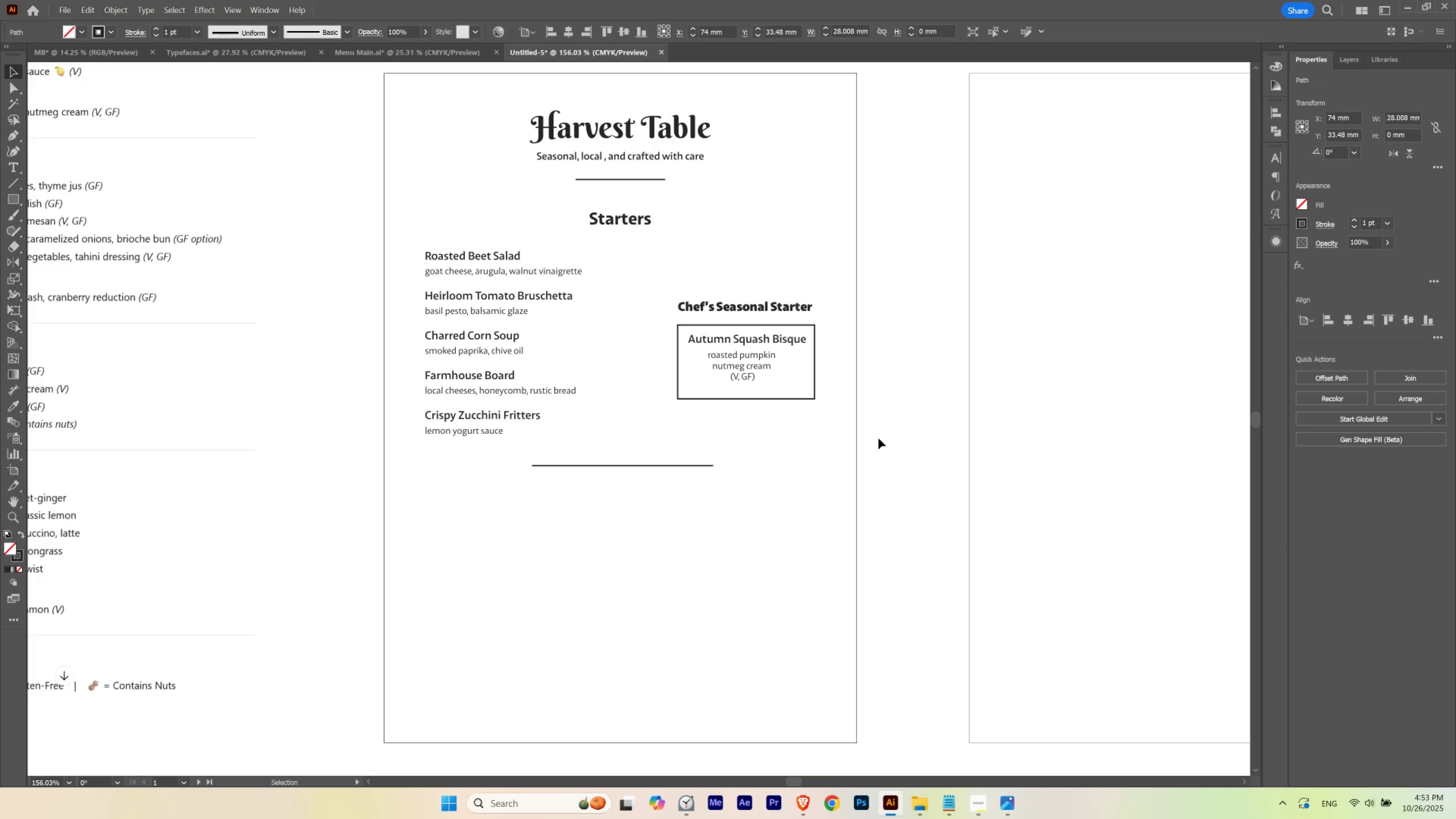 
key(ArrowUp)
 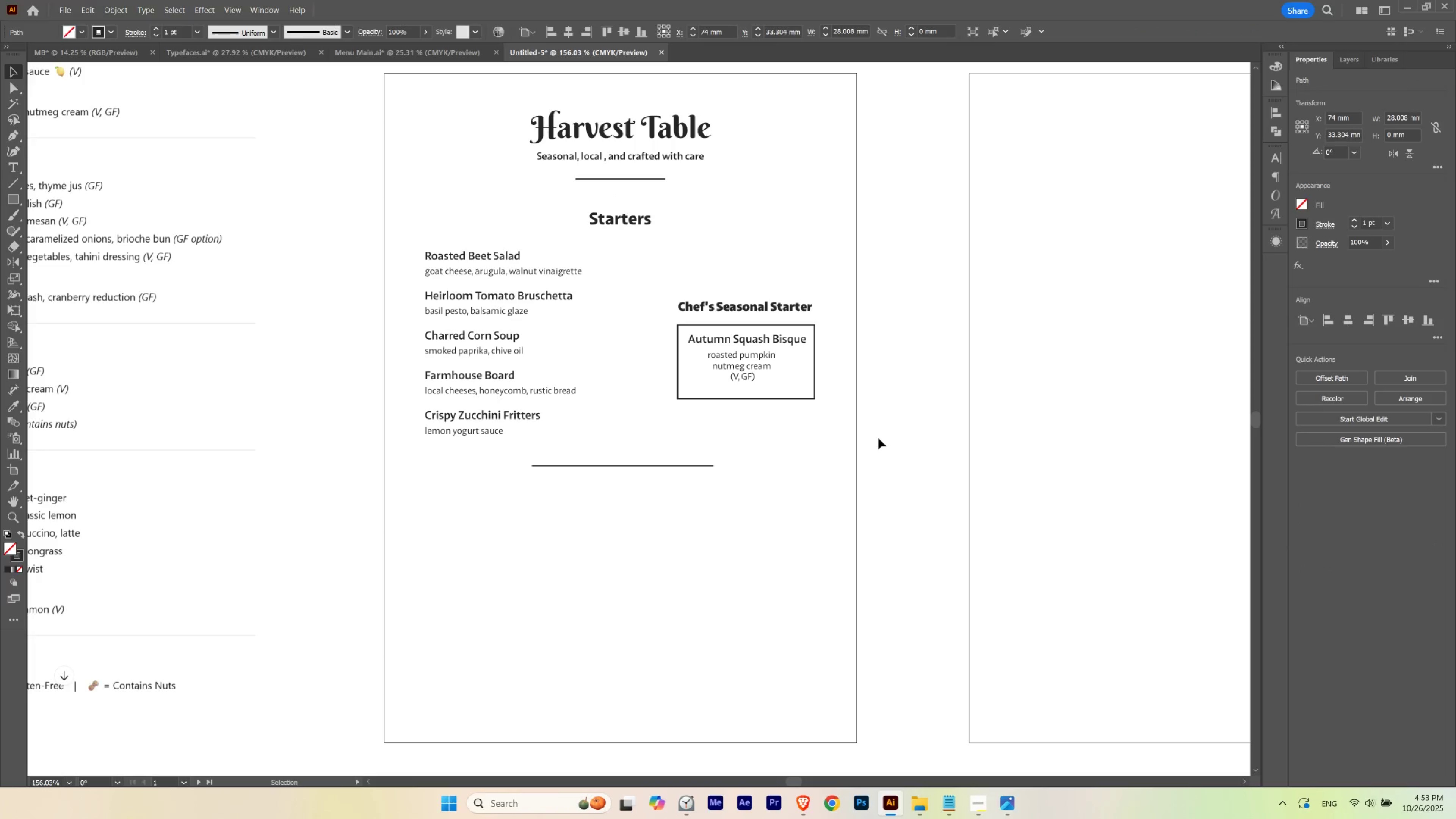 
key(ArrowDown)
 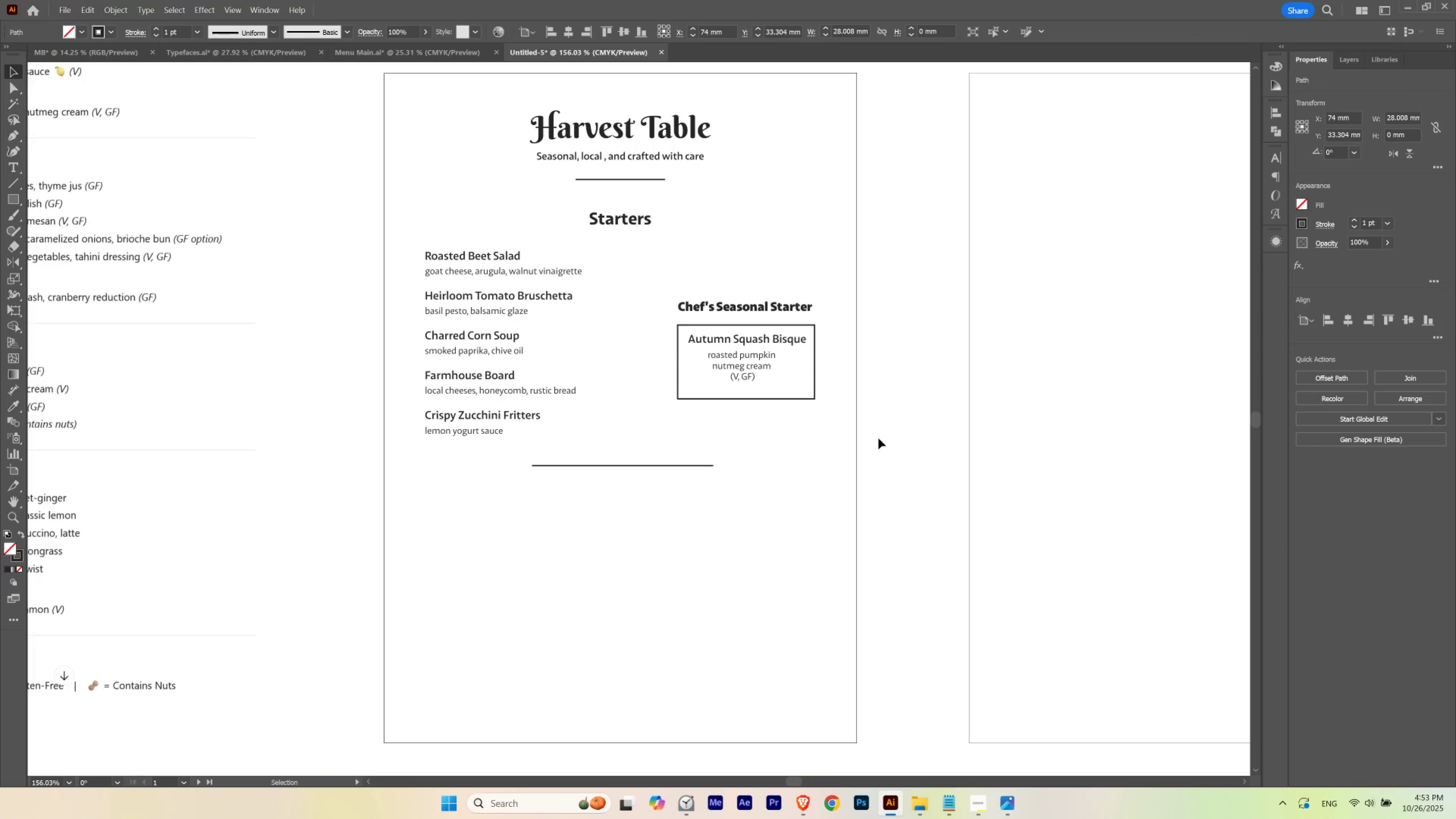 
key(ArrowUp)
 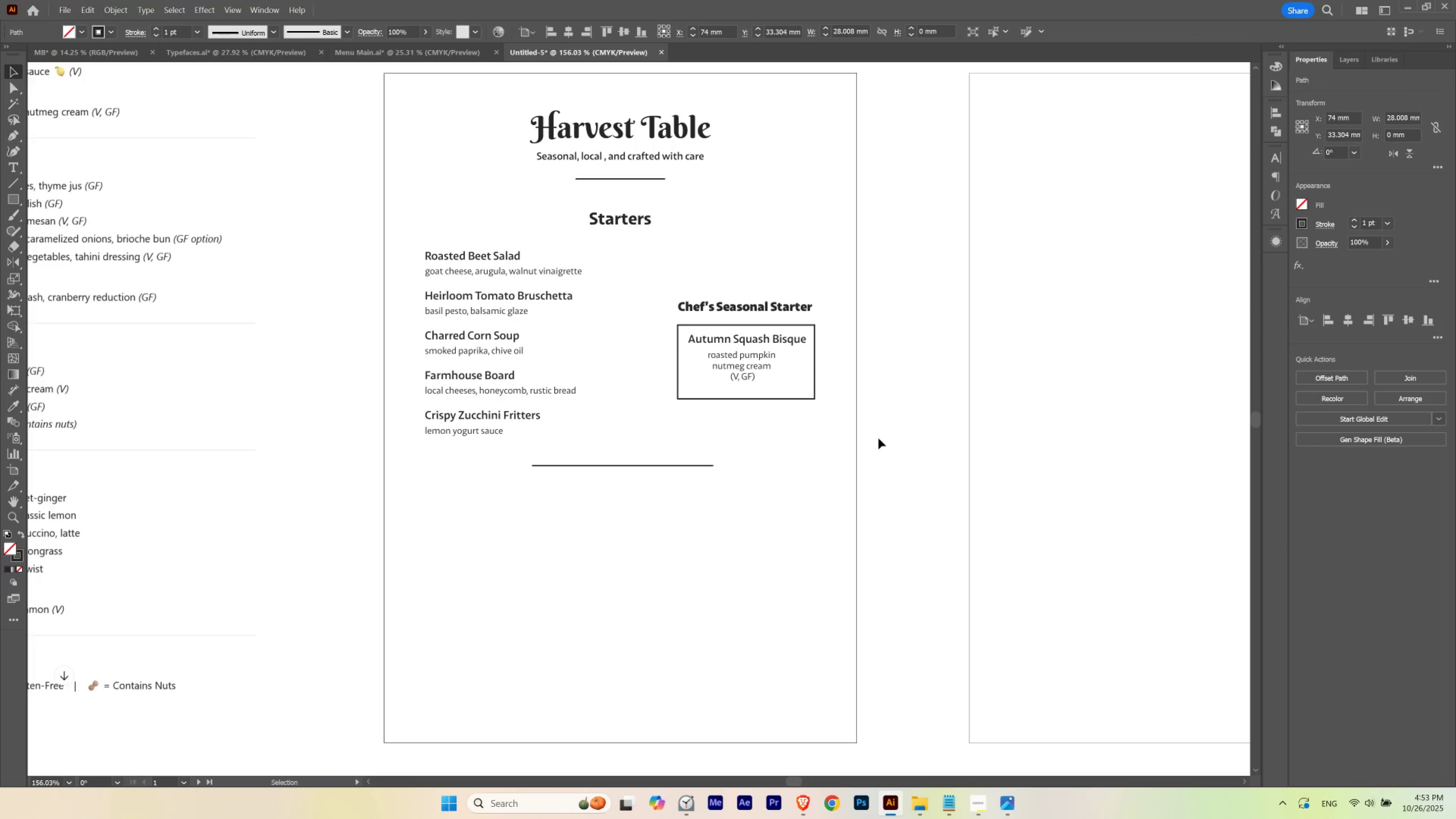 
key(ArrowDown)
 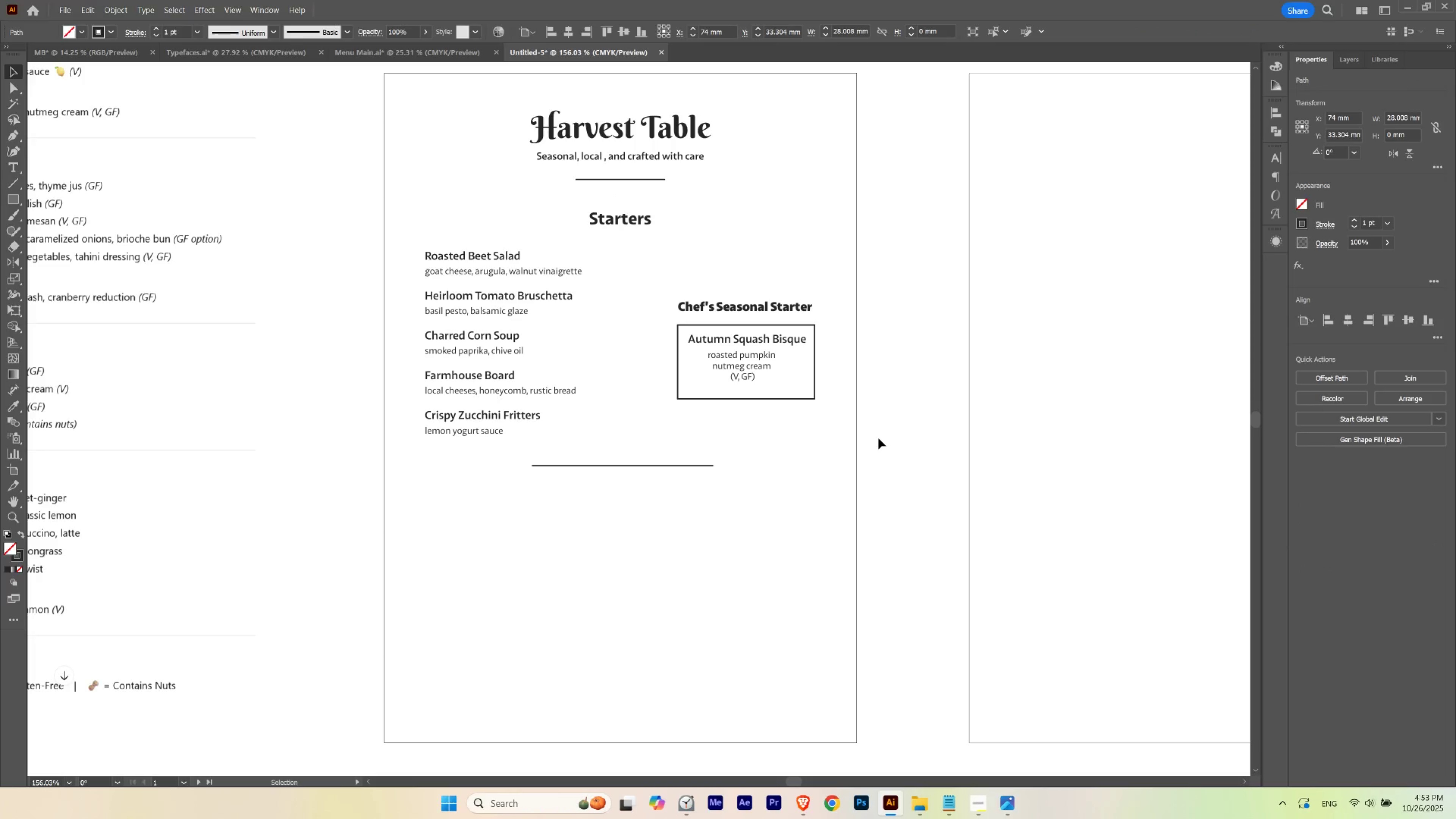 
key(ArrowUp)
 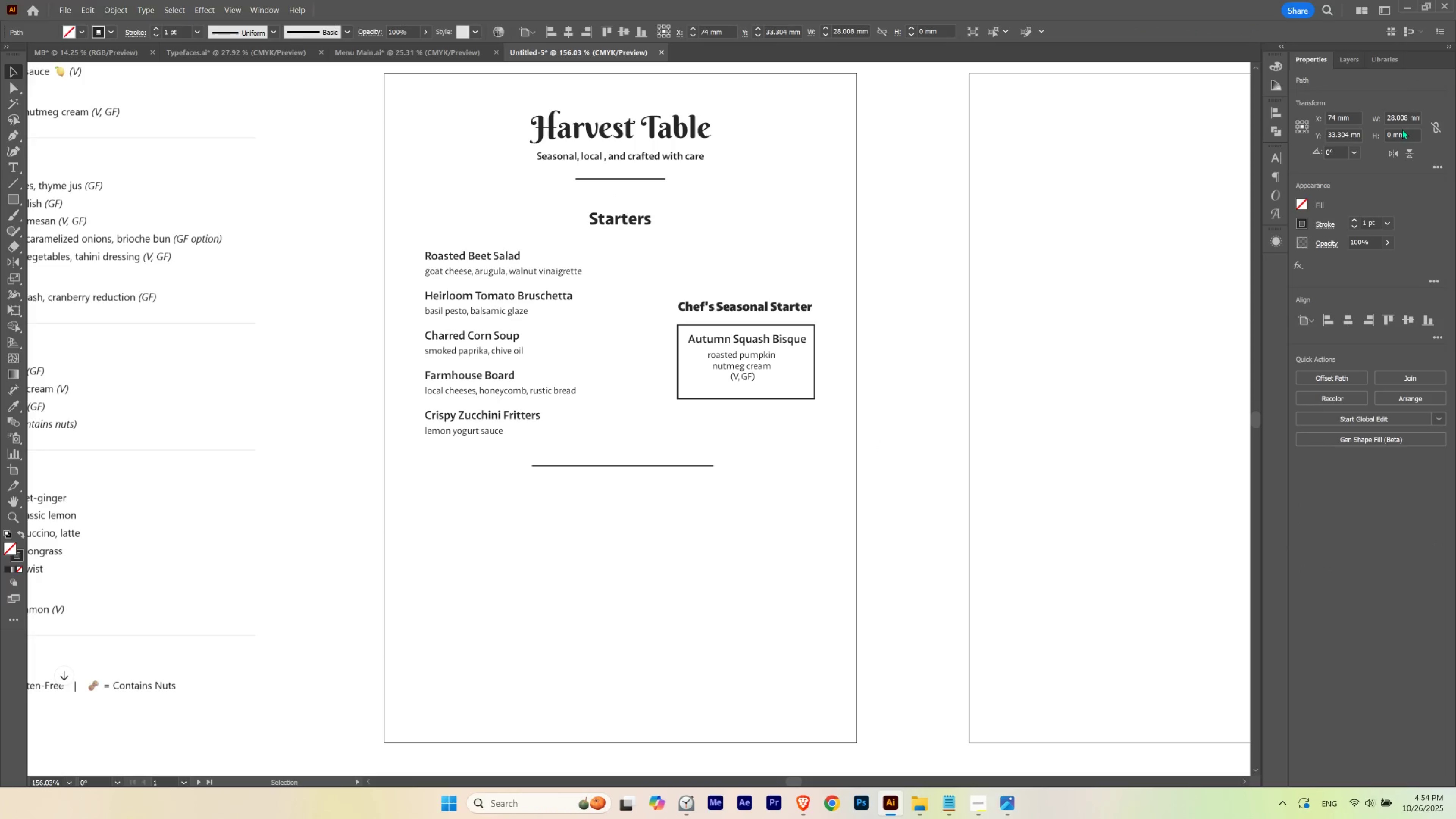 
scroll: coordinate [1405, 118], scroll_direction: none, amount: 0.0
 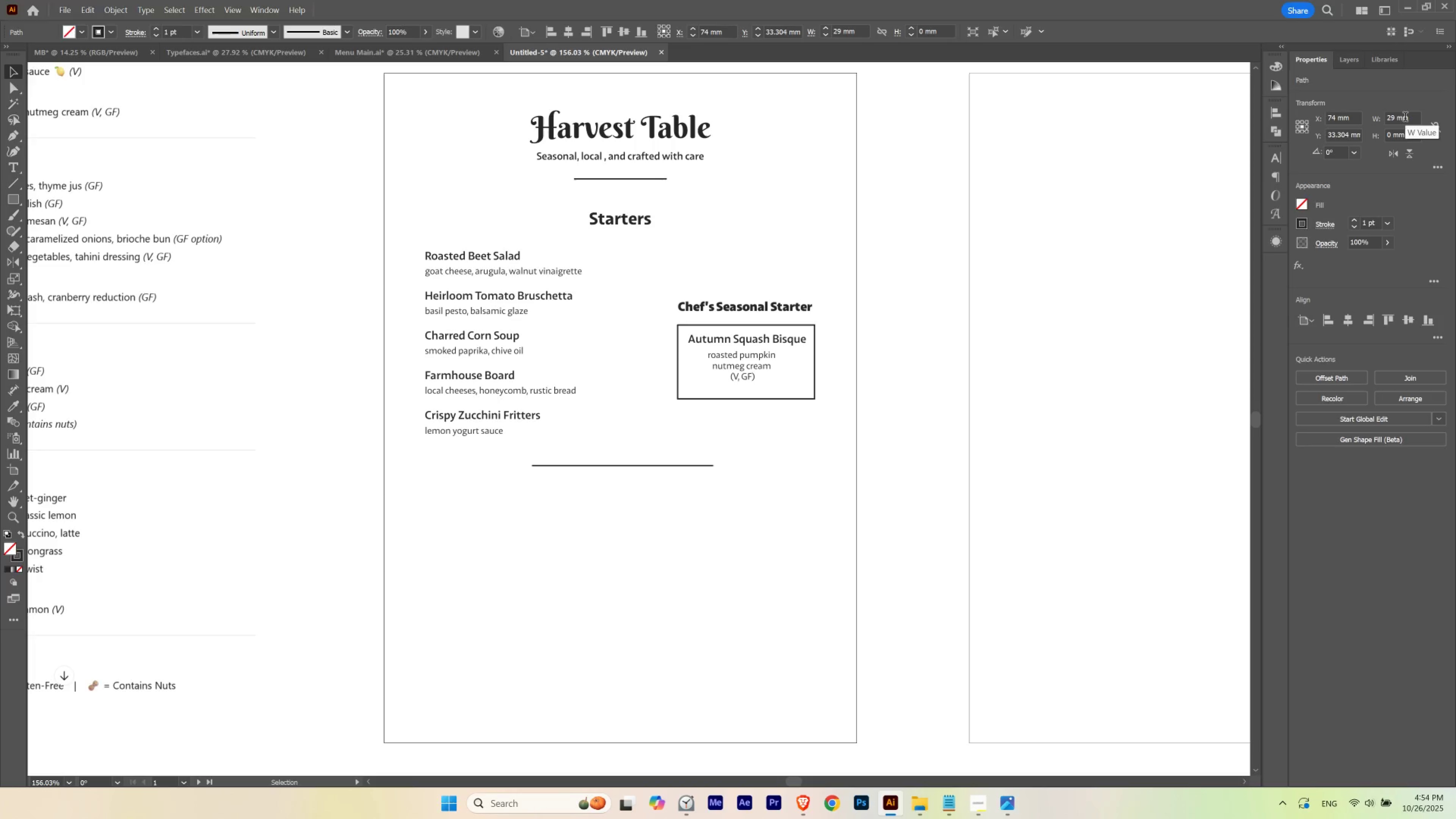 
scroll: coordinate [1405, 118], scroll_direction: down, amount: 1.0
 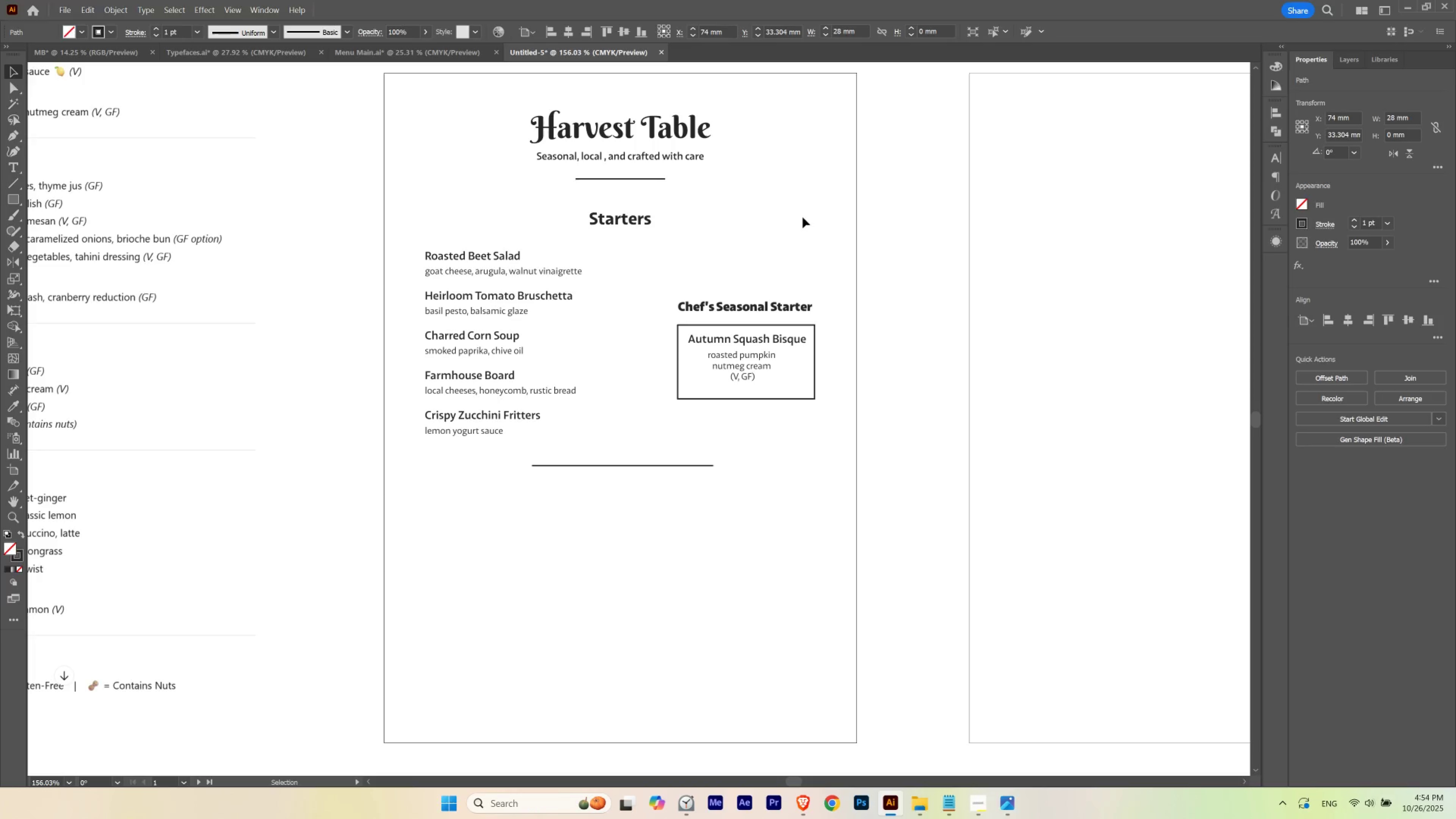 
left_click([802, 217])
 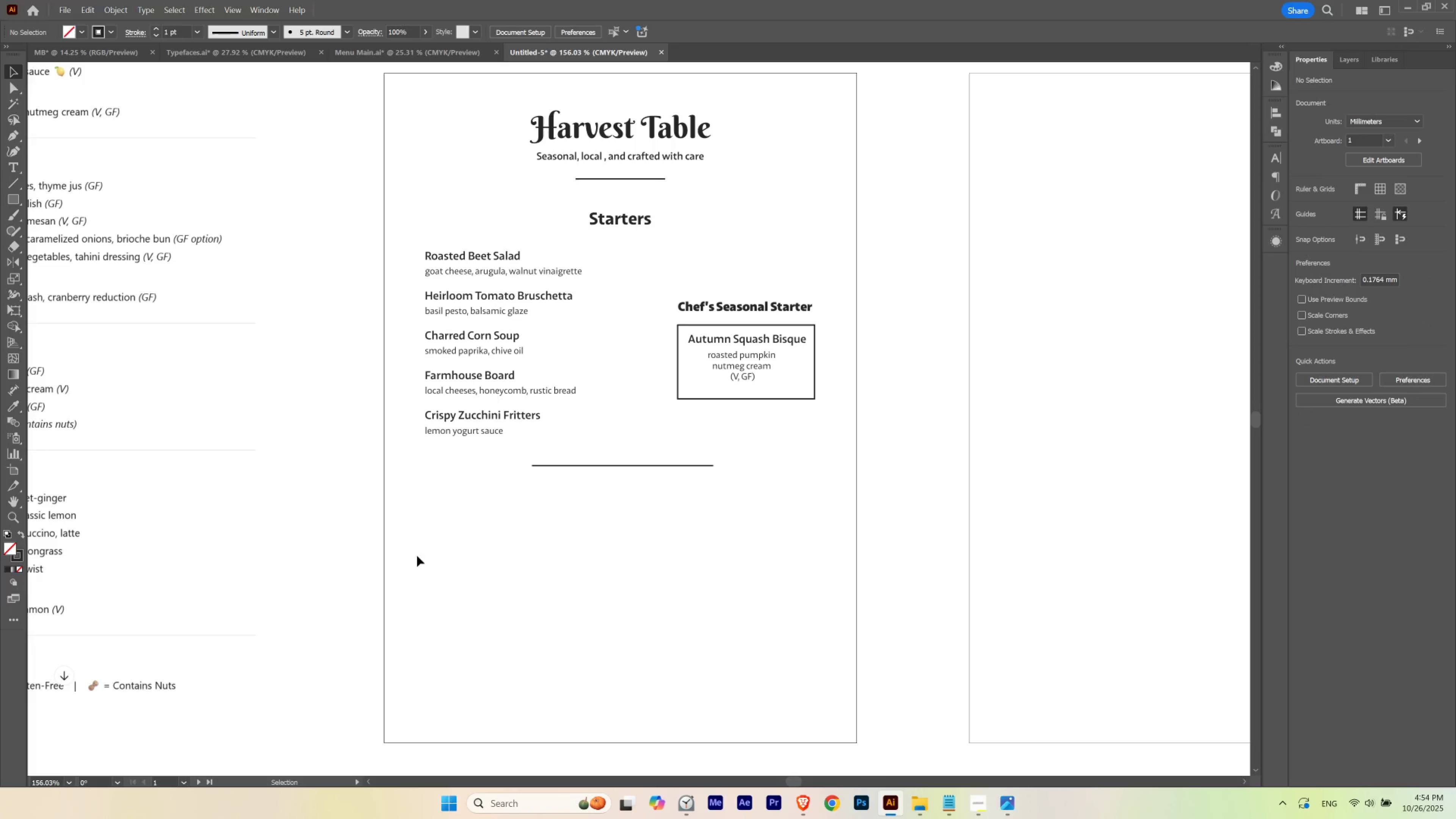 
left_click_drag(start_coordinate=[415, 562], to_coordinate=[824, 219])
 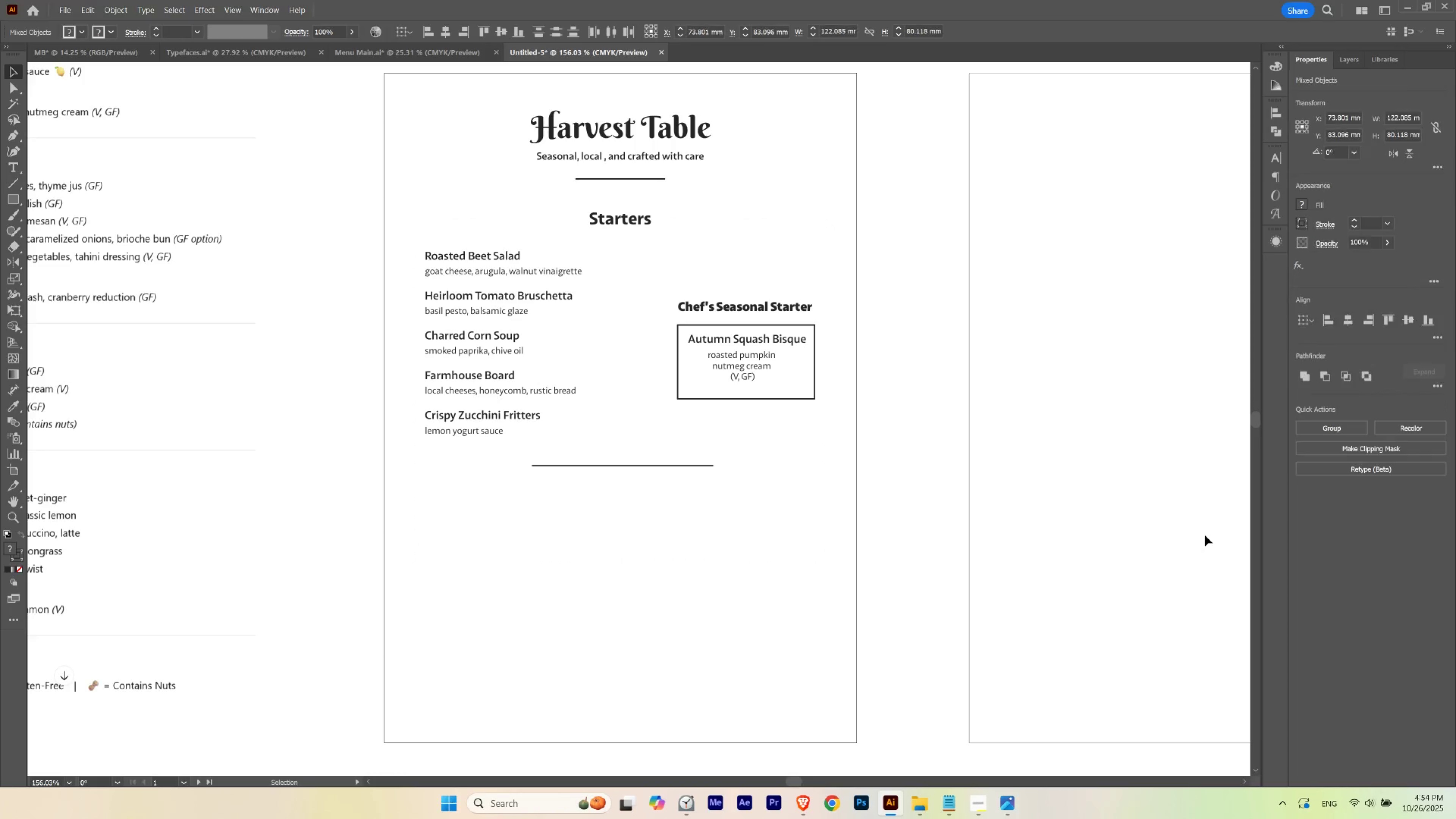 
key(Shift+ArrowUp)
 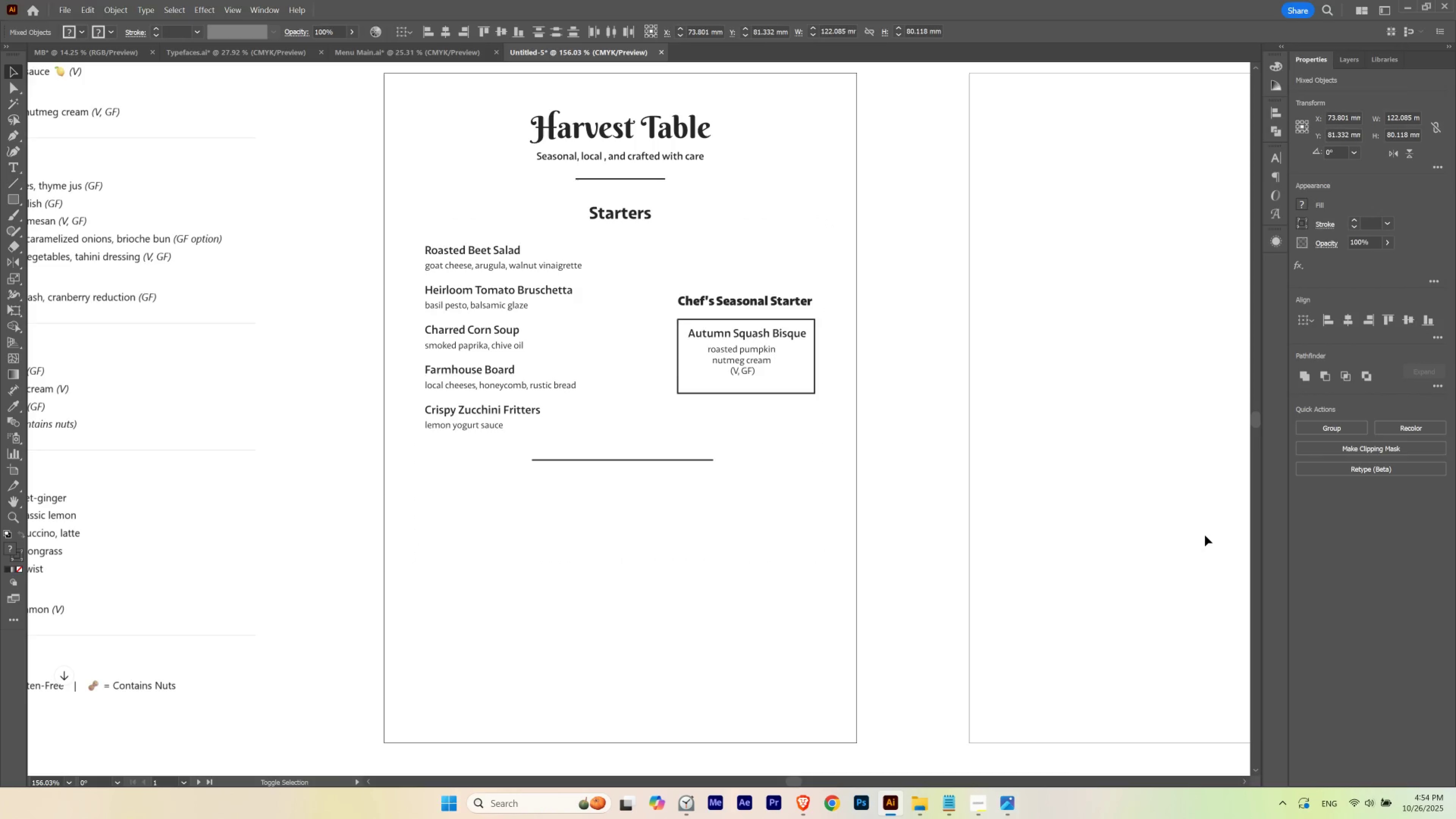 
key(Shift+ArrowDown)
 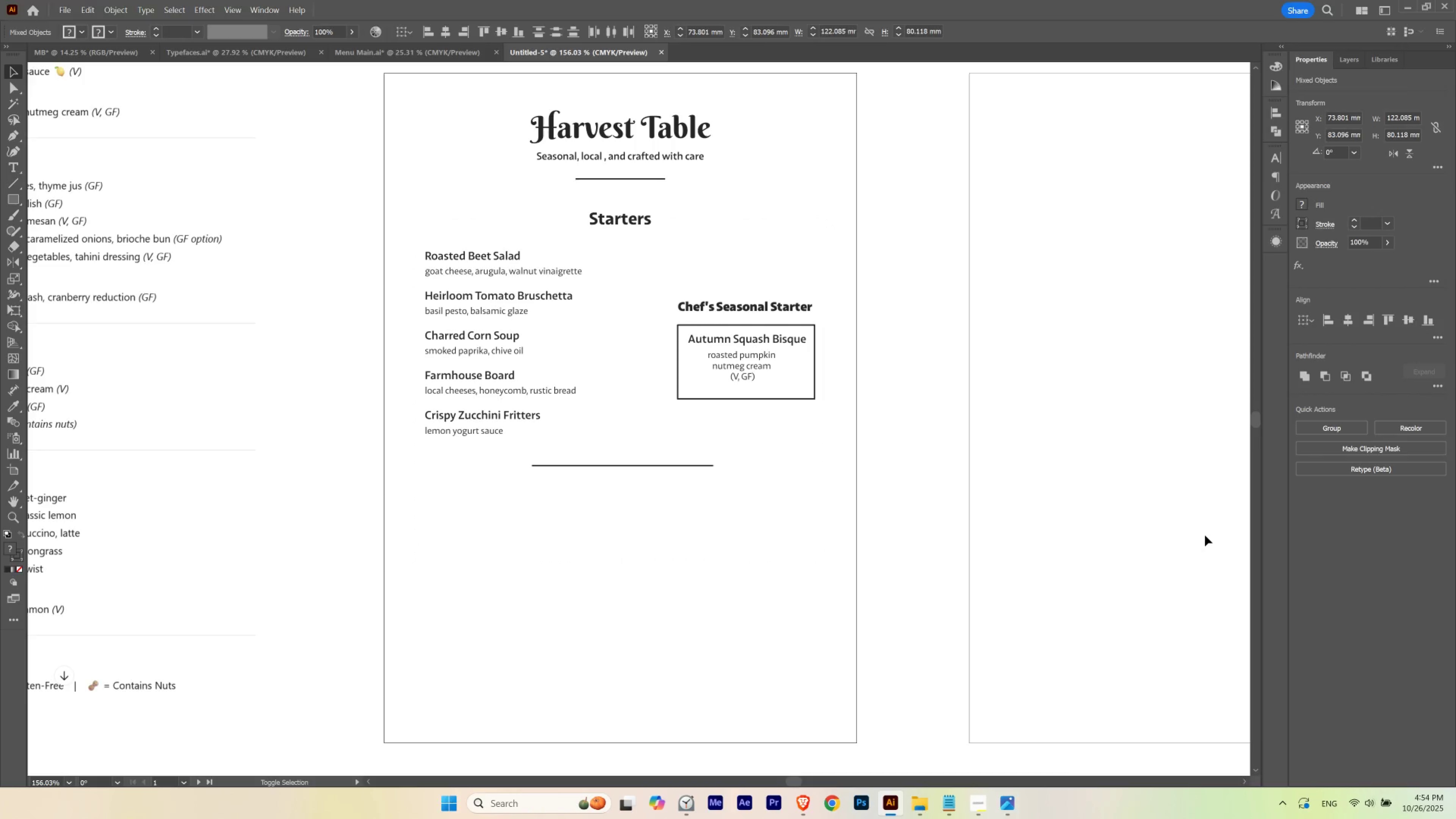 
key(Shift+ArrowUp)
 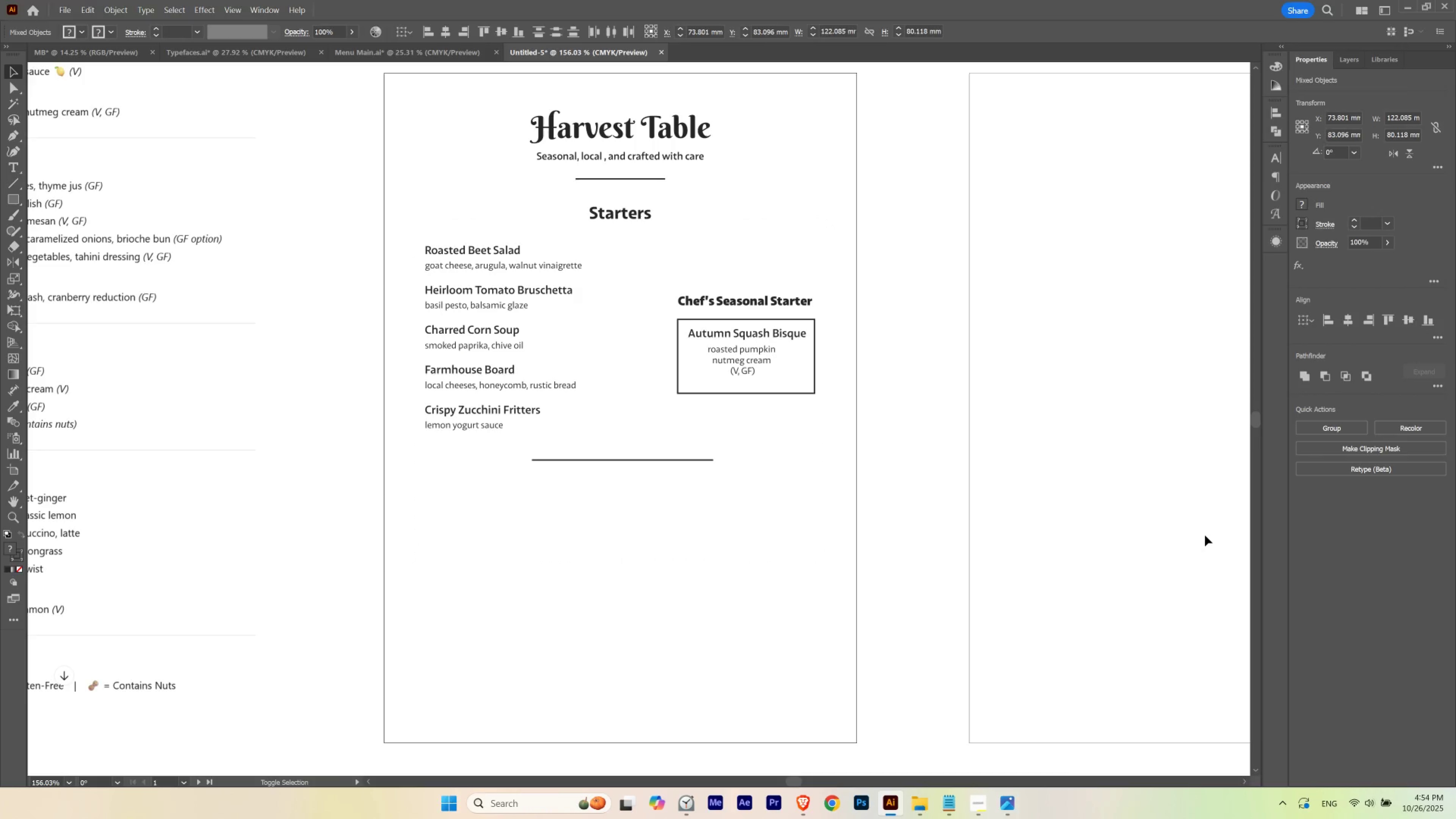 
key(Shift+ArrowDown)
 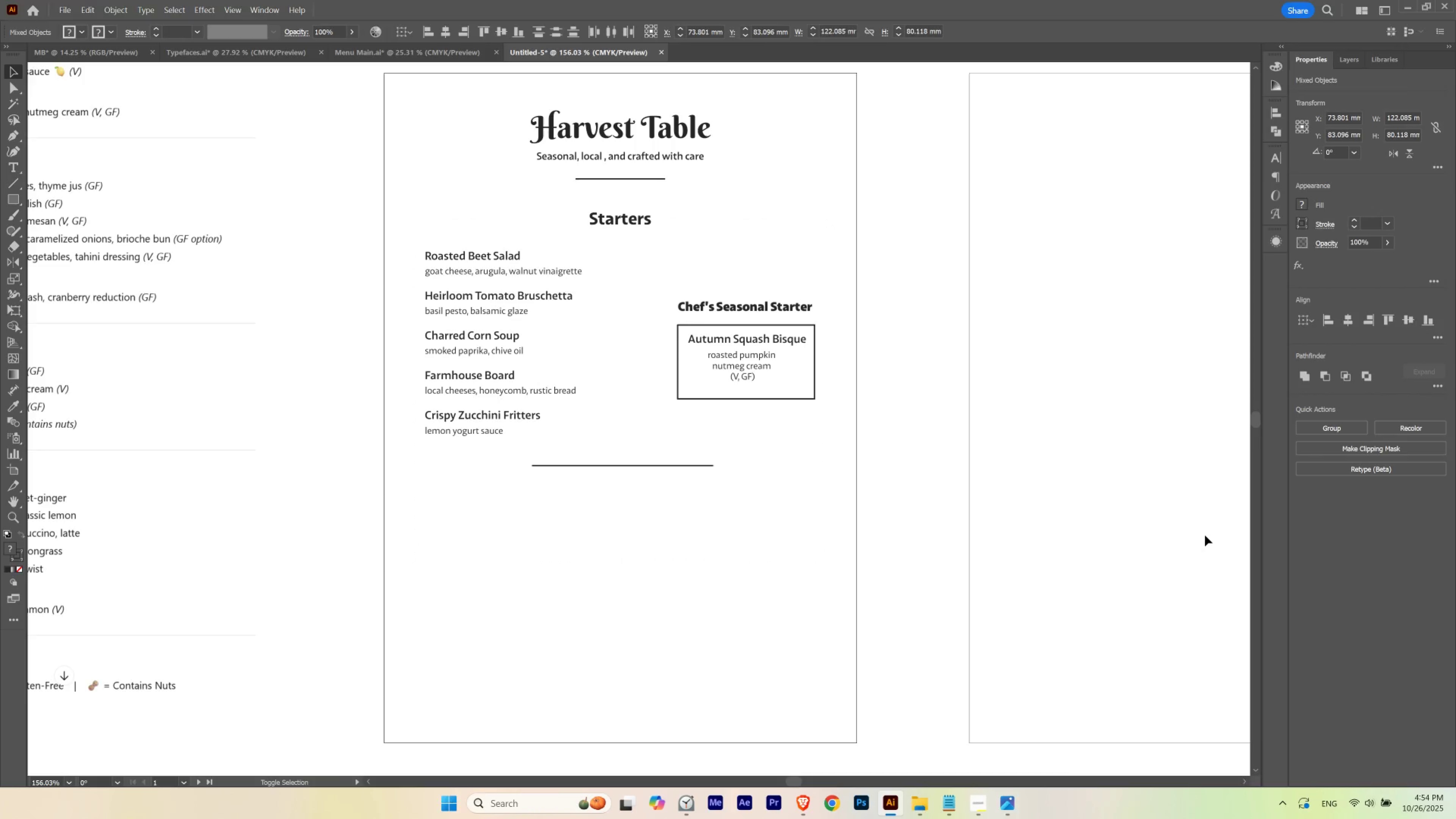 
key(Shift+ArrowDown)
 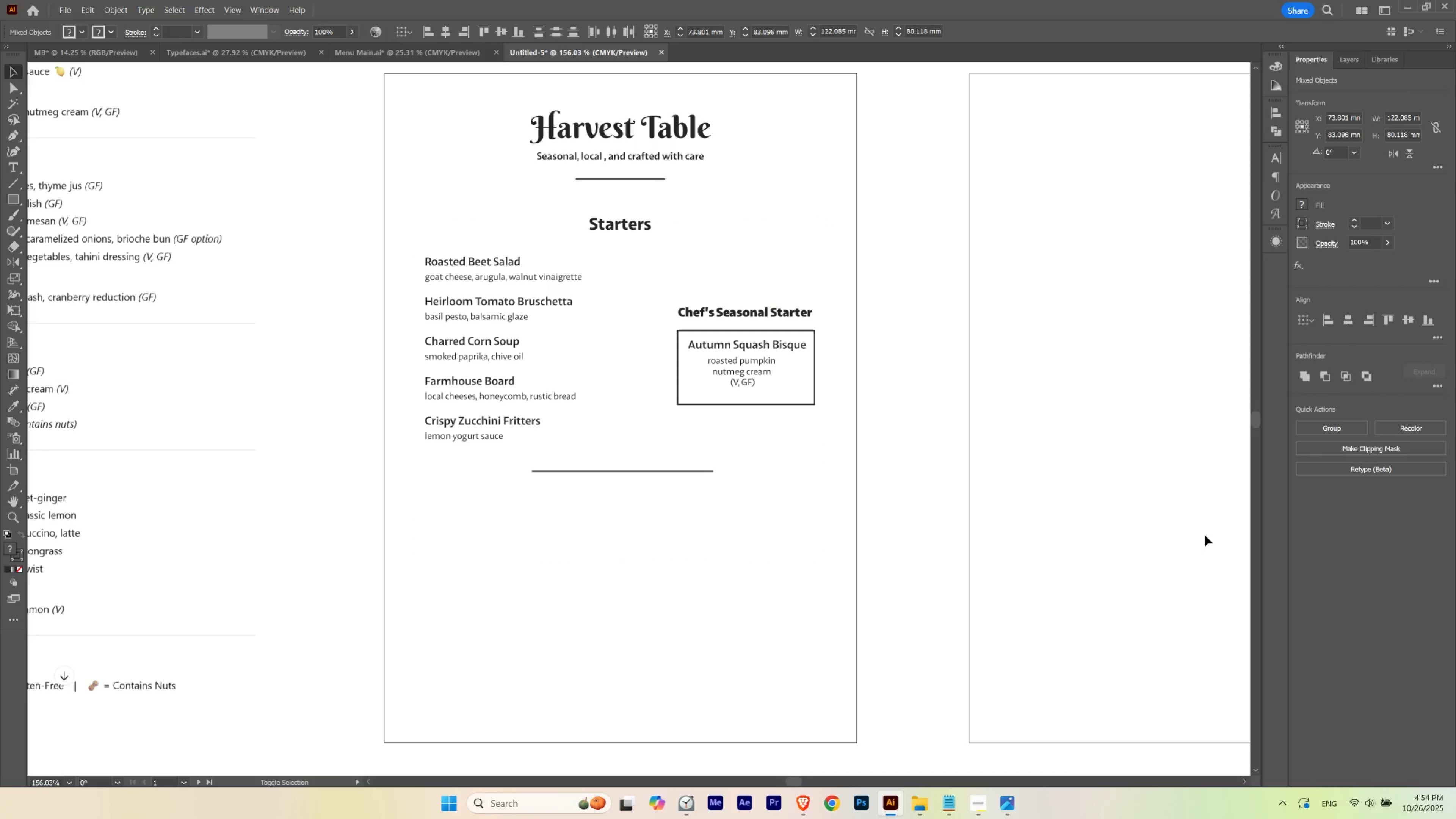 
key(Shift+ArrowUp)
 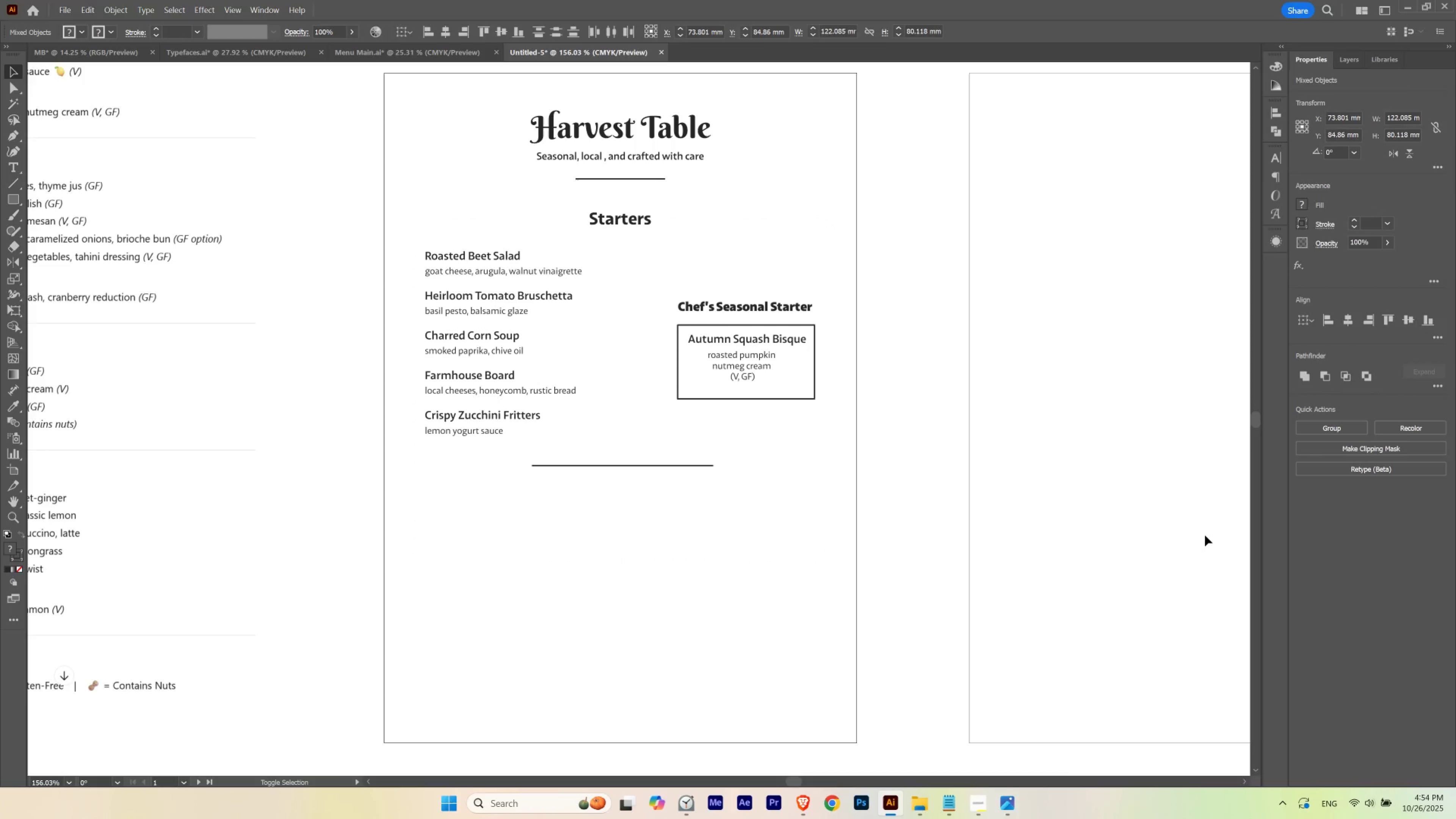 
key(Shift+ArrowDown)
 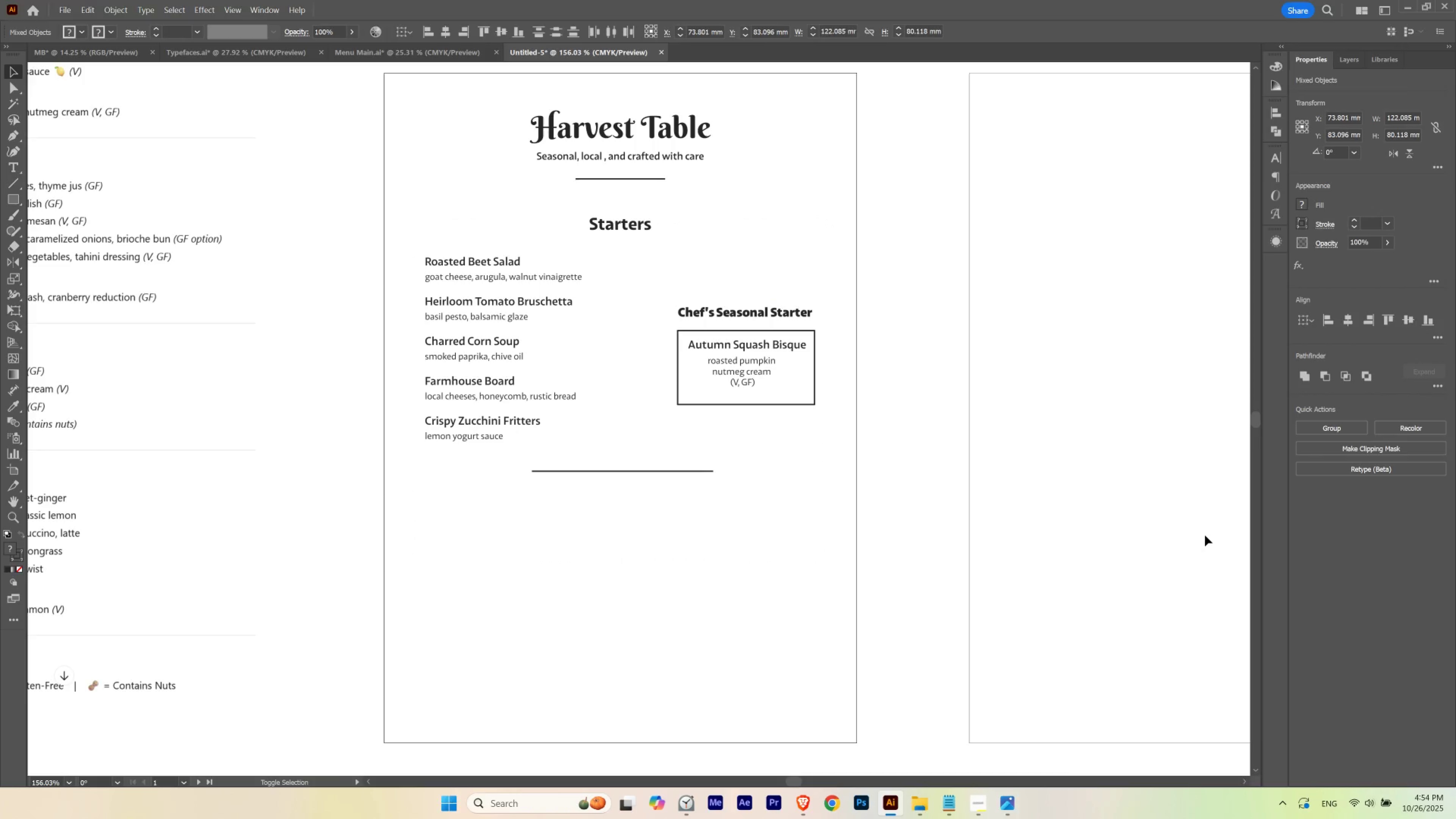 
key(Shift+ArrowUp)
 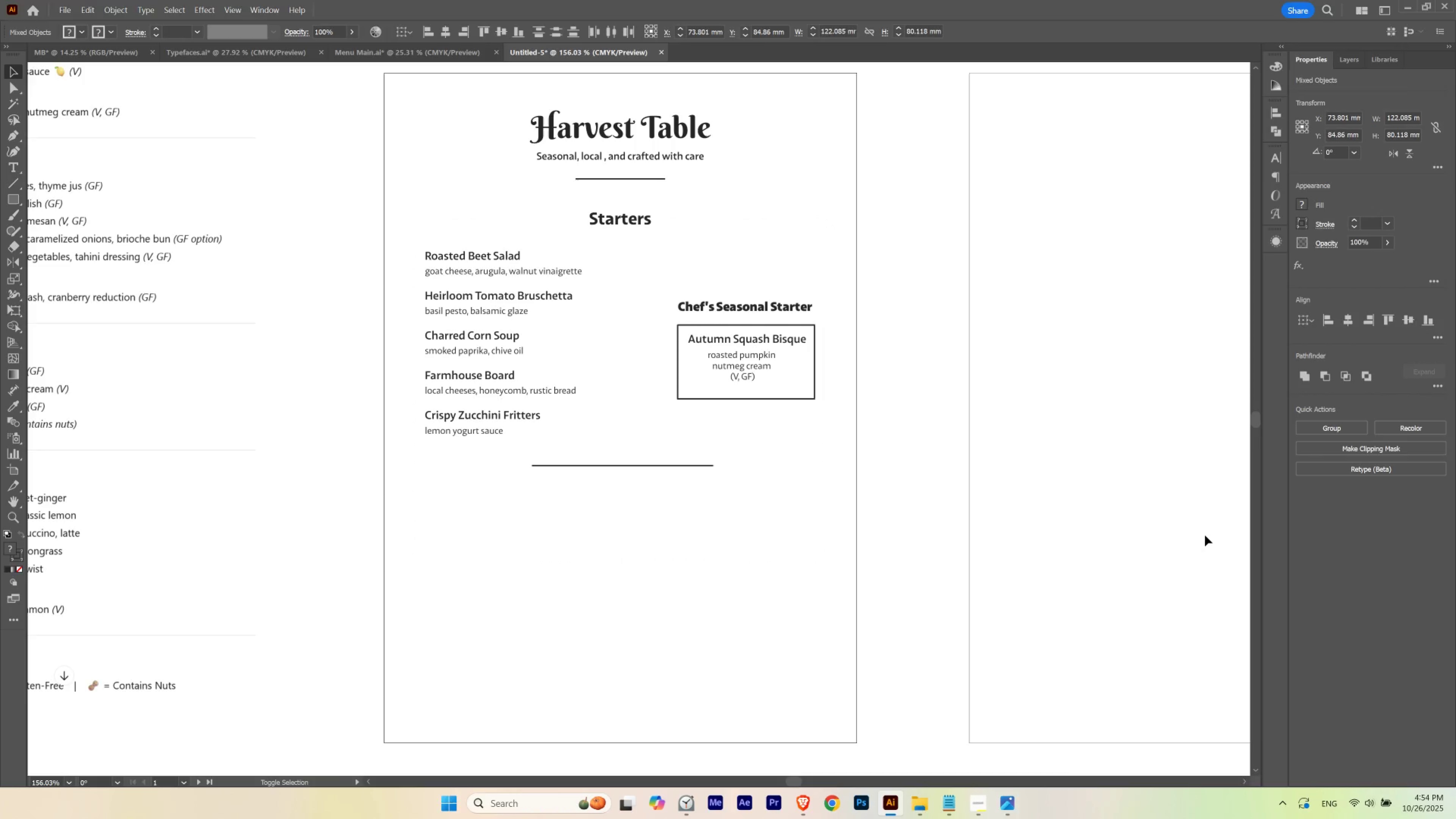 
key(Shift+ArrowUp)
 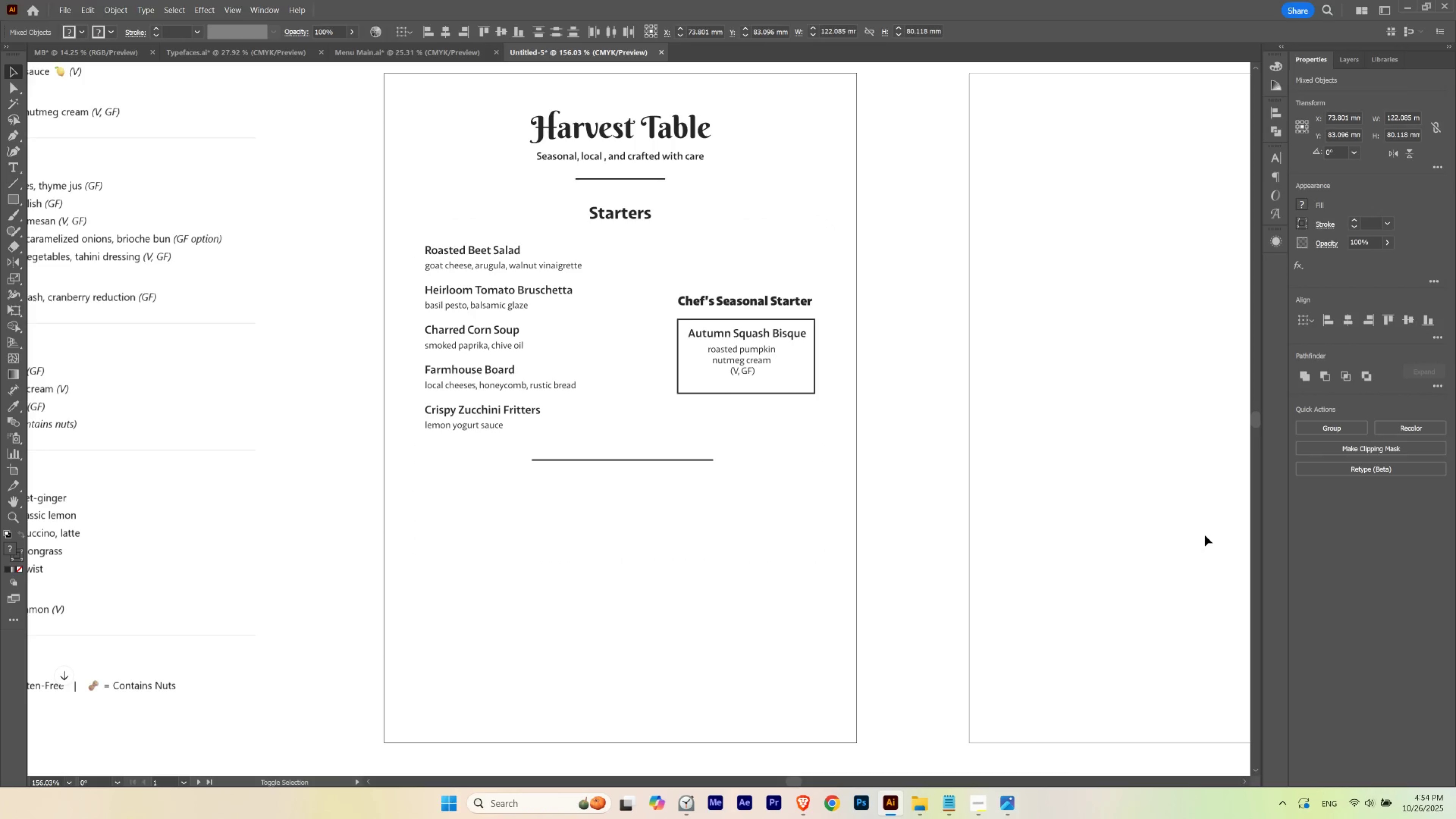 
key(Shift+ArrowDown)
 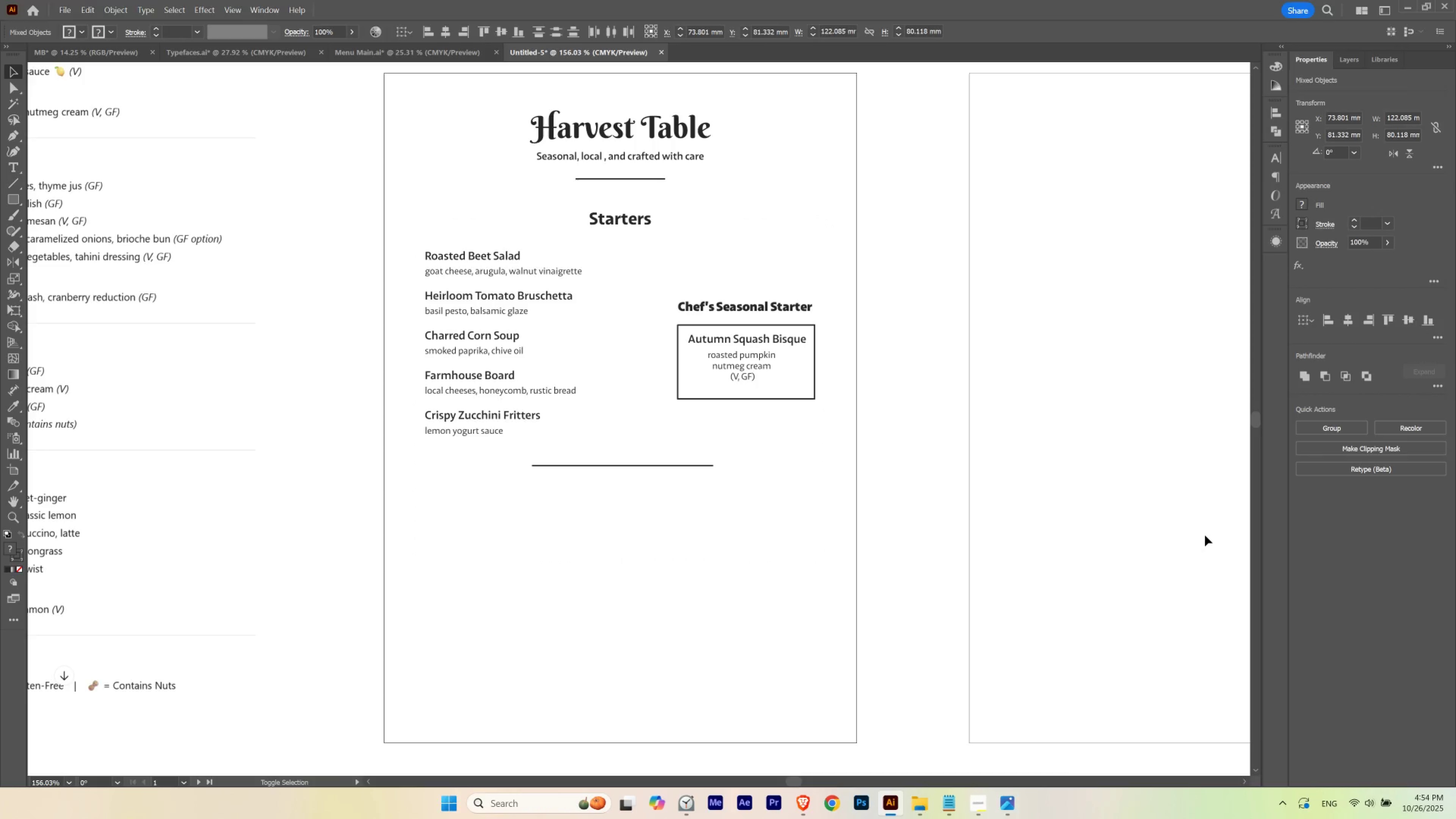 
key(Shift+ArrowUp)
 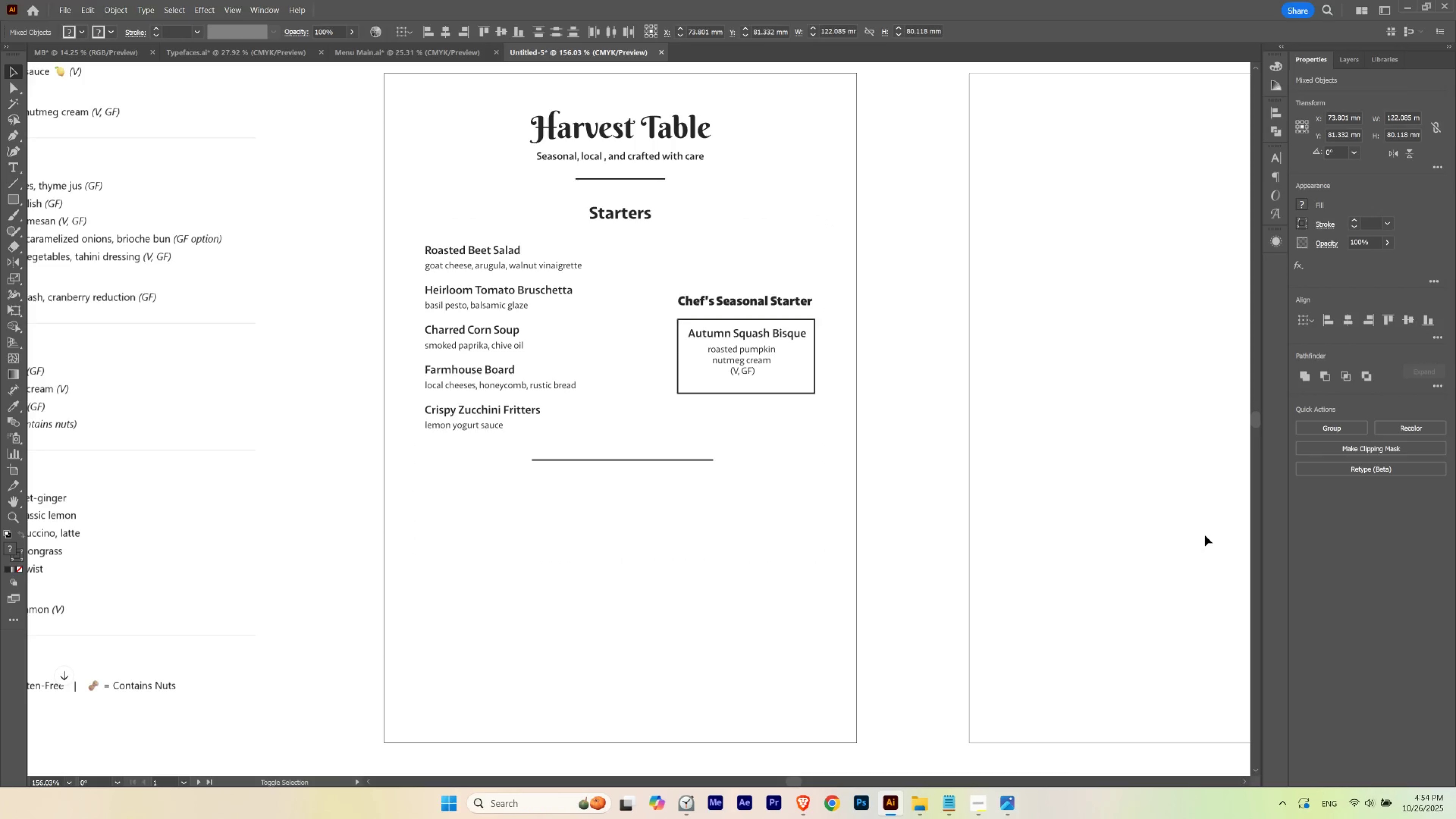 
key(Shift+ArrowDown)
 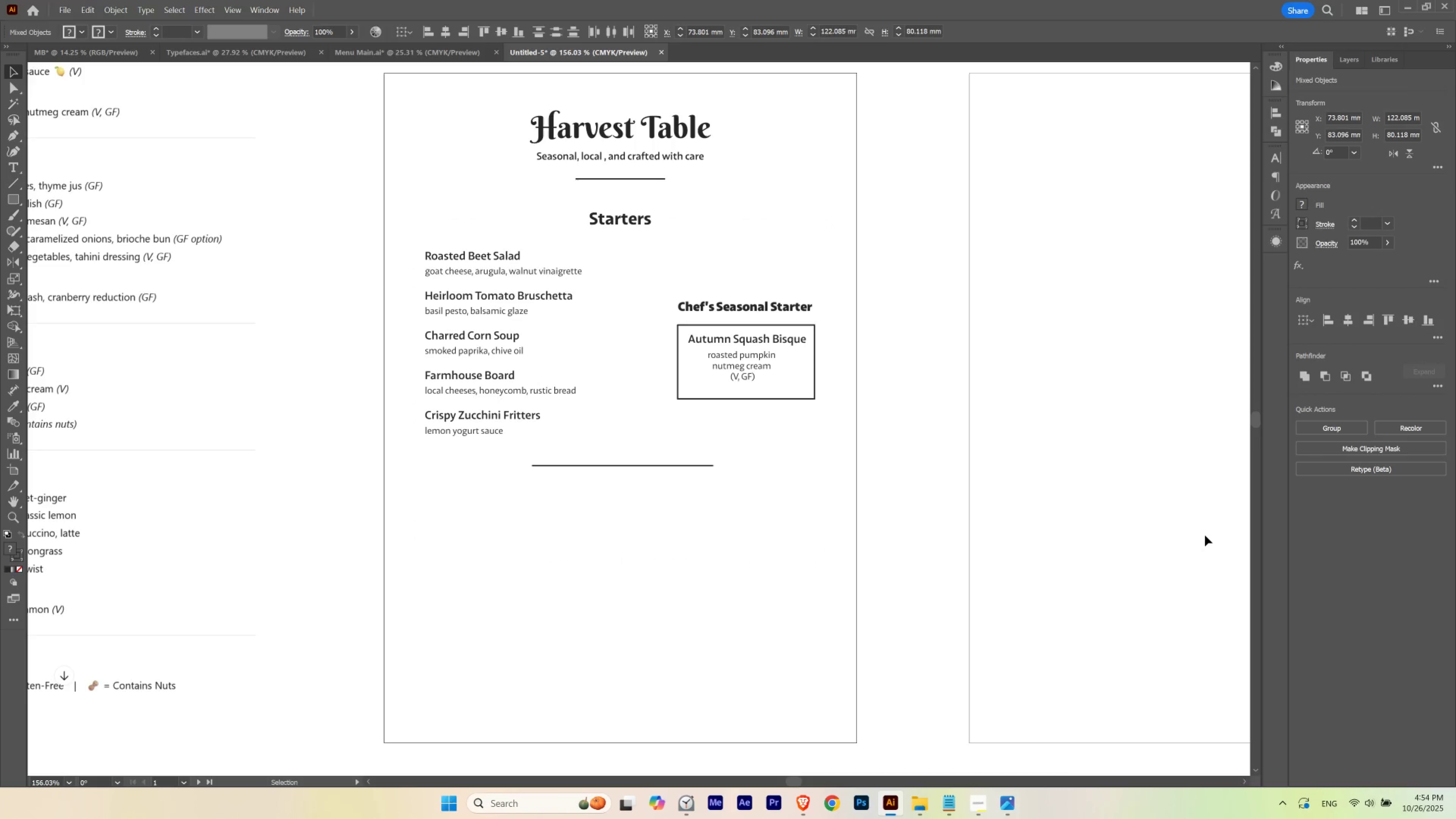 
key(Shift+ArrowUp)
 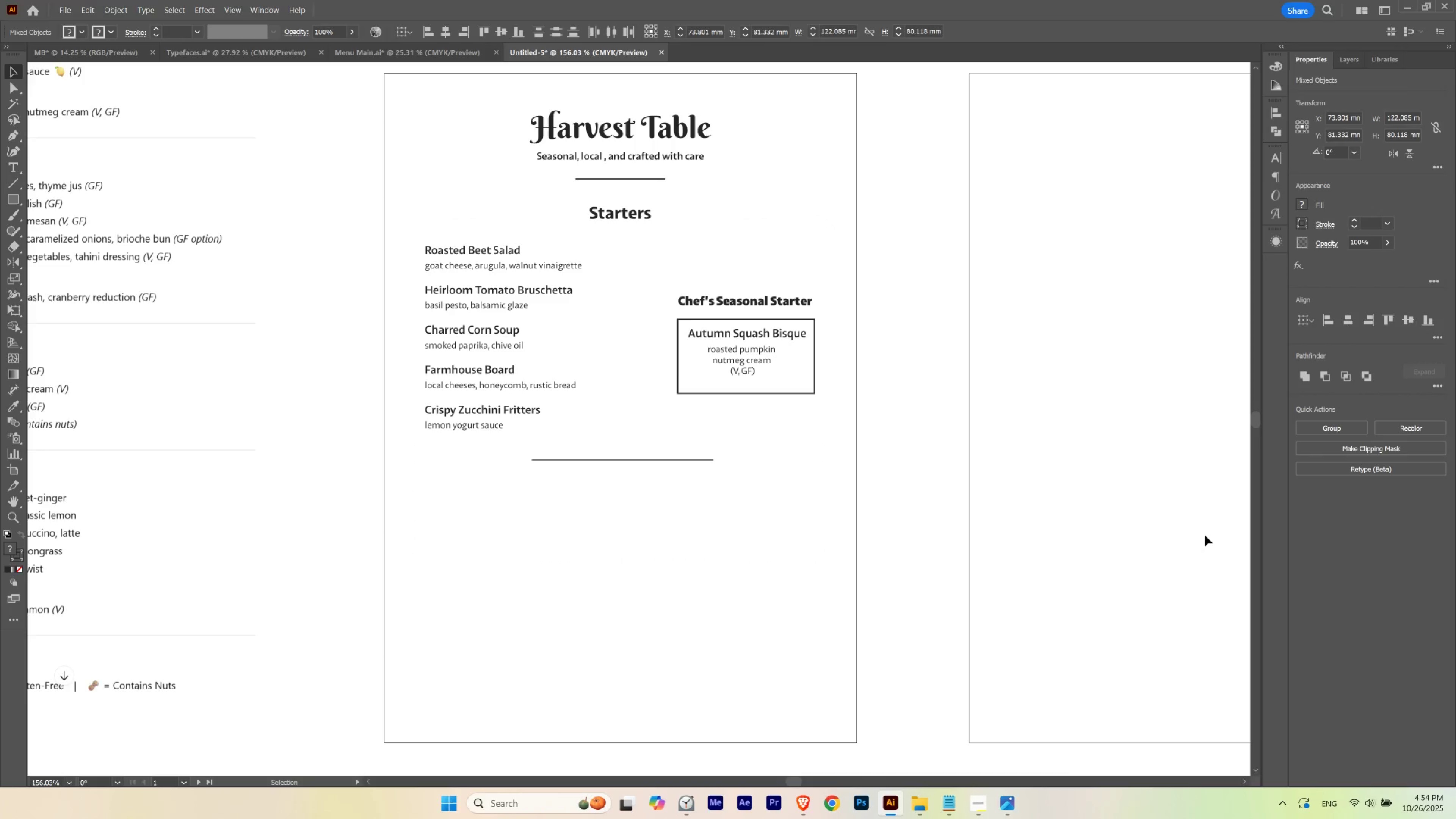 
key(ArrowDown)
 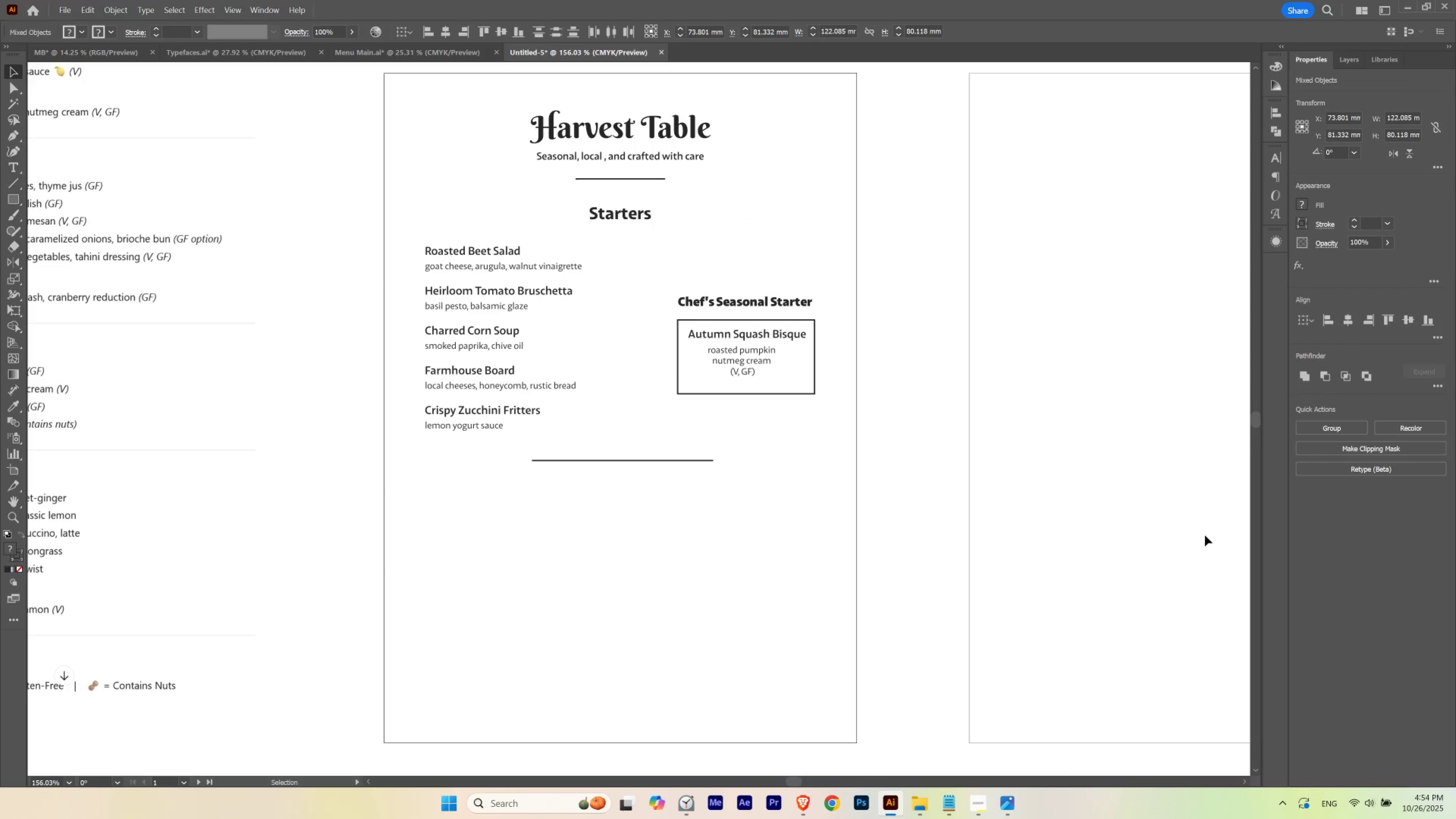 
key(ArrowDown)
 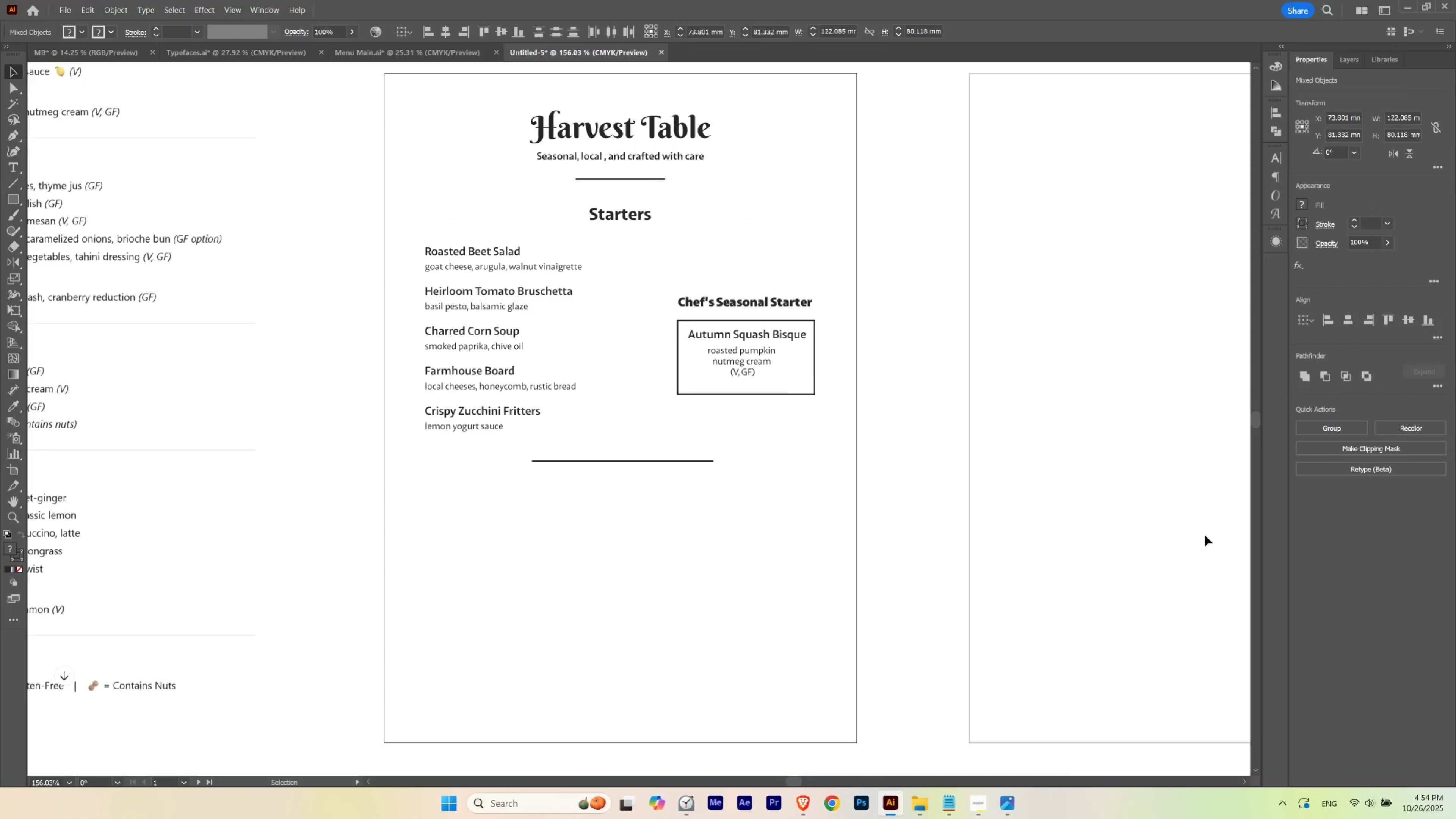 
key(ArrowDown)
 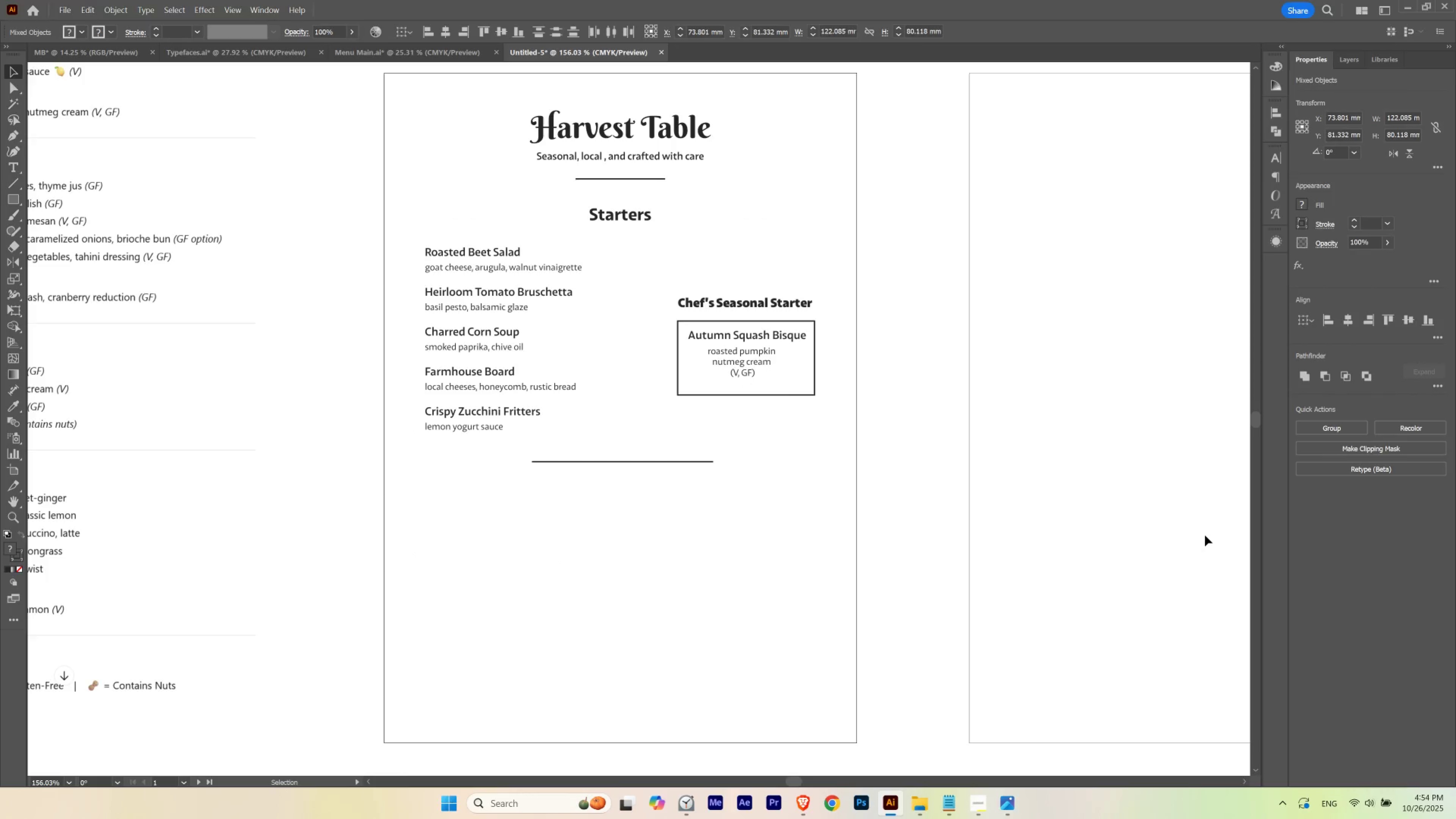 
key(ArrowDown)
 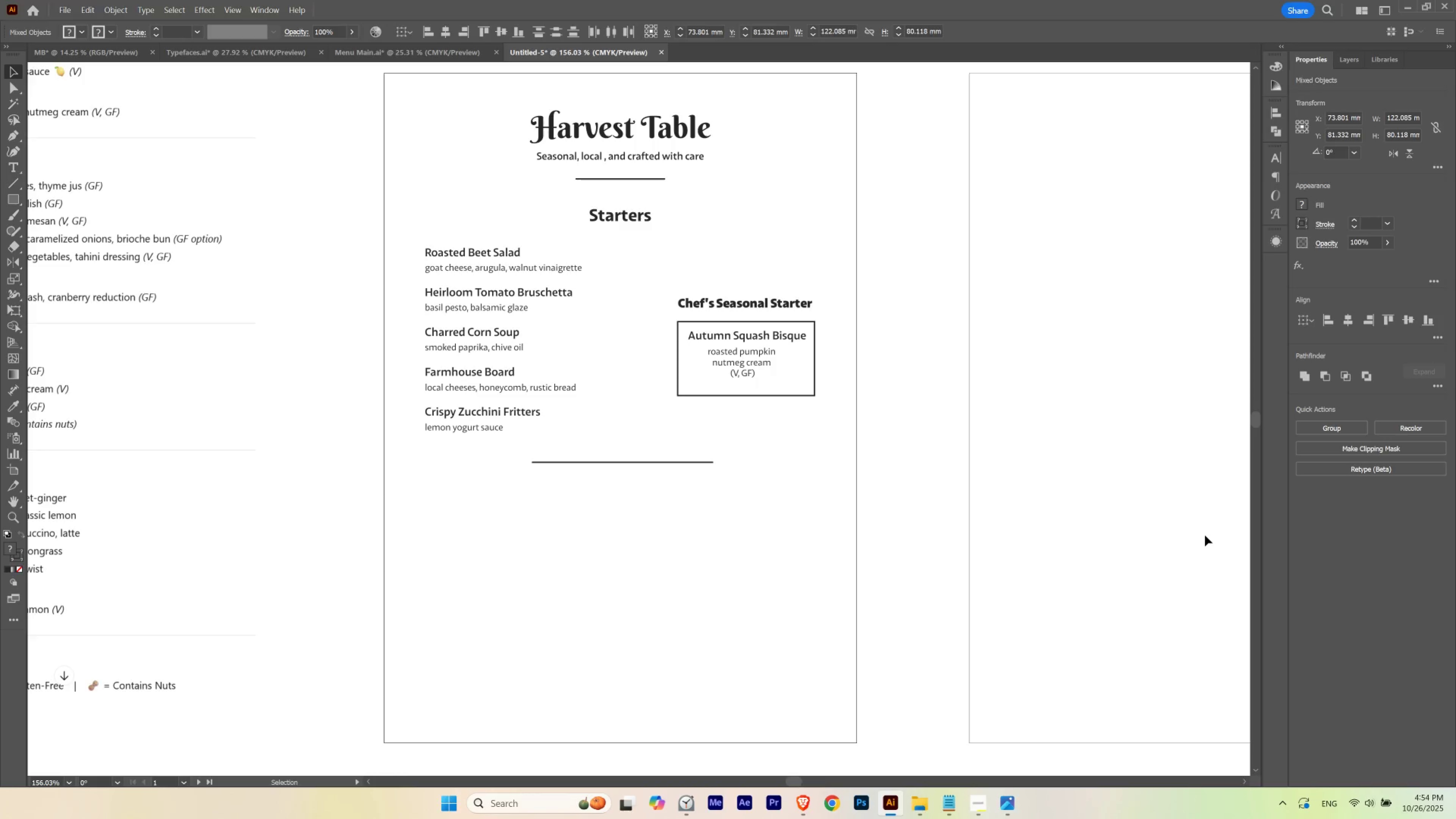 
key(ArrowUp)
 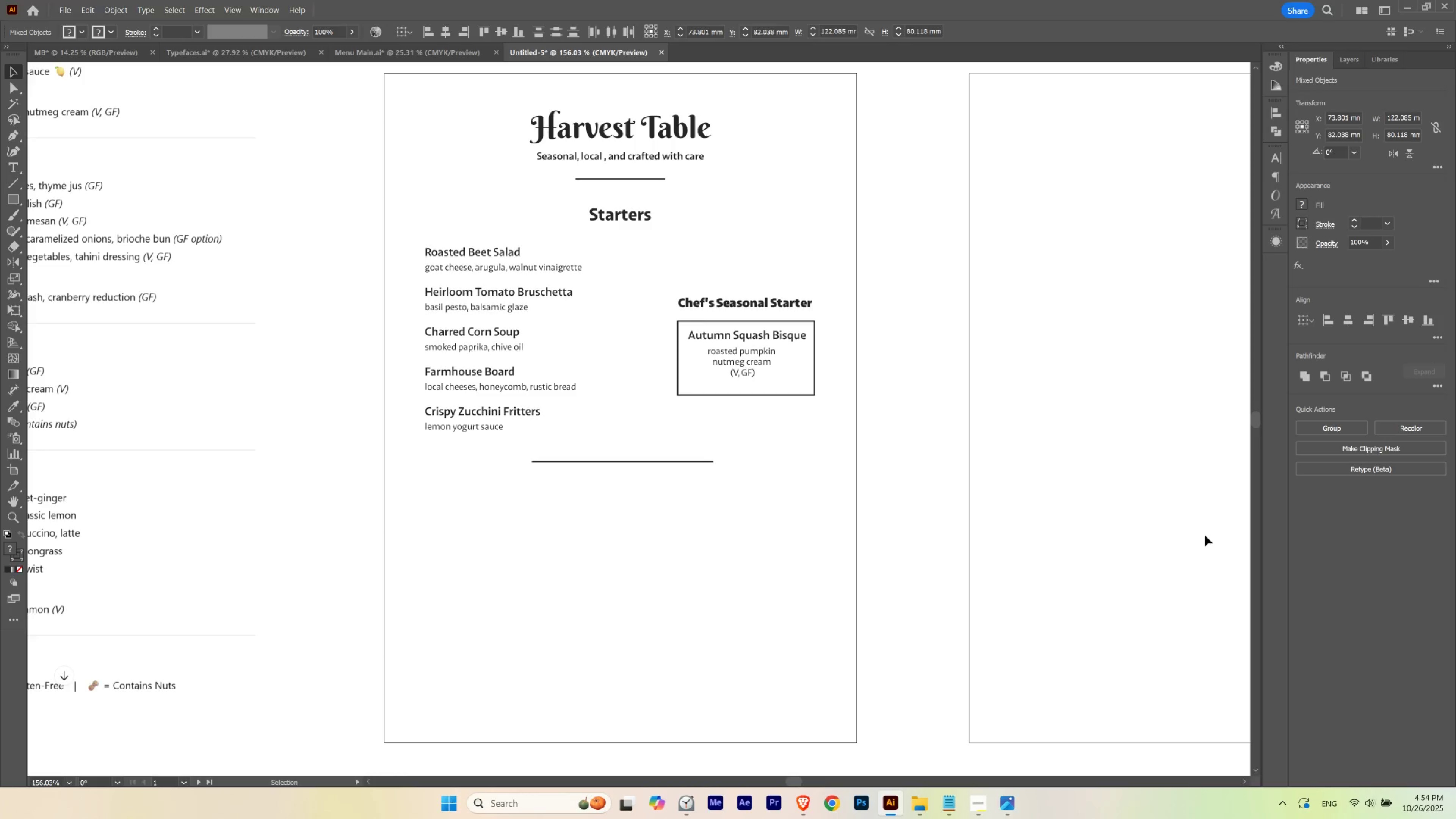 
key(ArrowUp)
 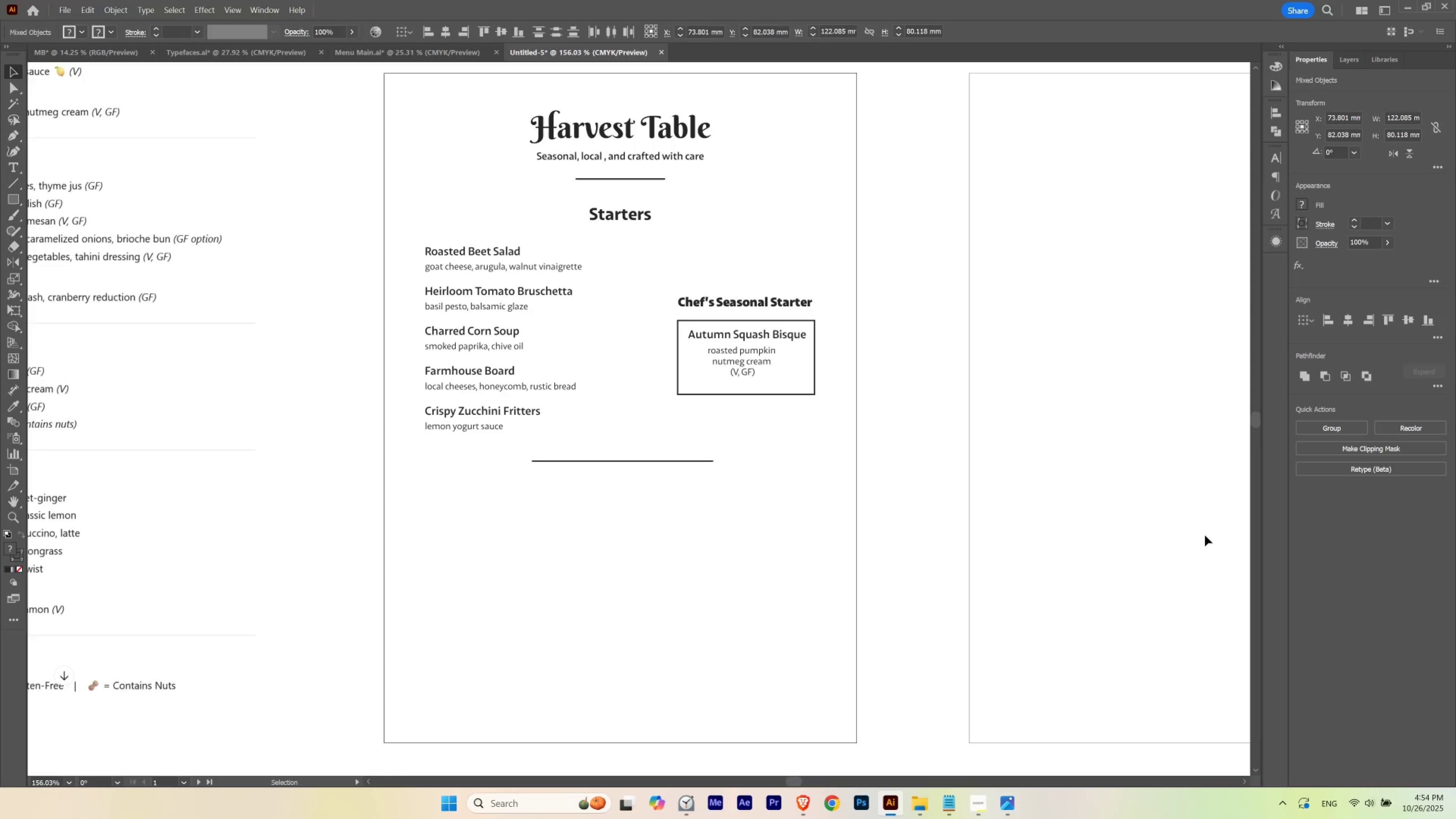 
key(ArrowDown)
 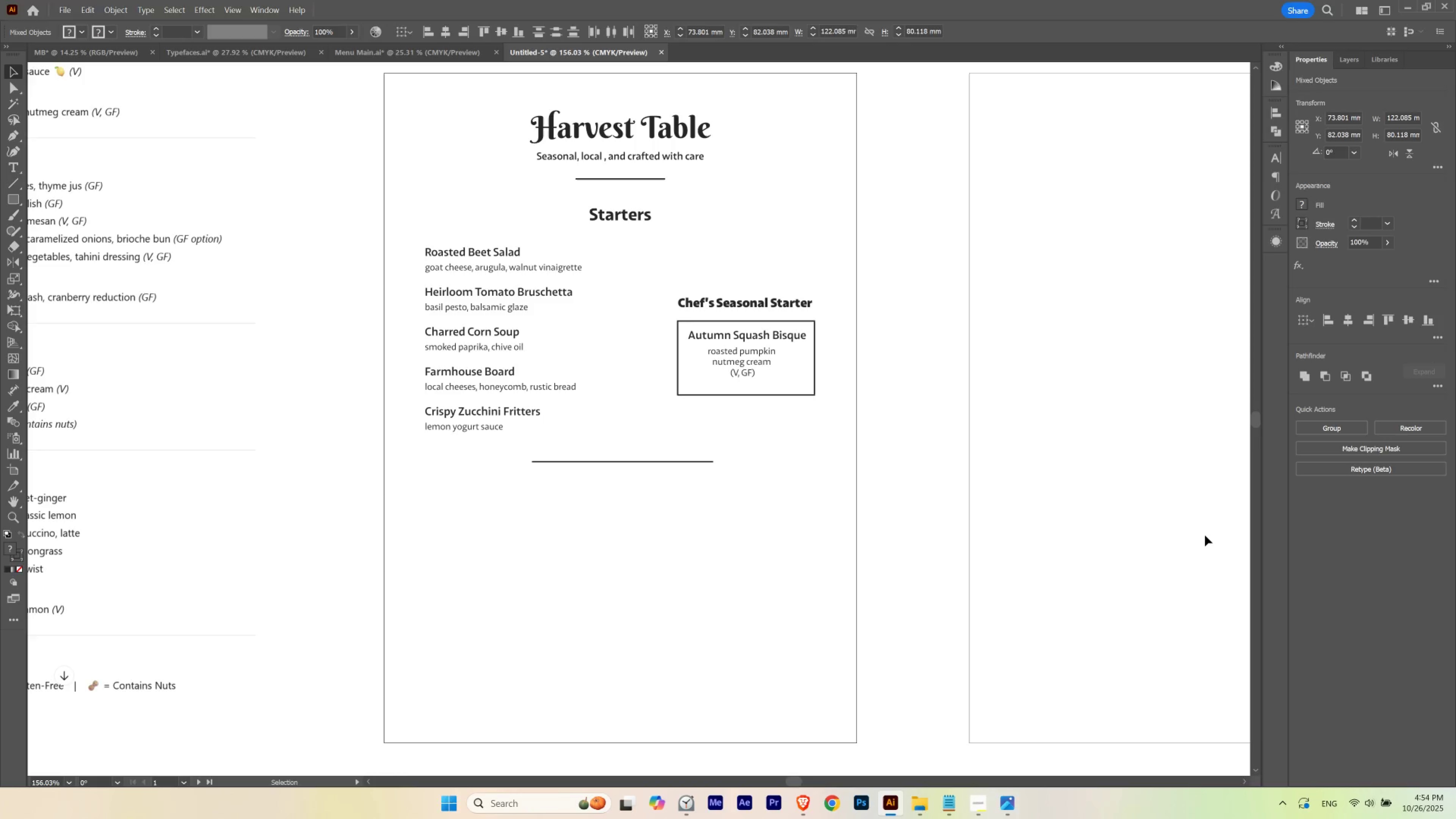 
key(ArrowDown)
 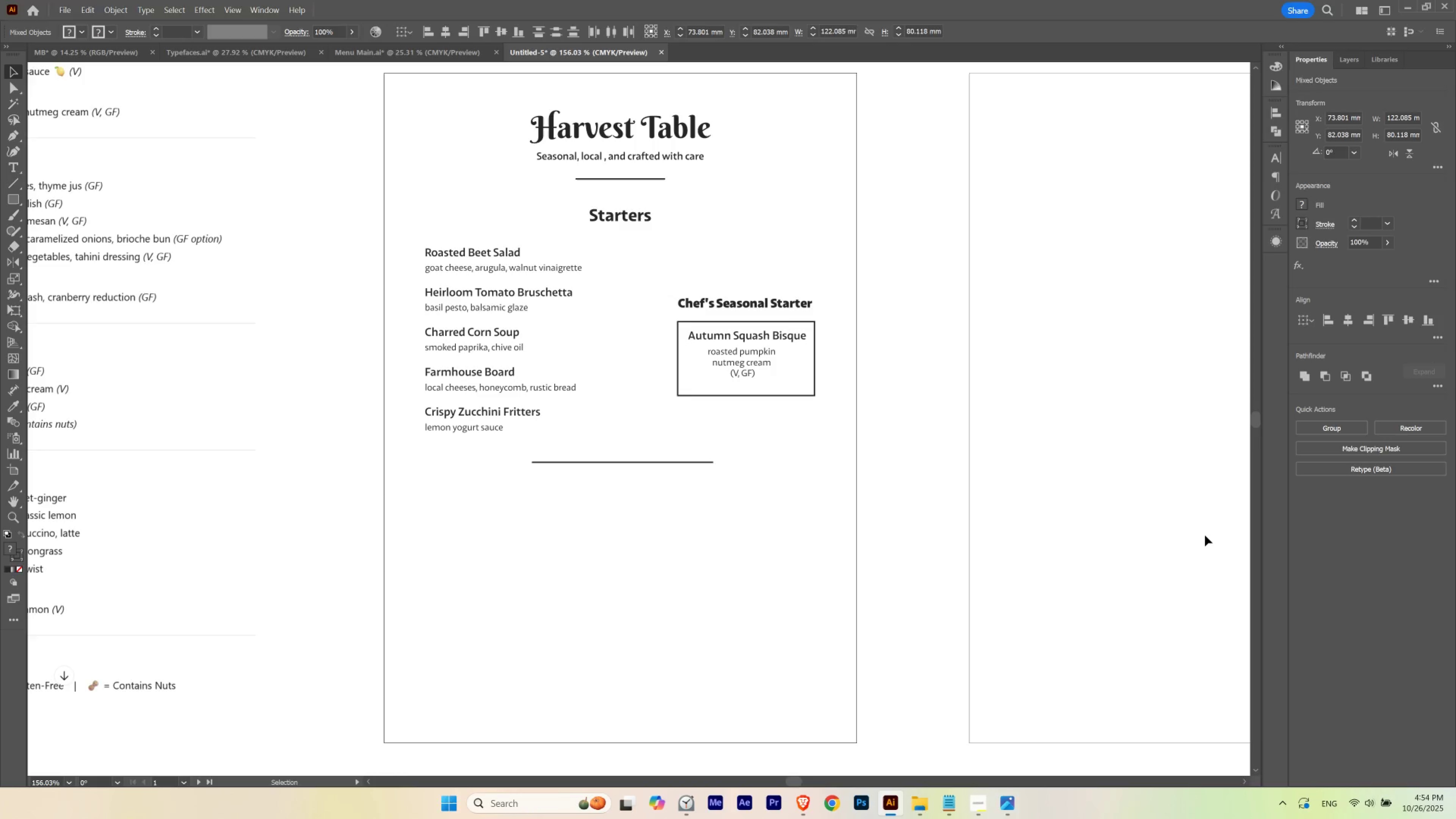 
key(ArrowUp)
 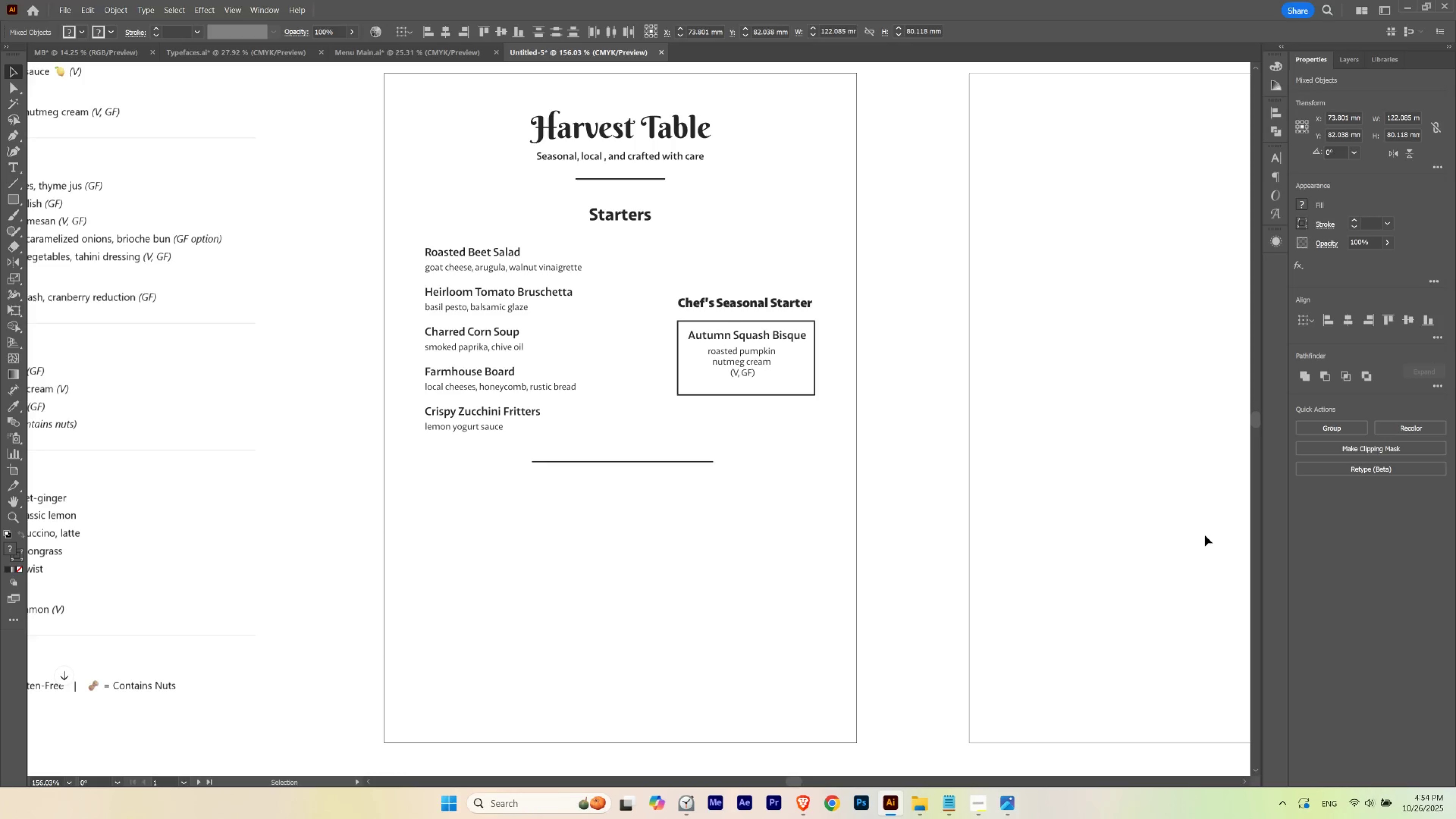 
key(ArrowUp)
 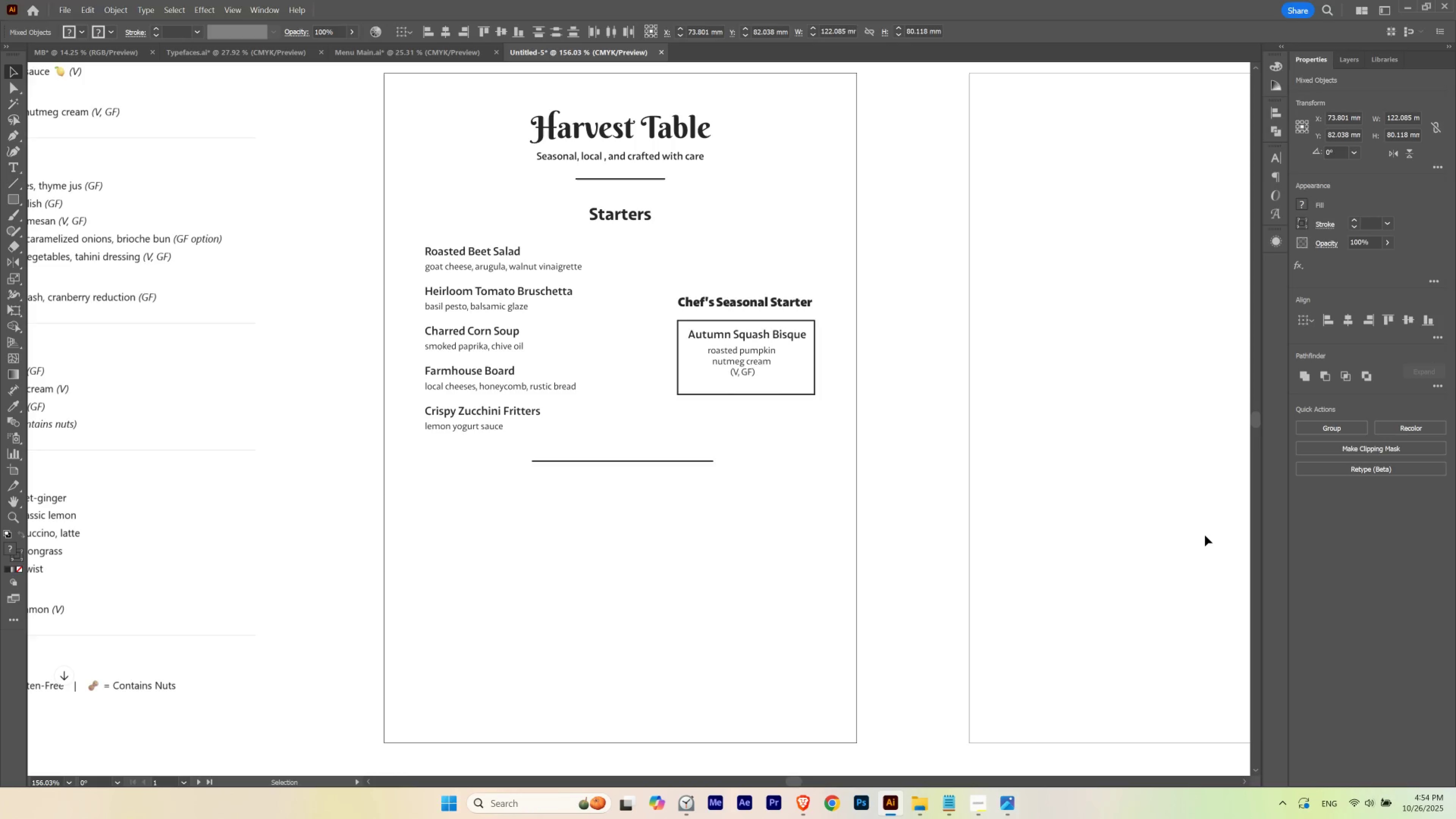 
key(ArrowUp)
 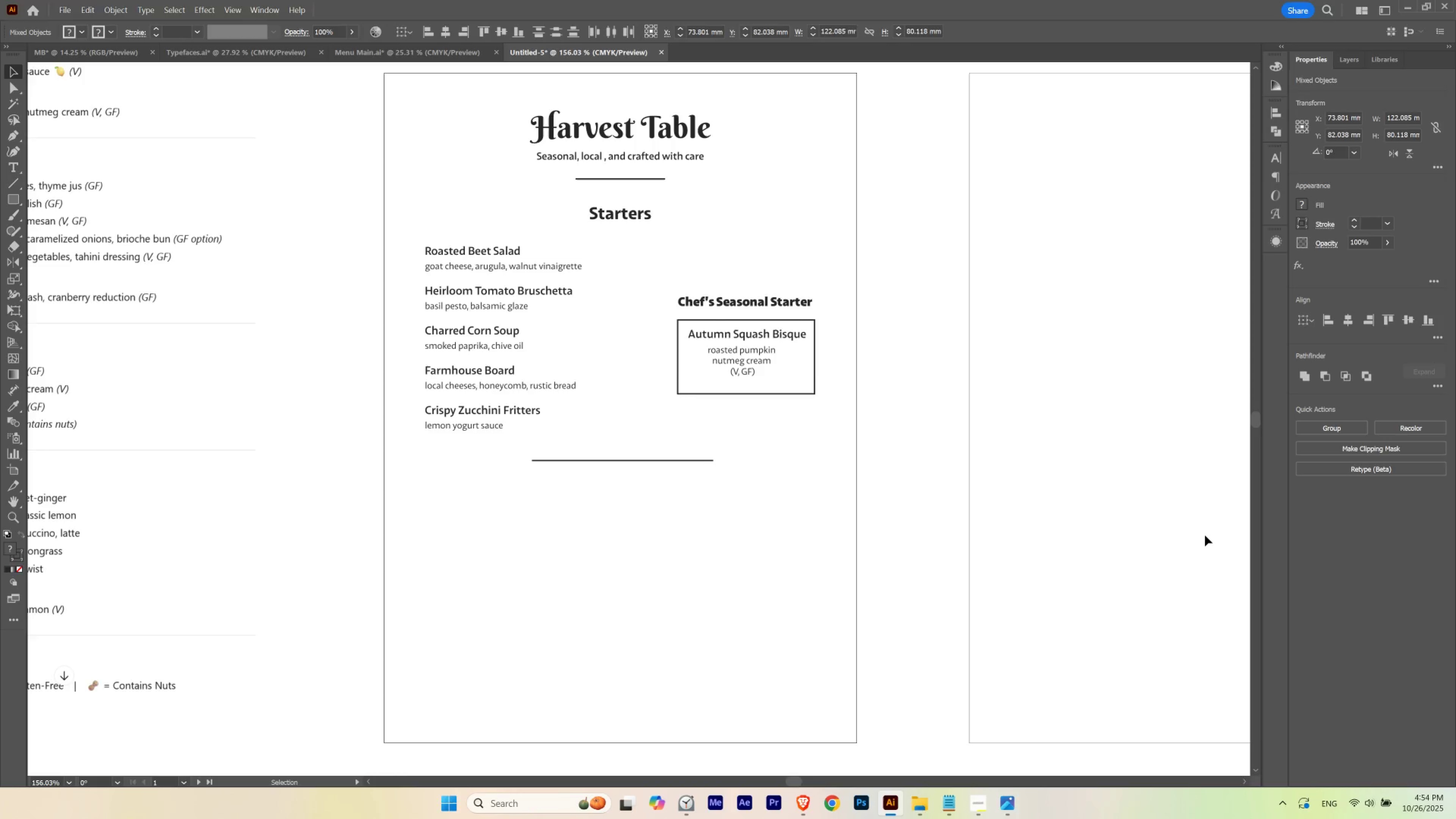 
key(ArrowDown)
 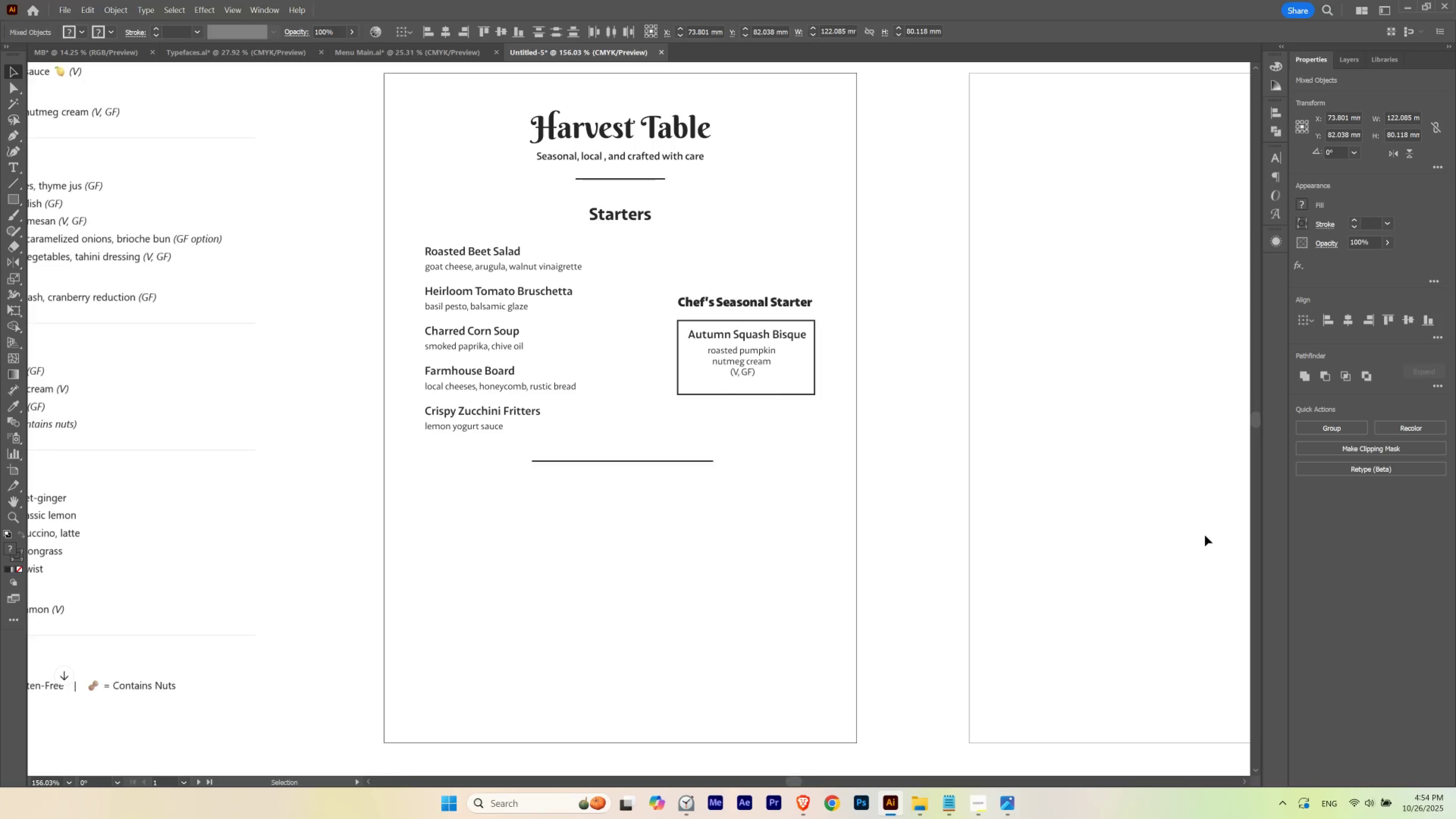 
key(ArrowUp)
 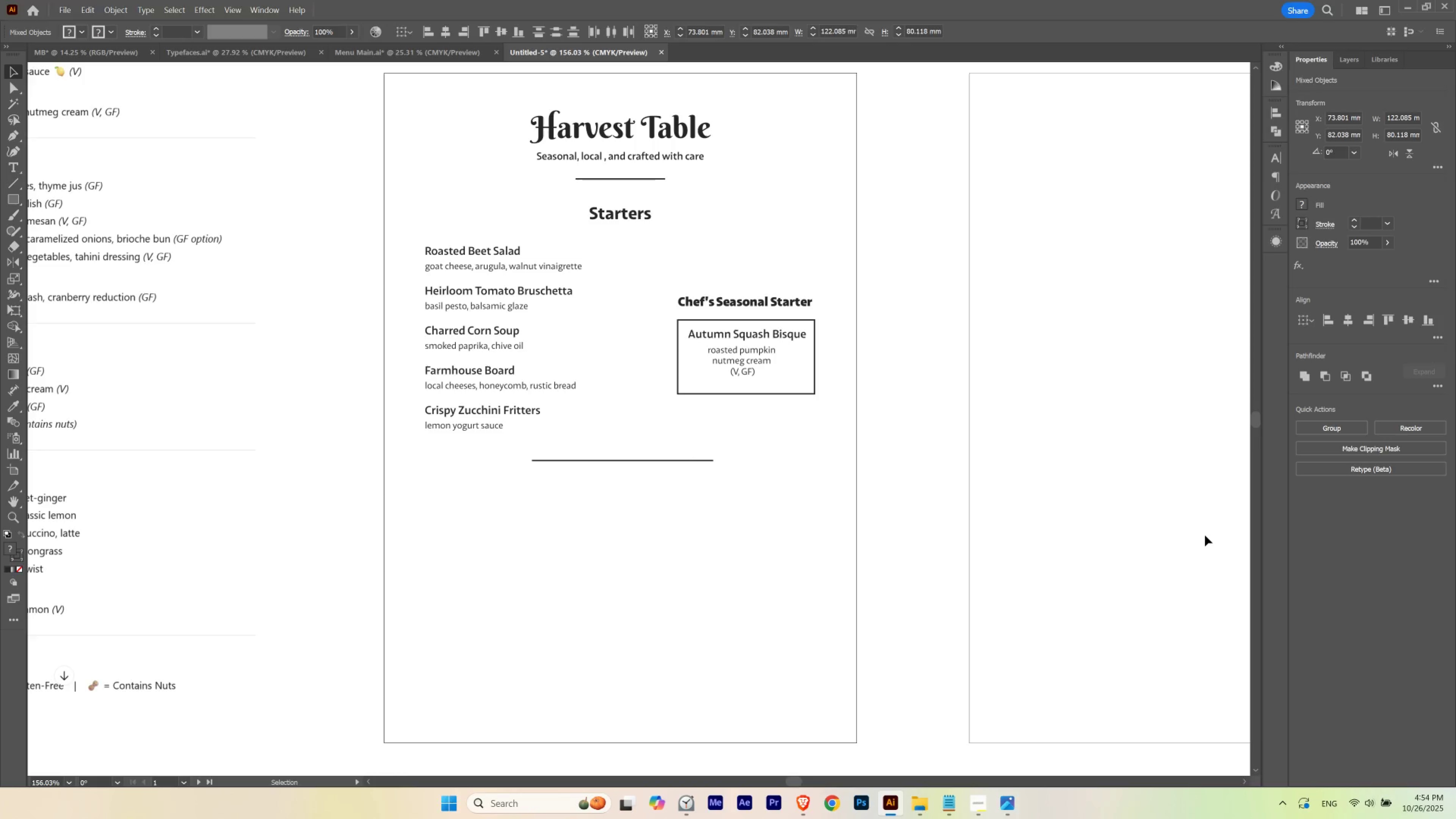 
key(ArrowDown)
 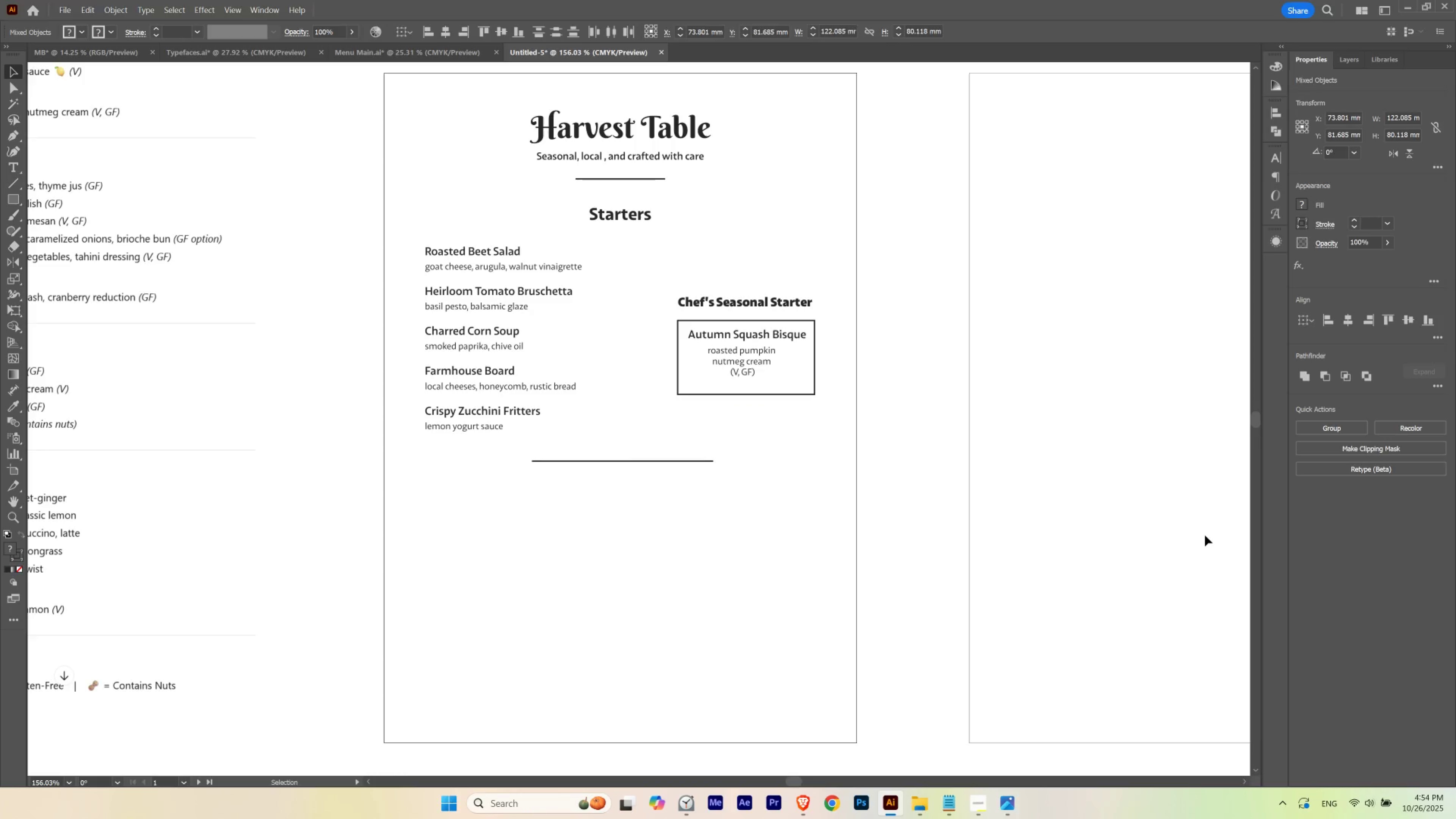 
hold_key(key=Space, duration=0.56)
 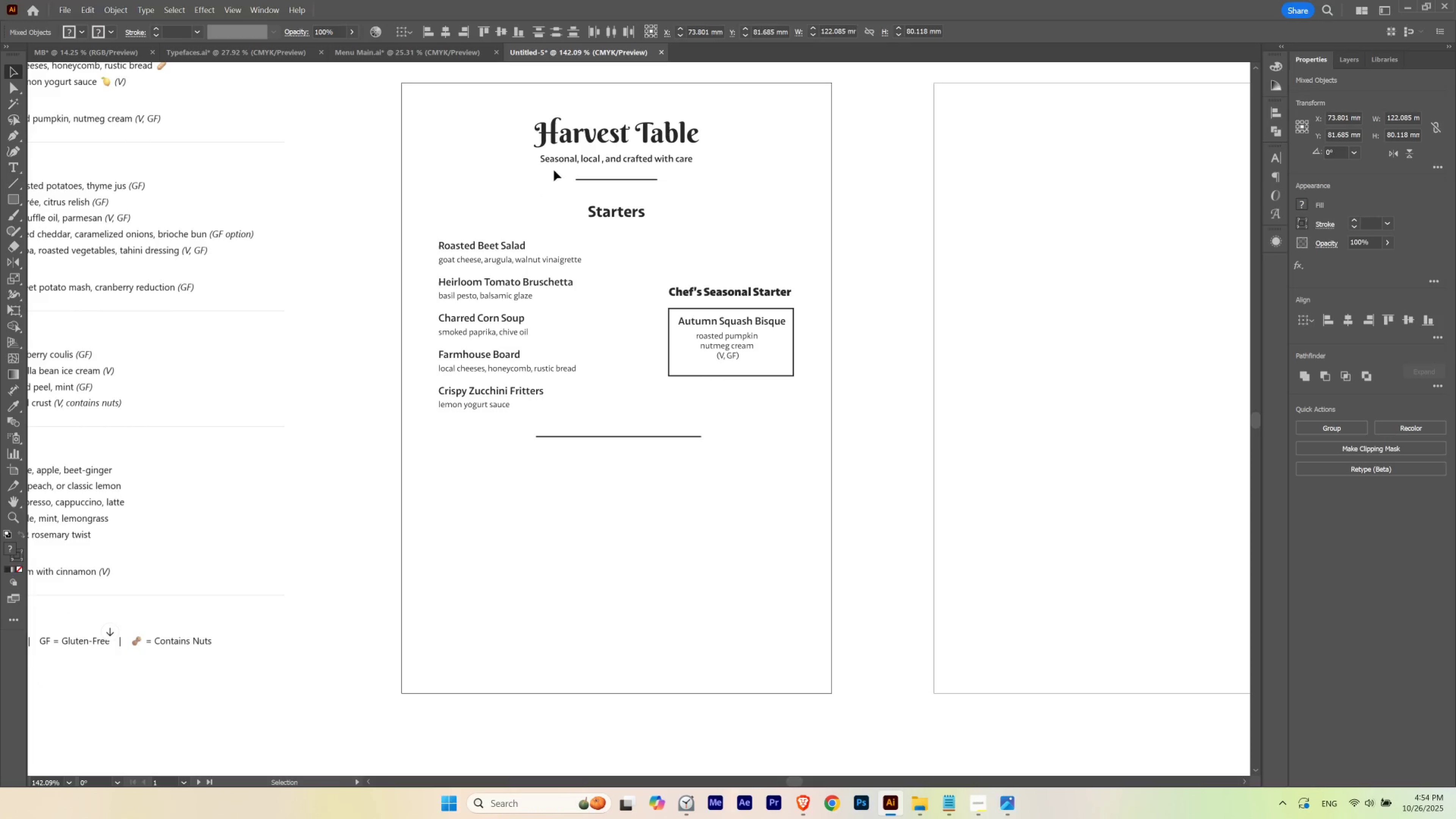 
hold_key(key=ControlLeft, duration=0.5)
left_click_drag(start_coordinate=[577, 186], to_coordinate=[567, 212])
 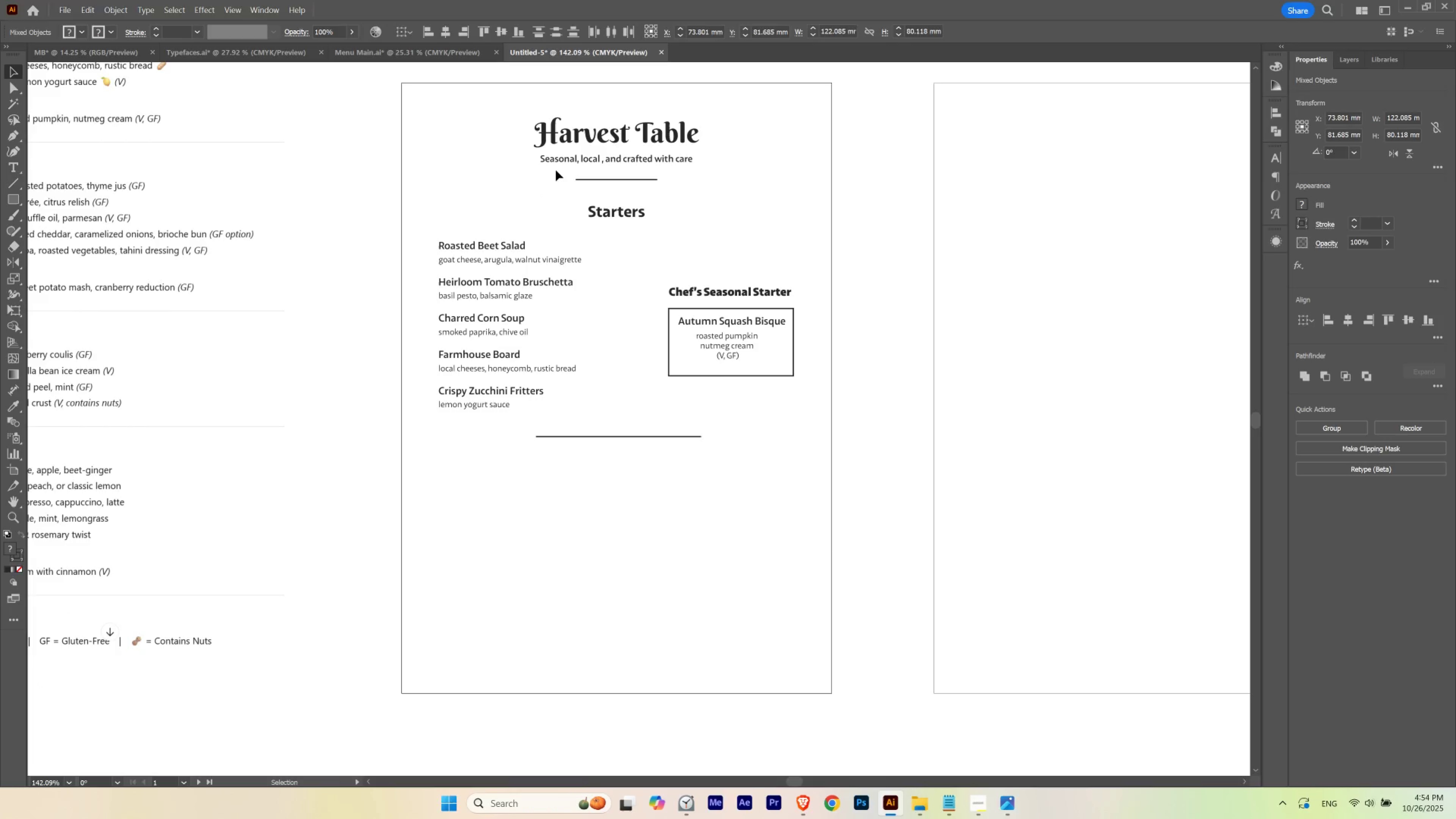 
left_click_drag(start_coordinate=[549, 180], to_coordinate=[692, 115])
 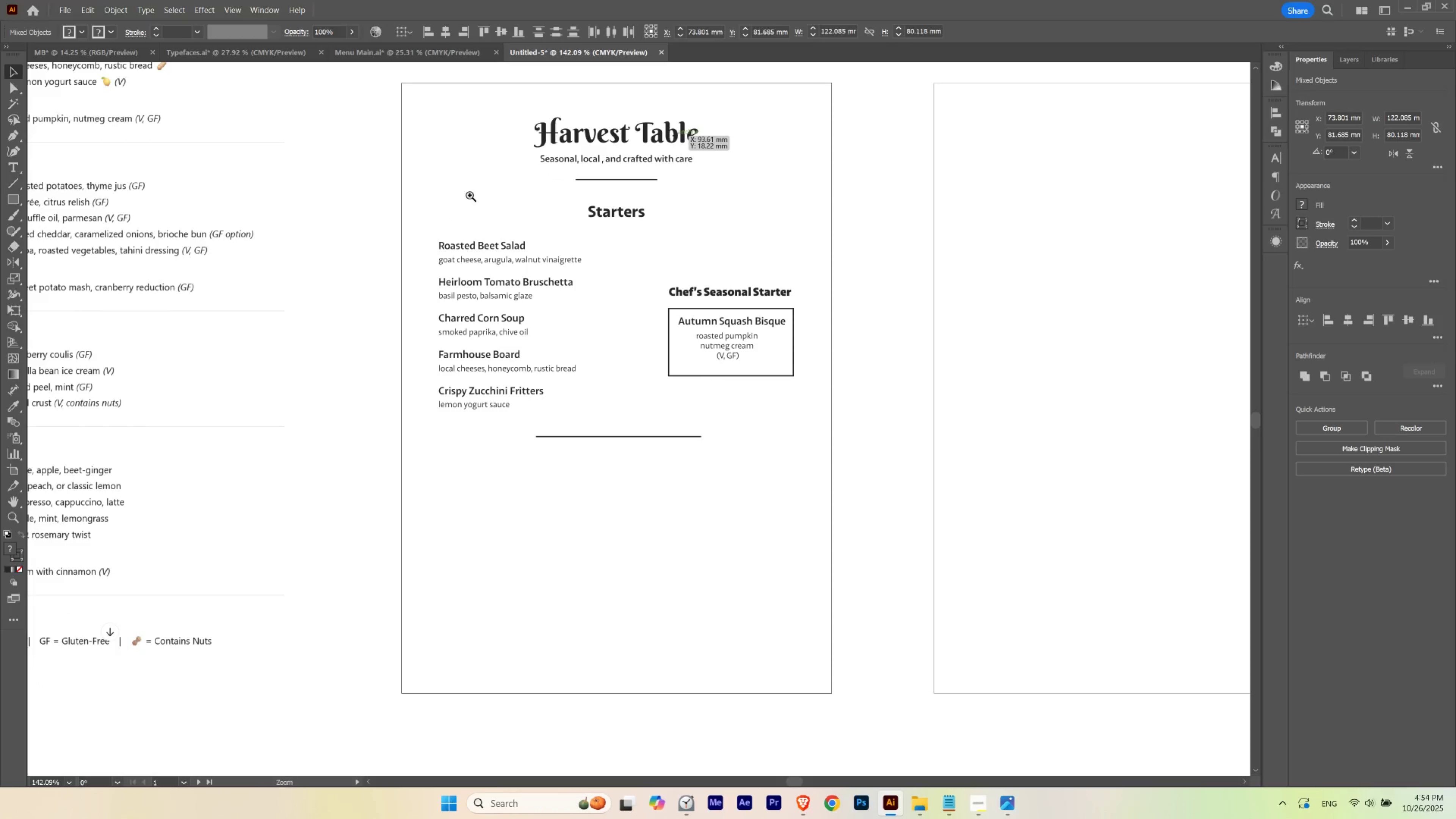 
hold_key(key=ControlLeft, duration=0.5)
 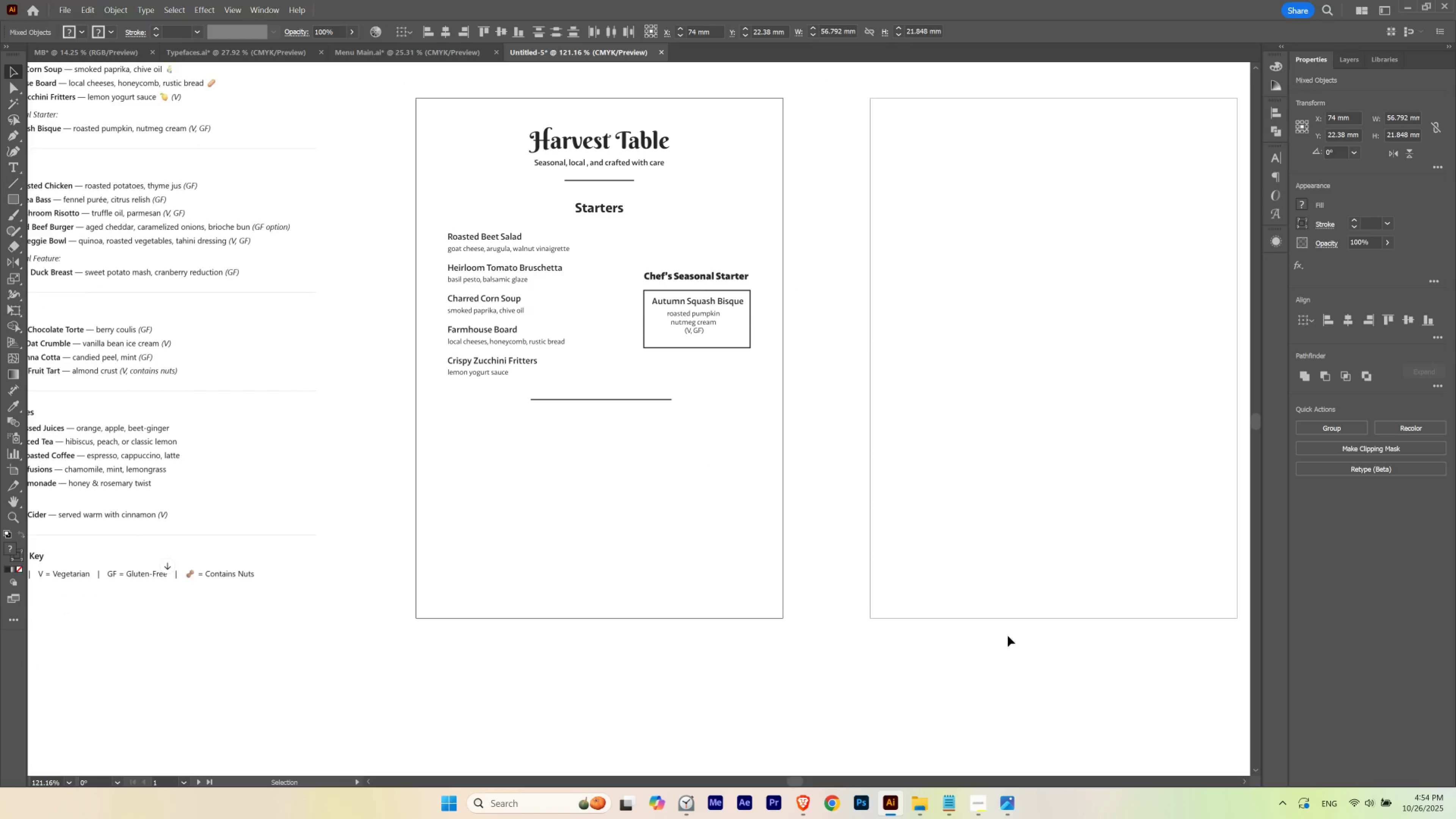 
hold_key(key=Space, duration=0.63)
 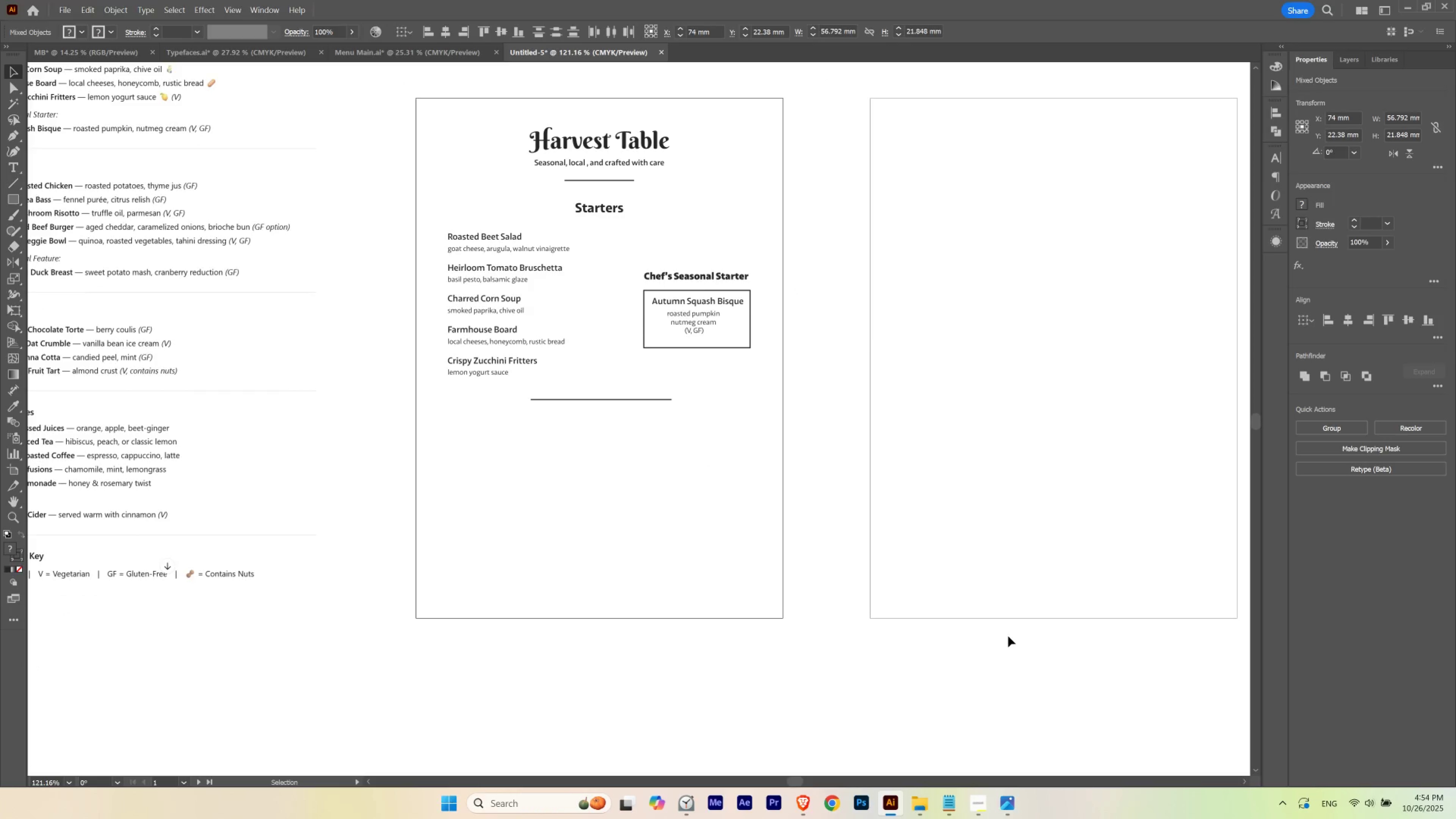 
left_click_drag(start_coordinate=[500, 185], to_coordinate=[483, 205])
 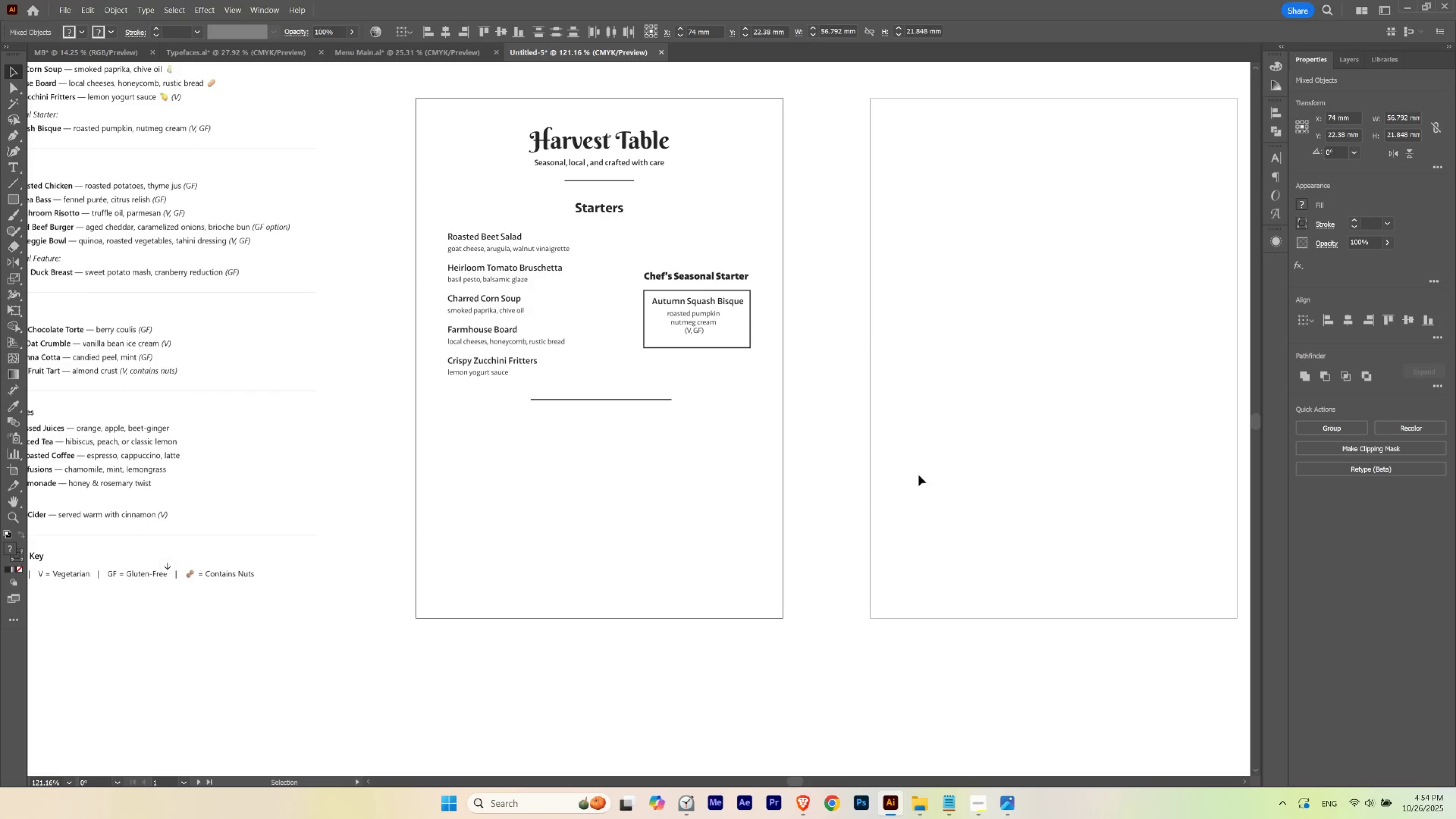 
key(V)
 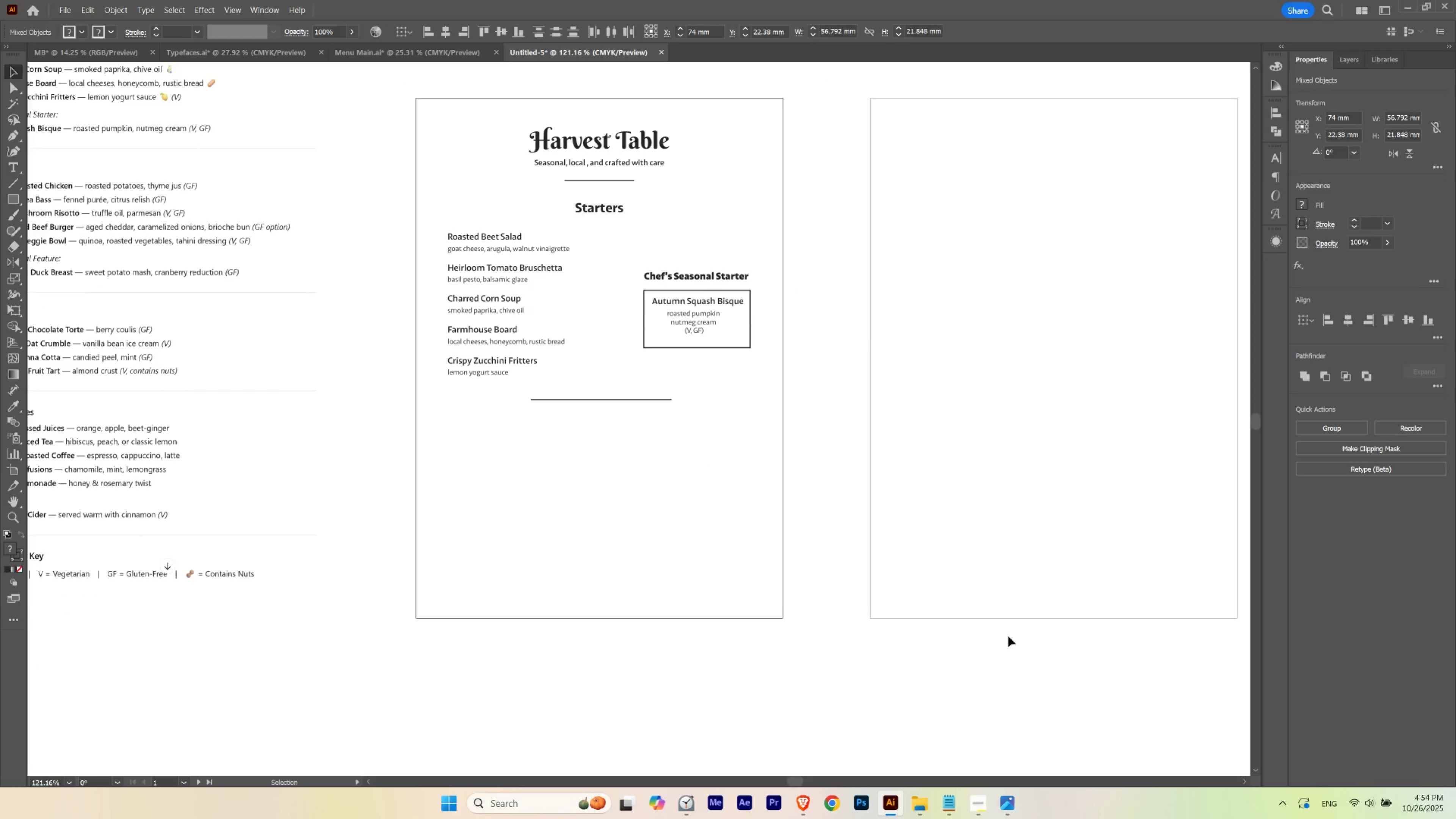 
key(Shift+ArrowUp)
 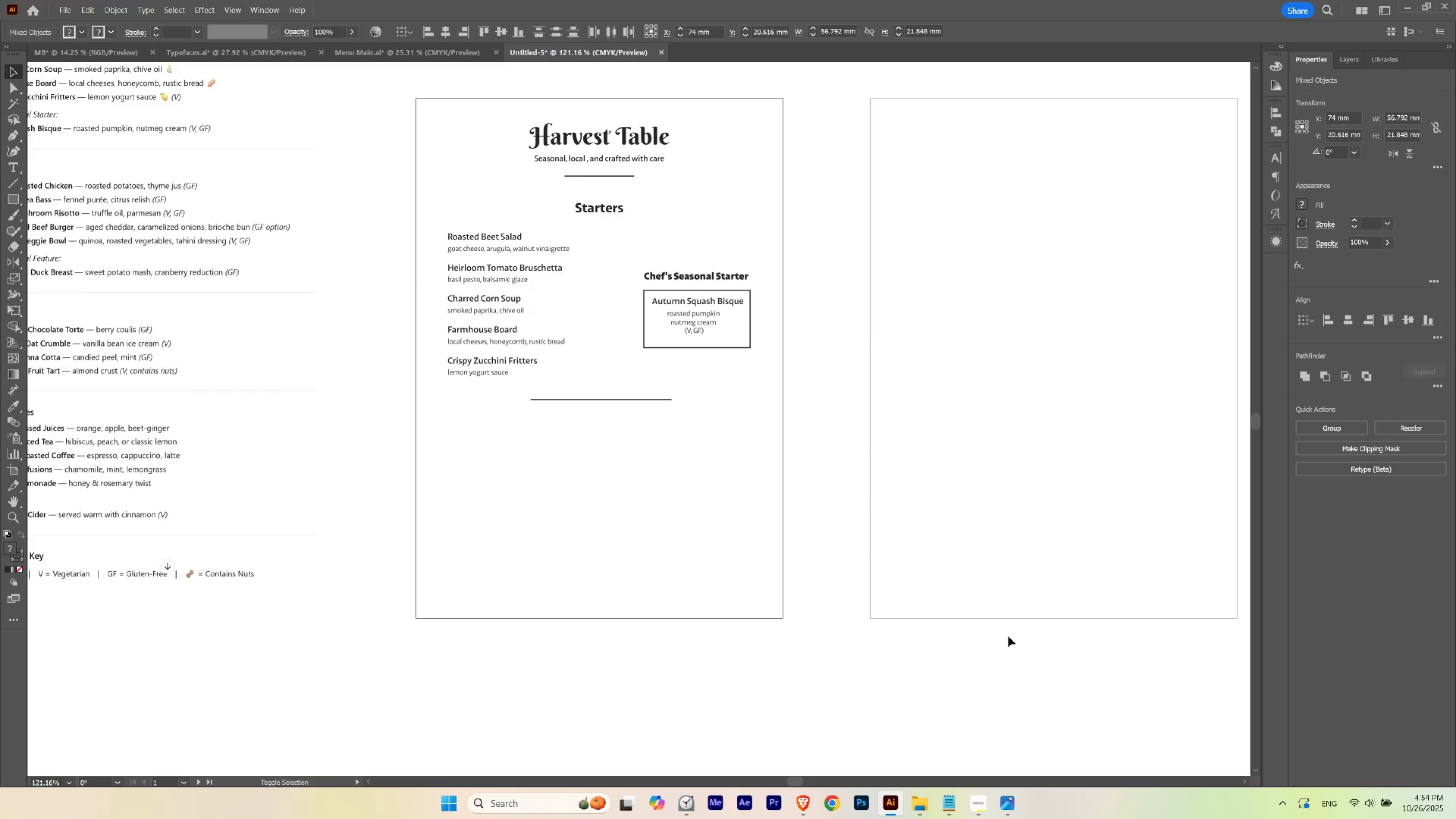 
key(Shift+ArrowDown)
 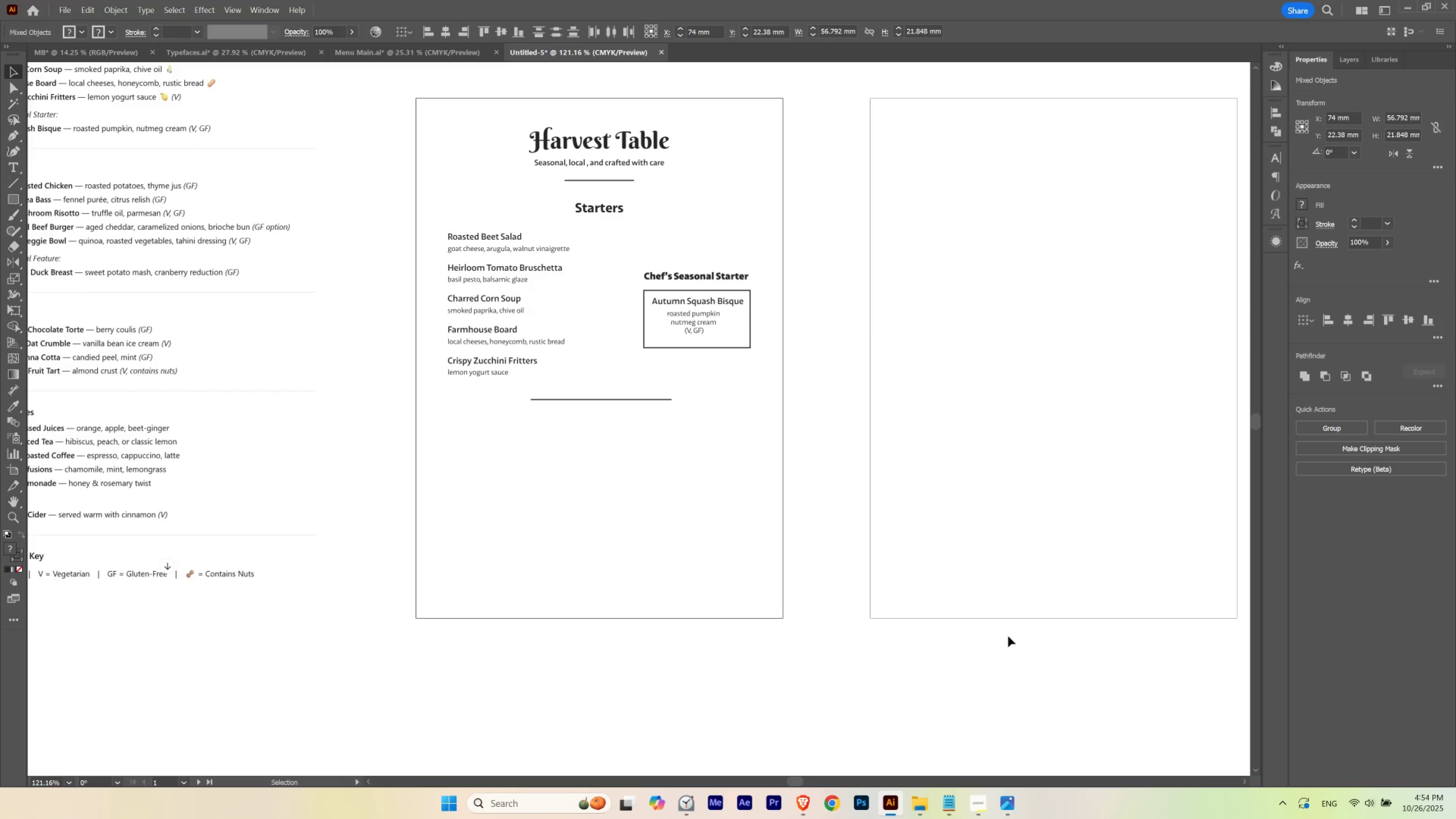 
key(Shift+ArrowUp)
 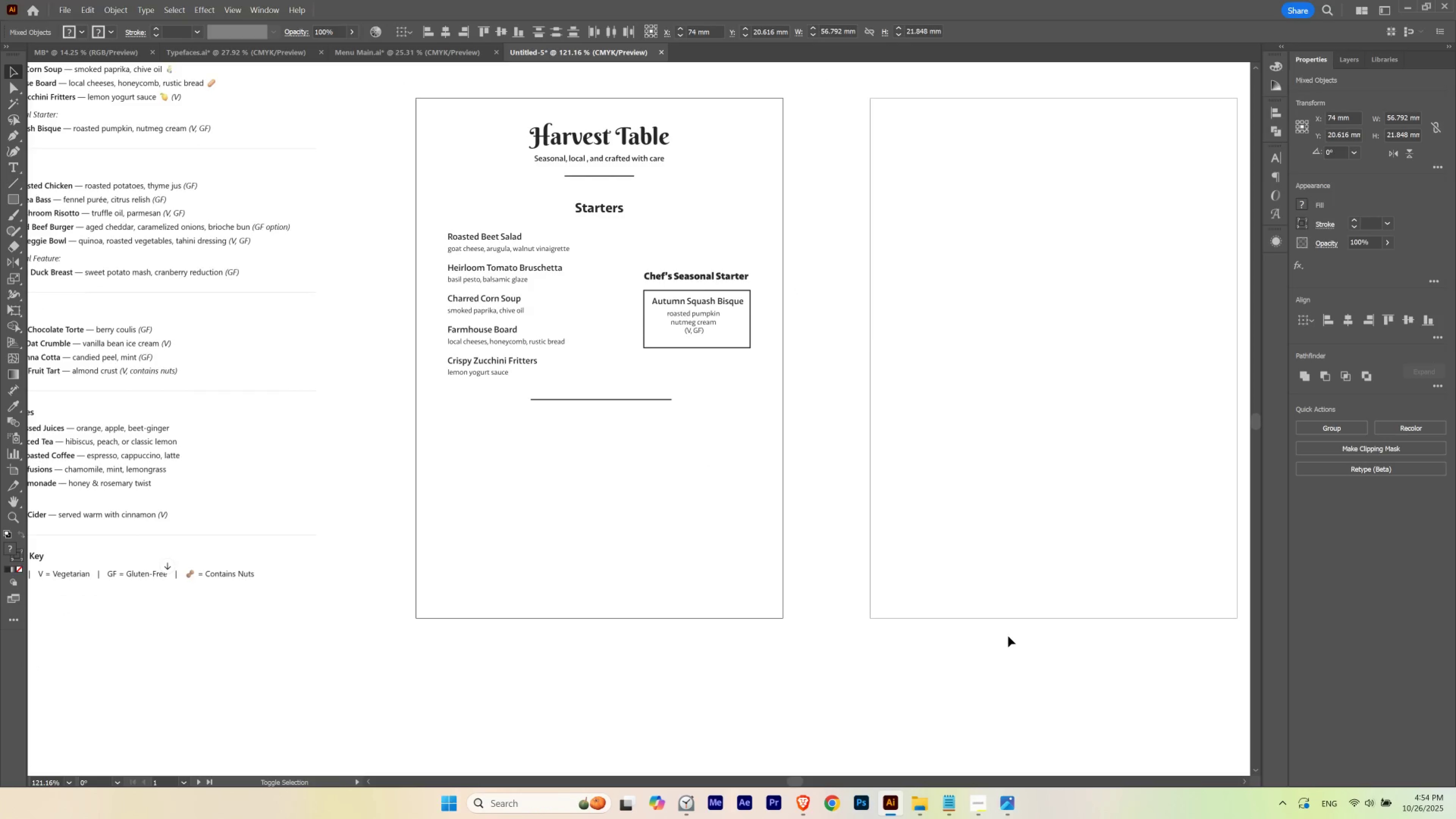 
key(Shift+ArrowDown)
 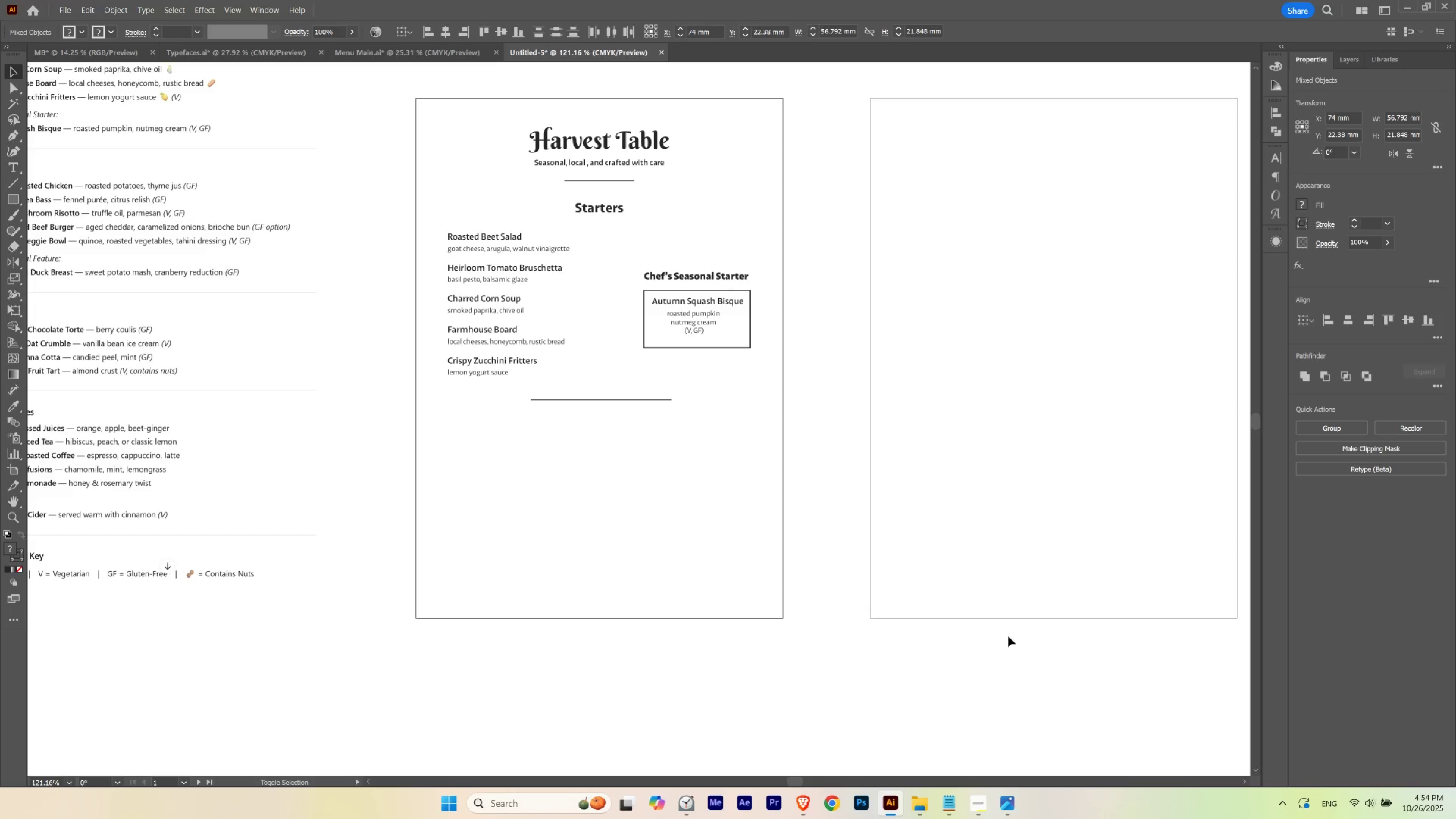 
key(Shift+ArrowUp)
 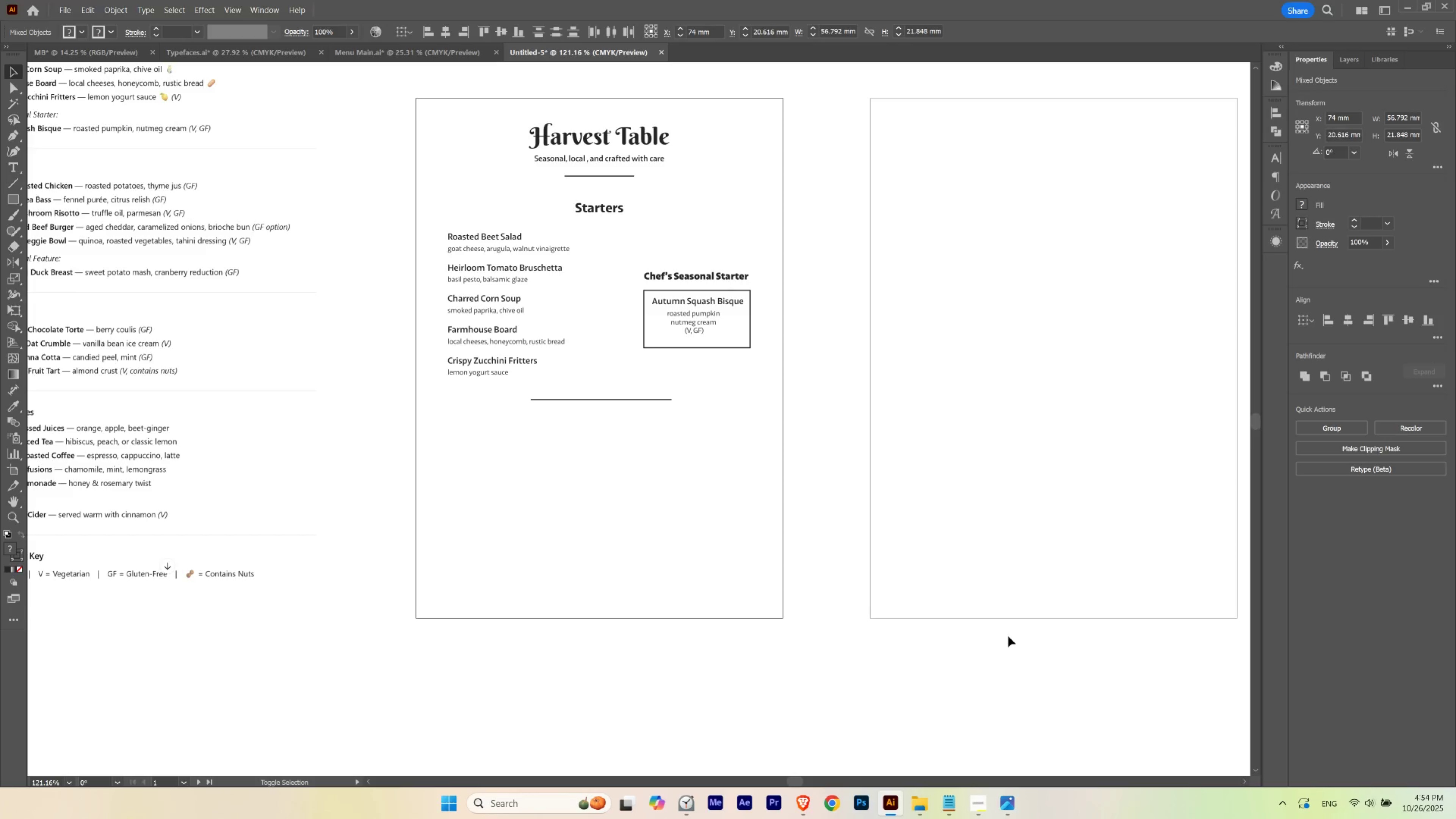 
key(Shift+ArrowDown)
 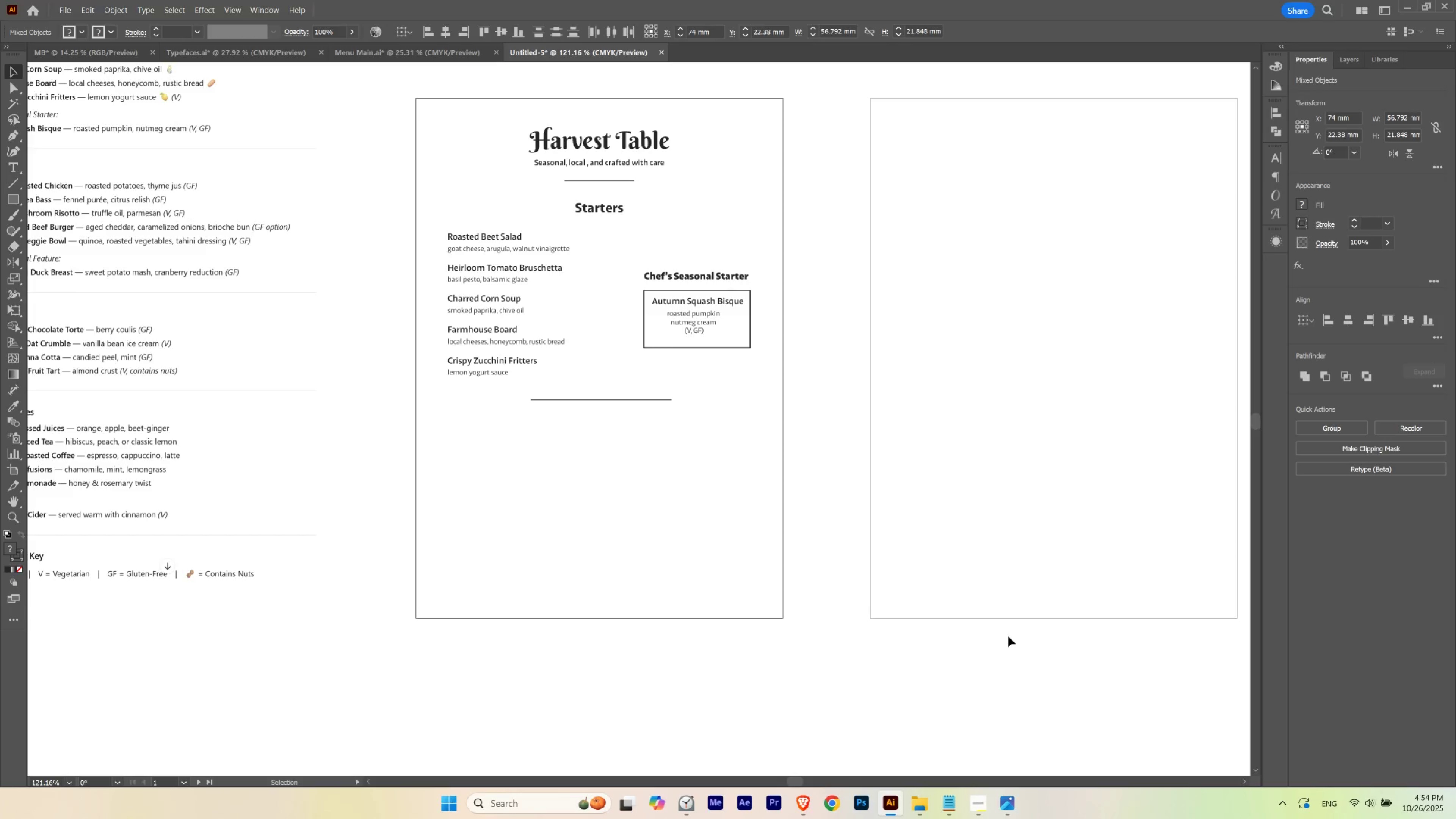 
key(ArrowUp)
 